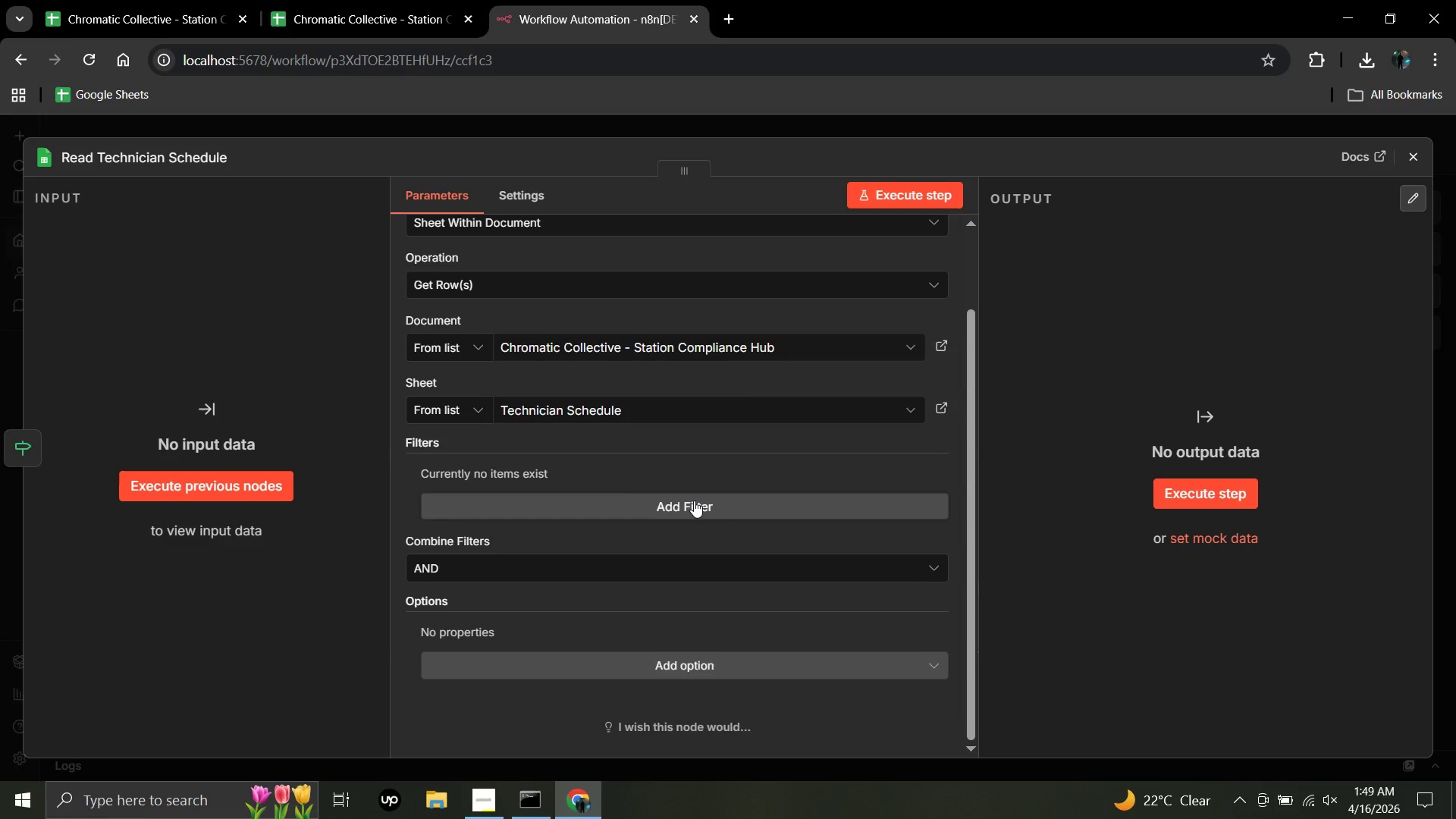 
left_click([692, 508])
 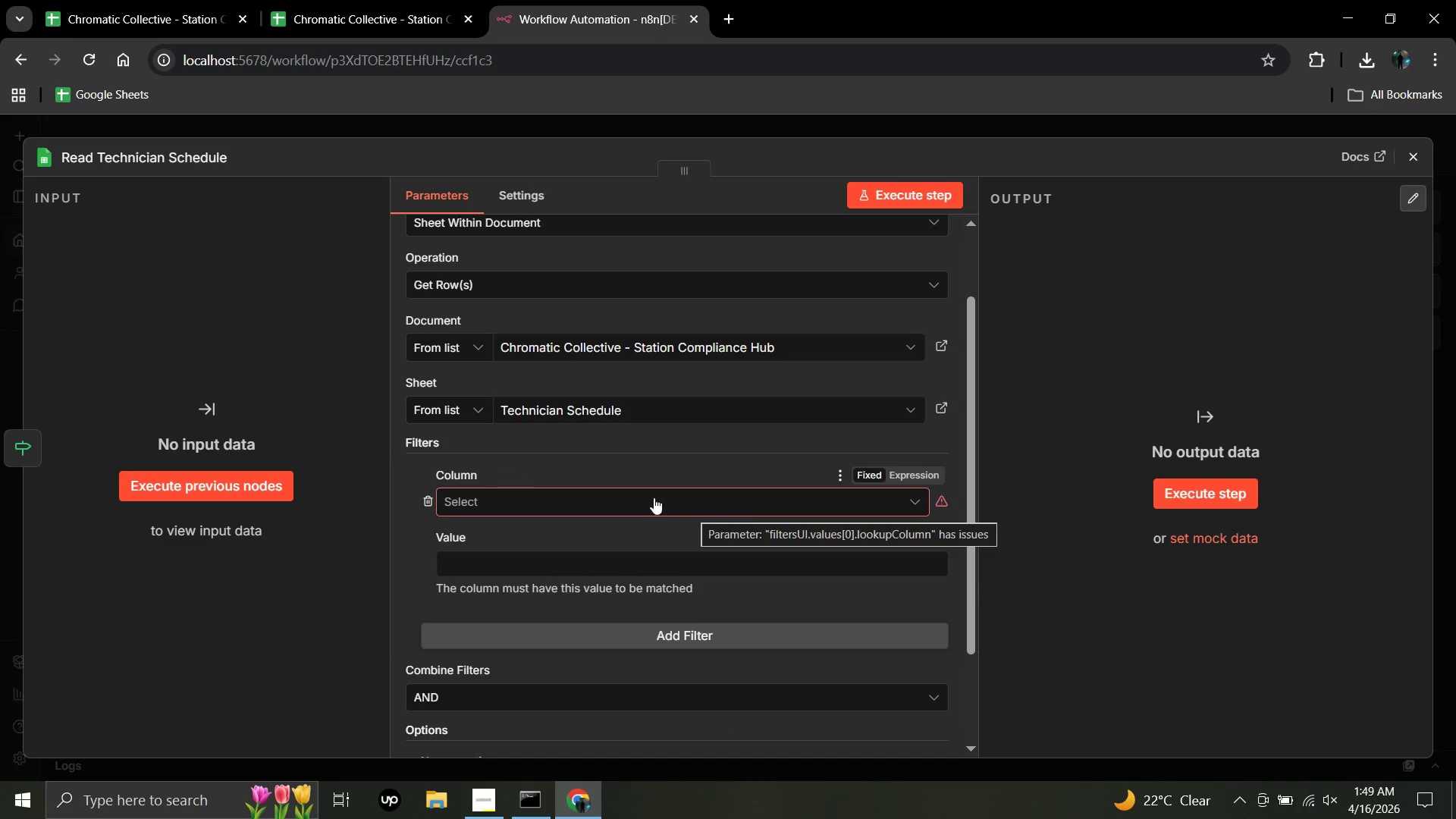 
wait(6.62)
 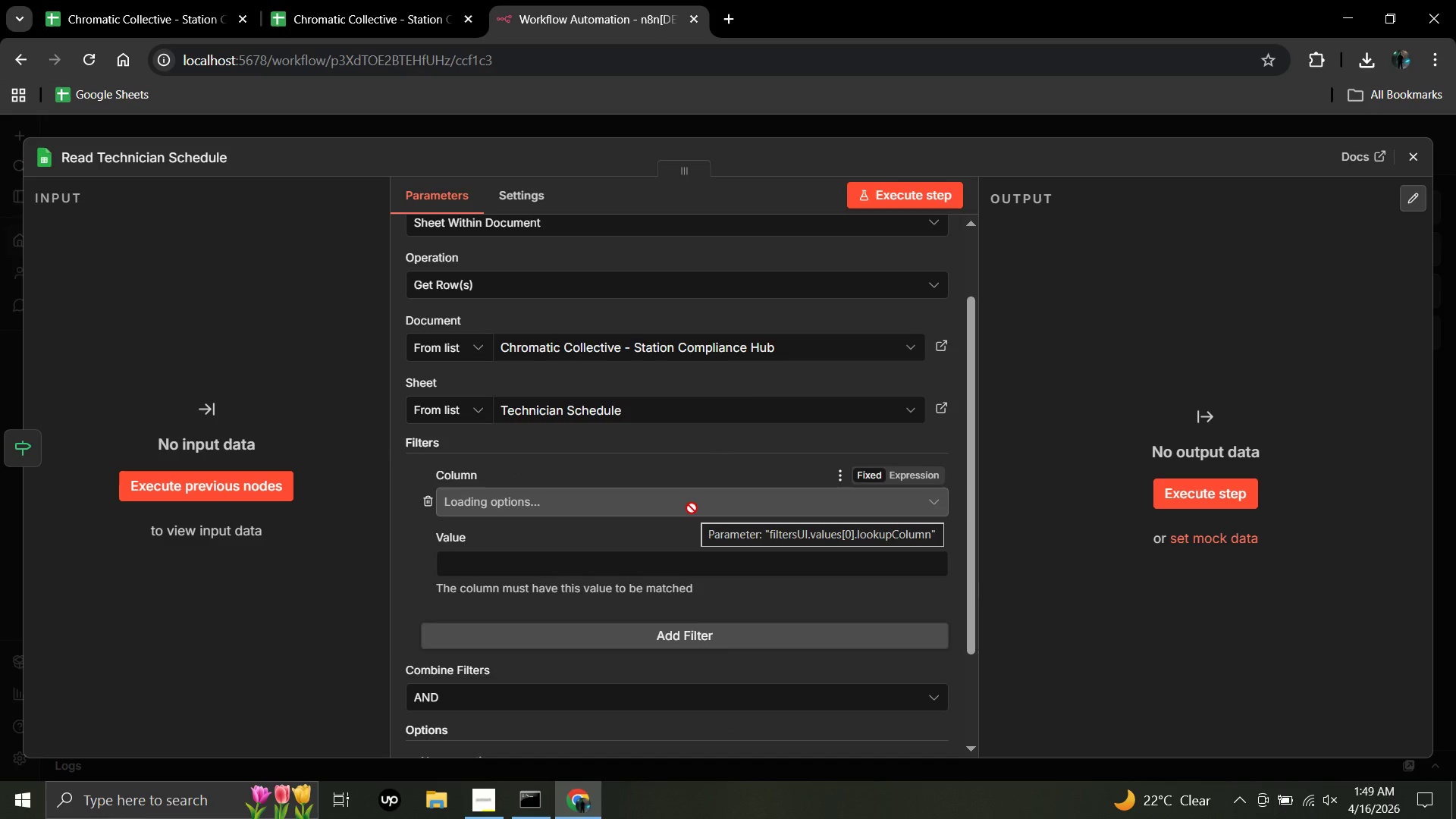 
left_click([426, 499])
 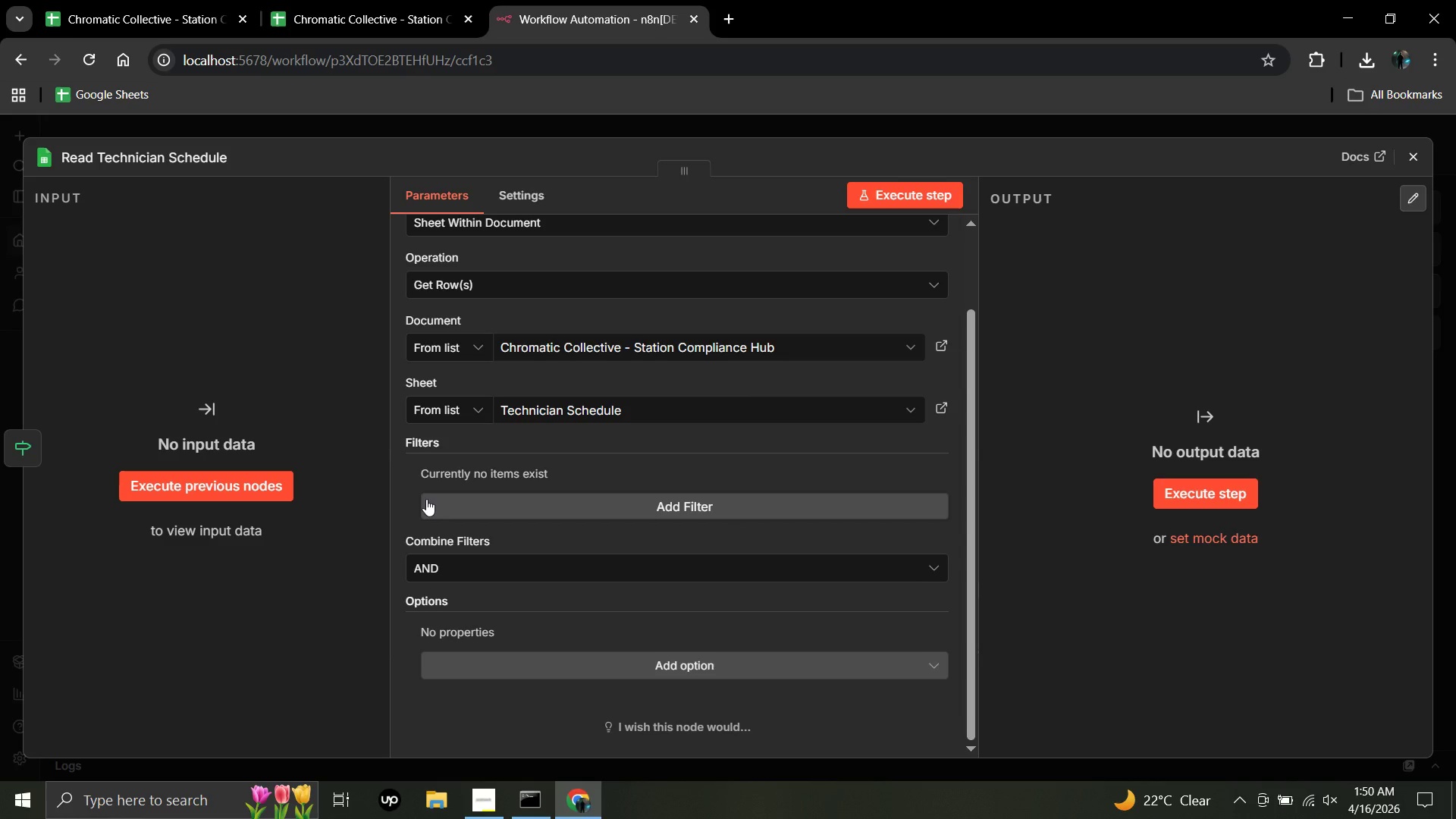 
wait(44.56)
 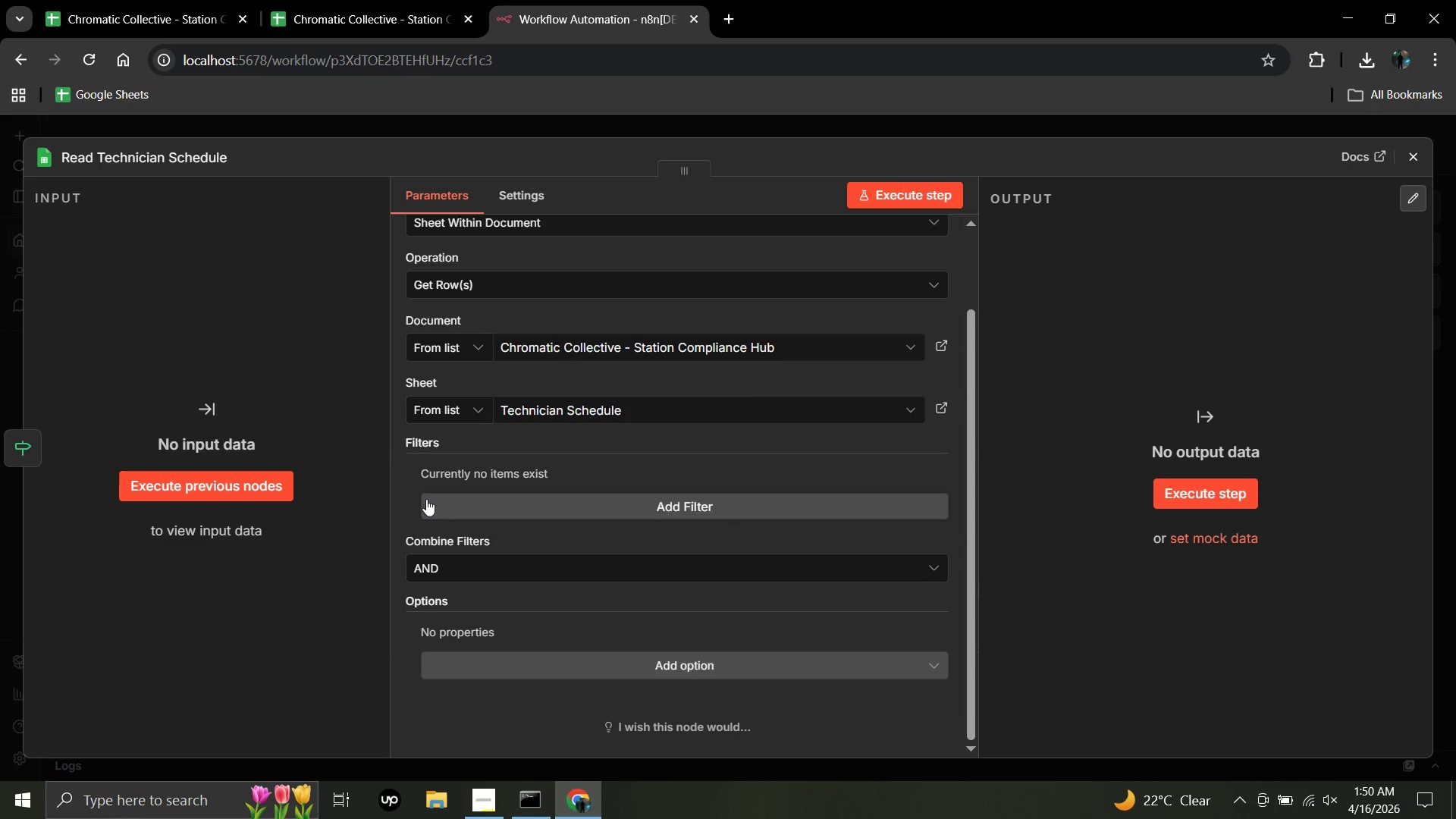 
scroll: coordinate [416, 500], scroll_direction: down, amount: 8.0
 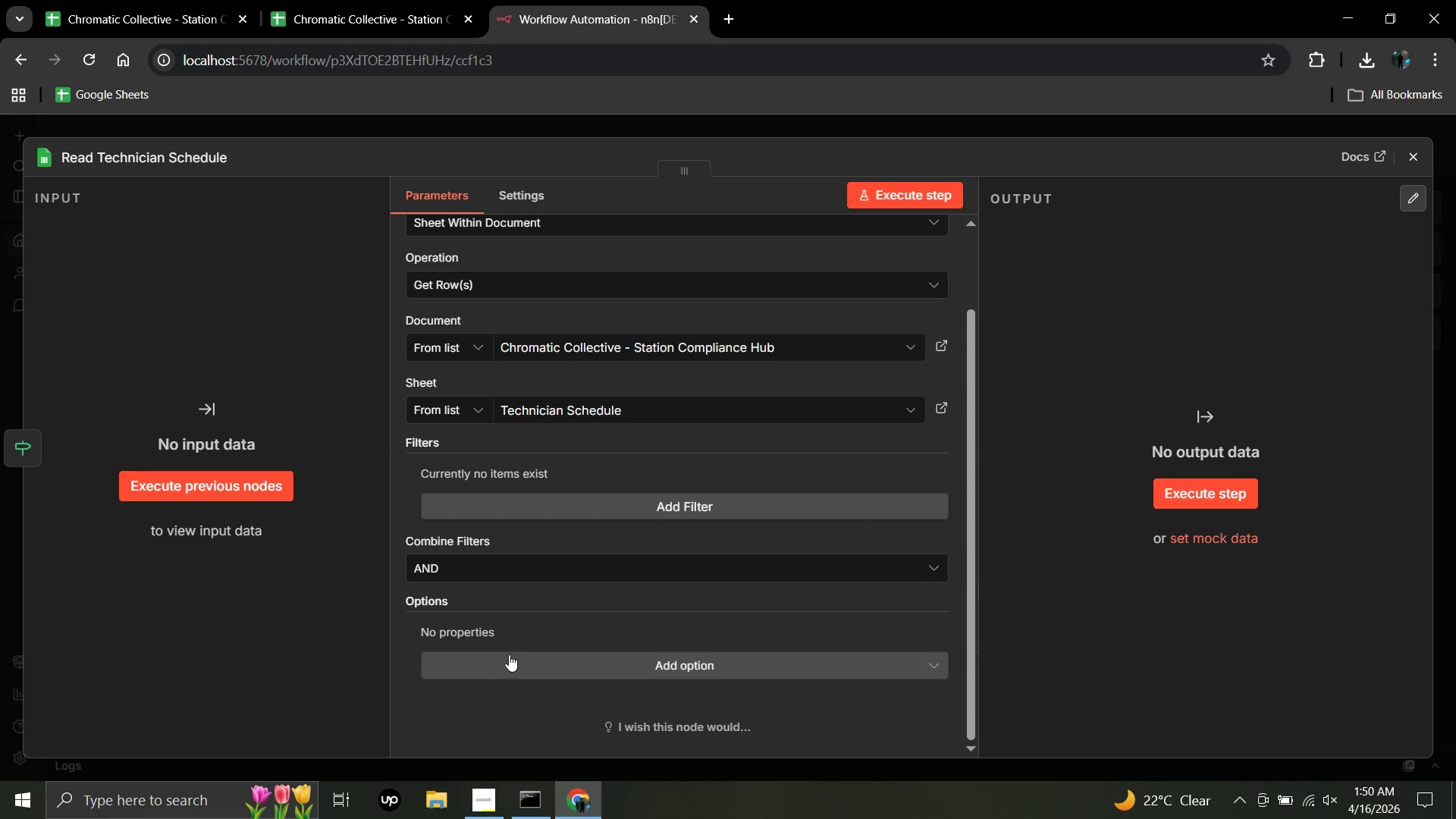 
left_click([510, 656])
 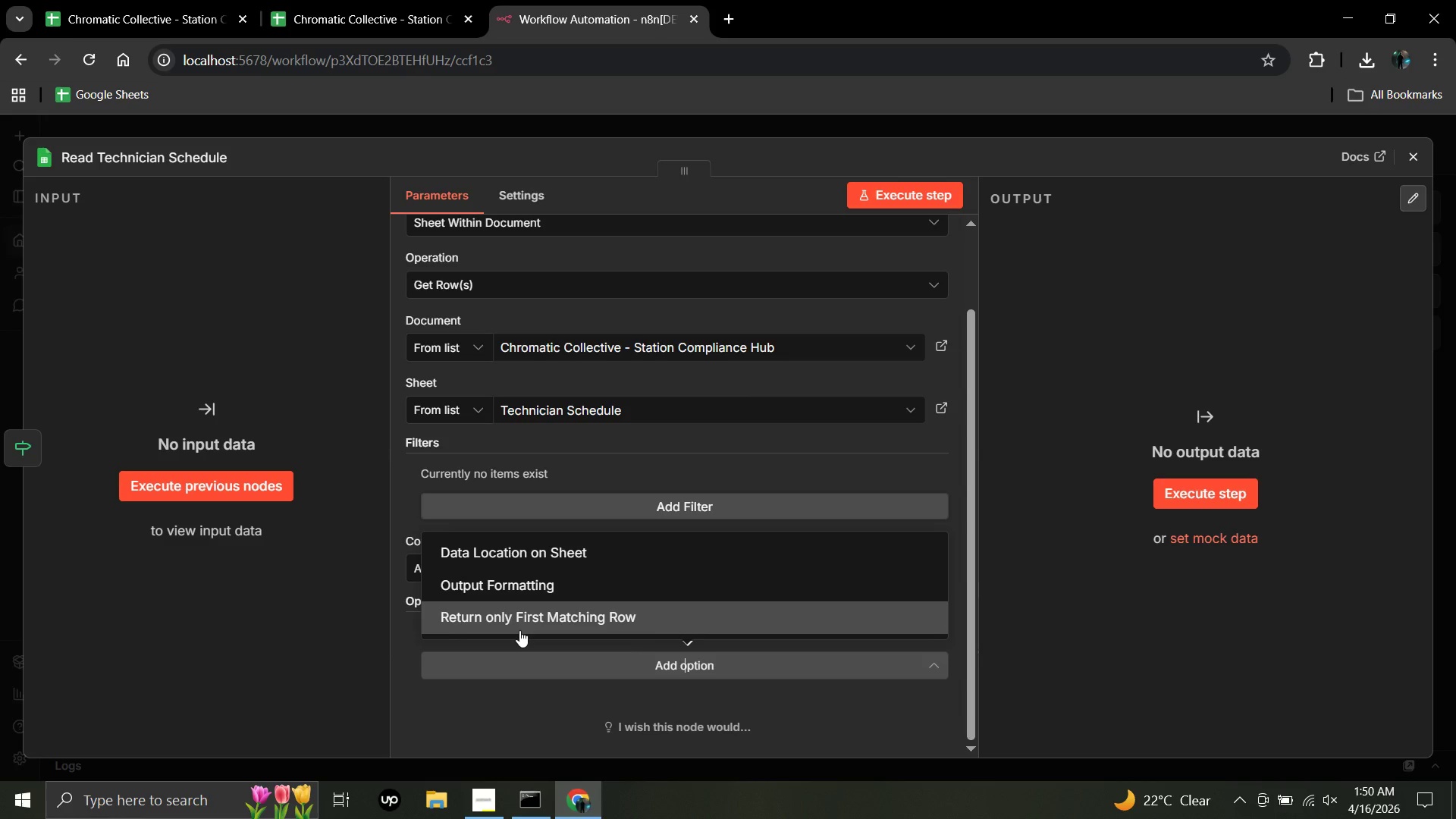 
left_click([496, 725])
 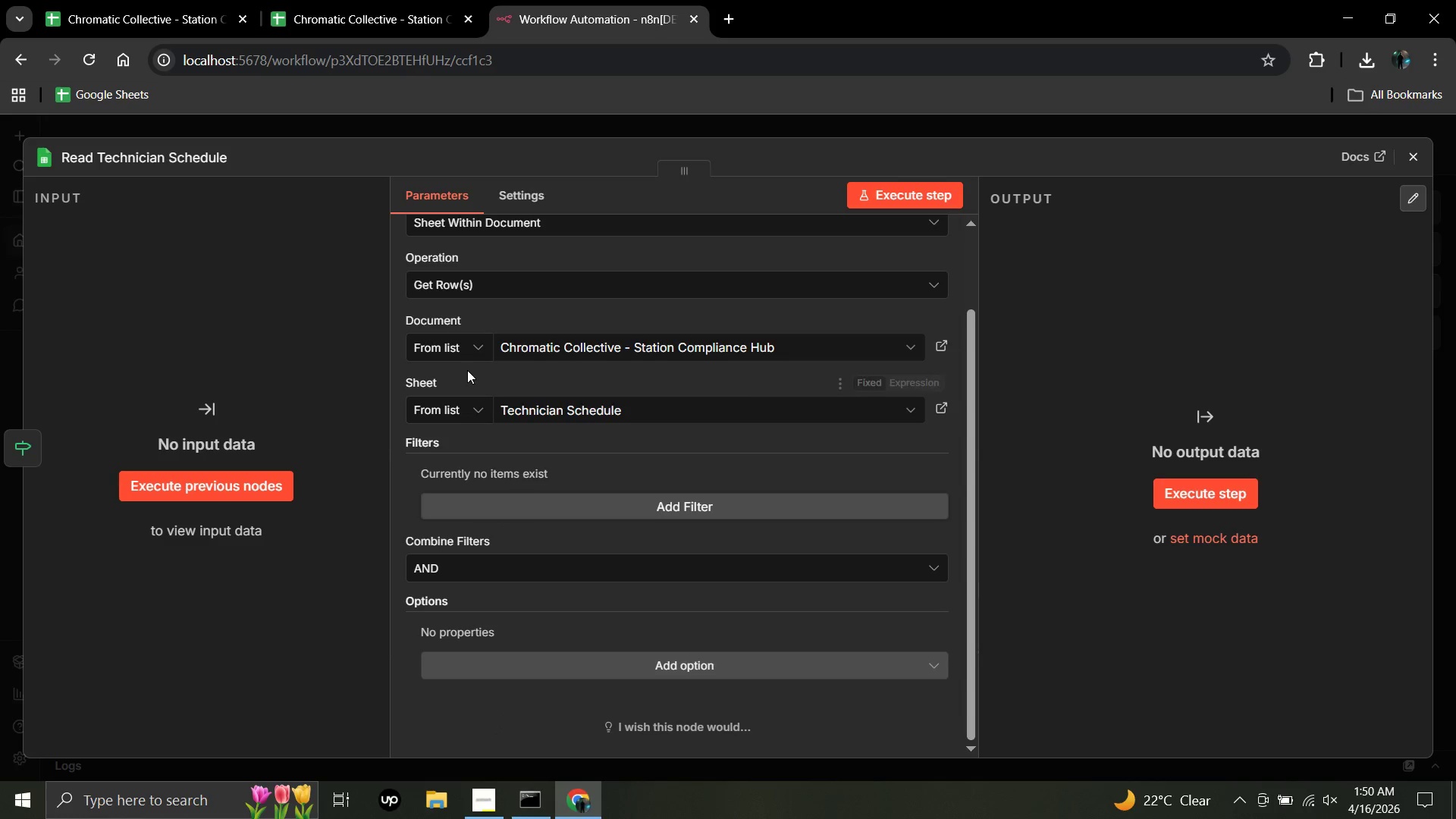 
scroll: coordinate [467, 374], scroll_direction: up, amount: 54.0
 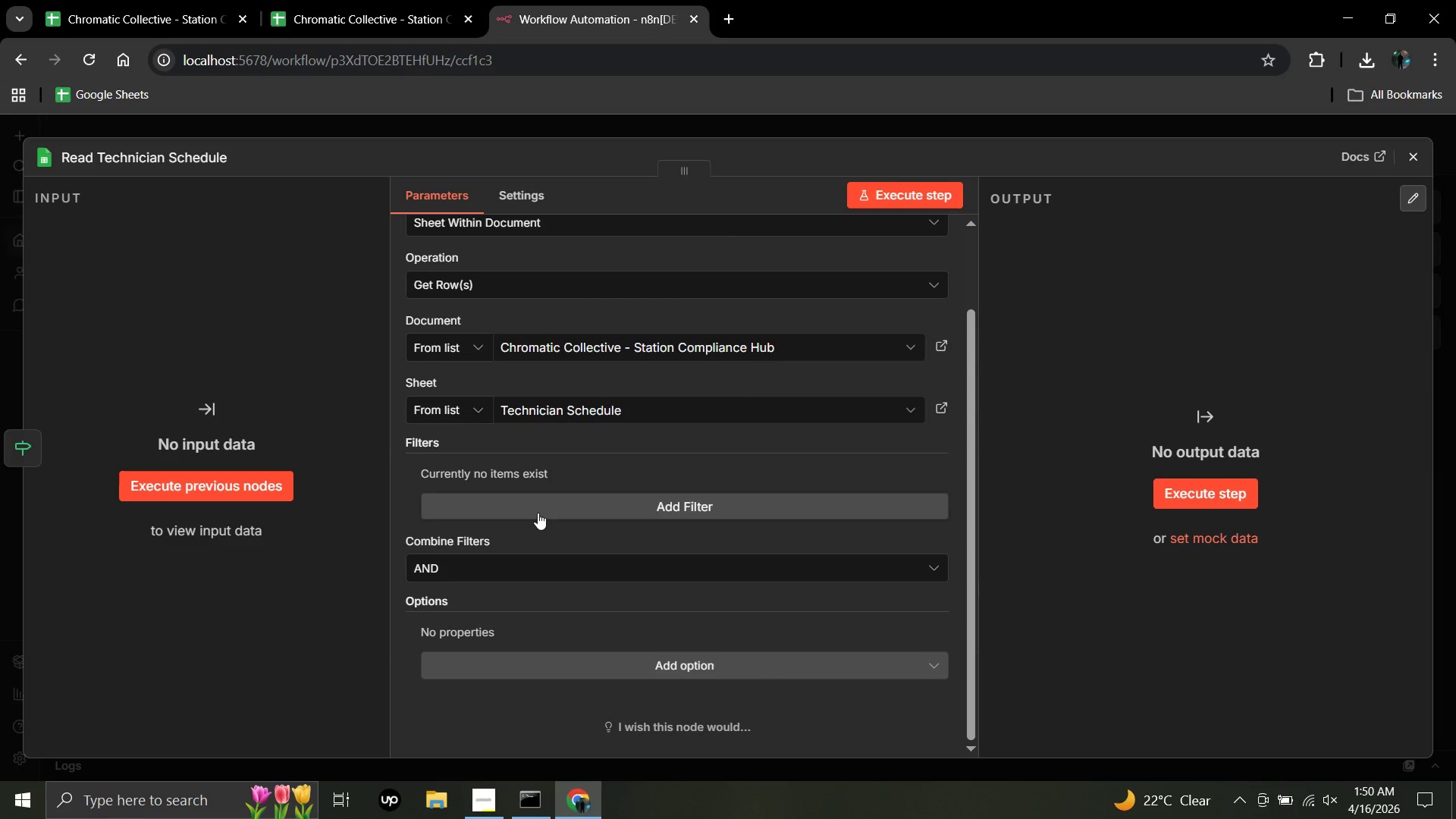 
left_click([538, 513])
 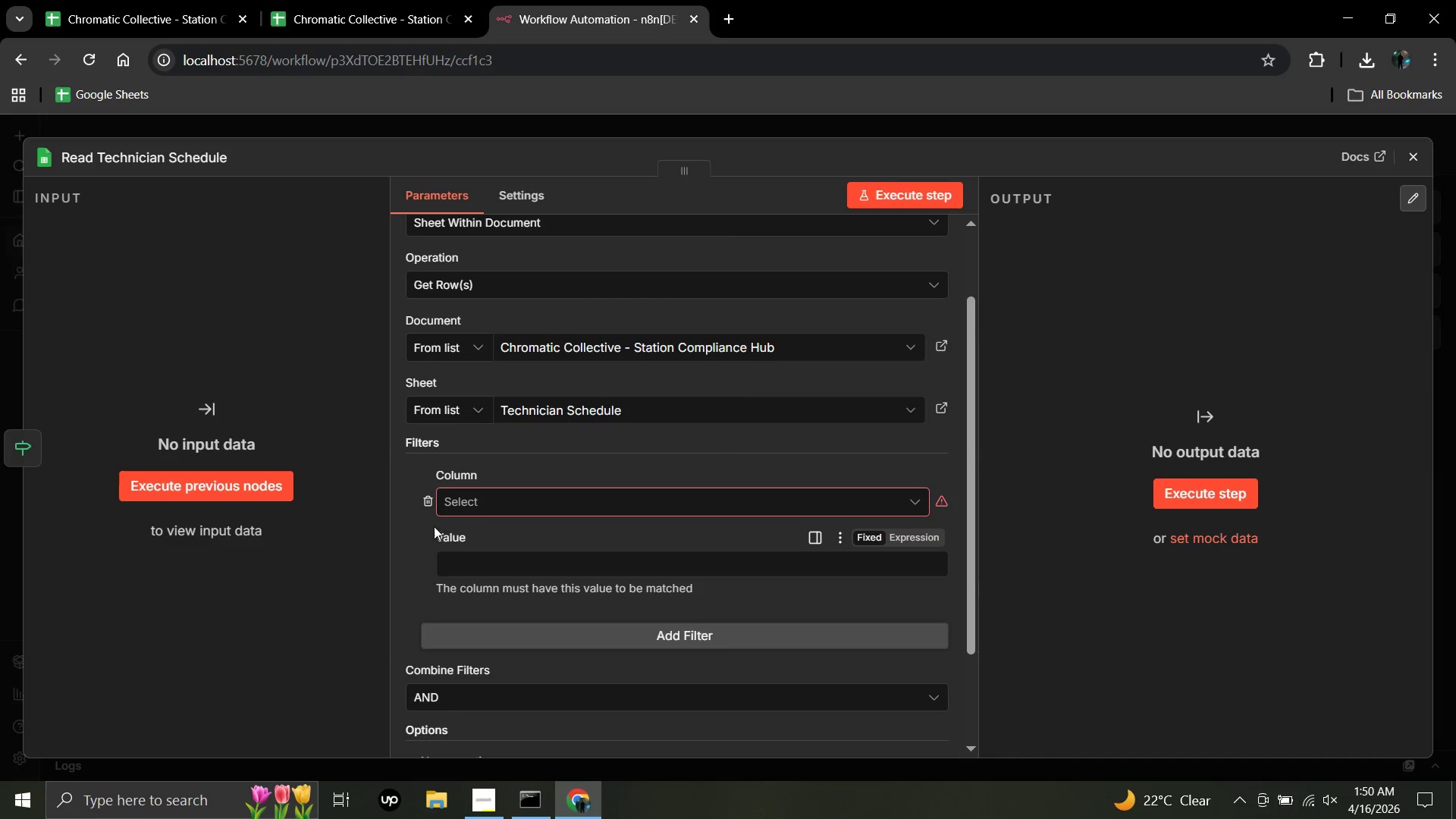 
left_click([424, 504])
 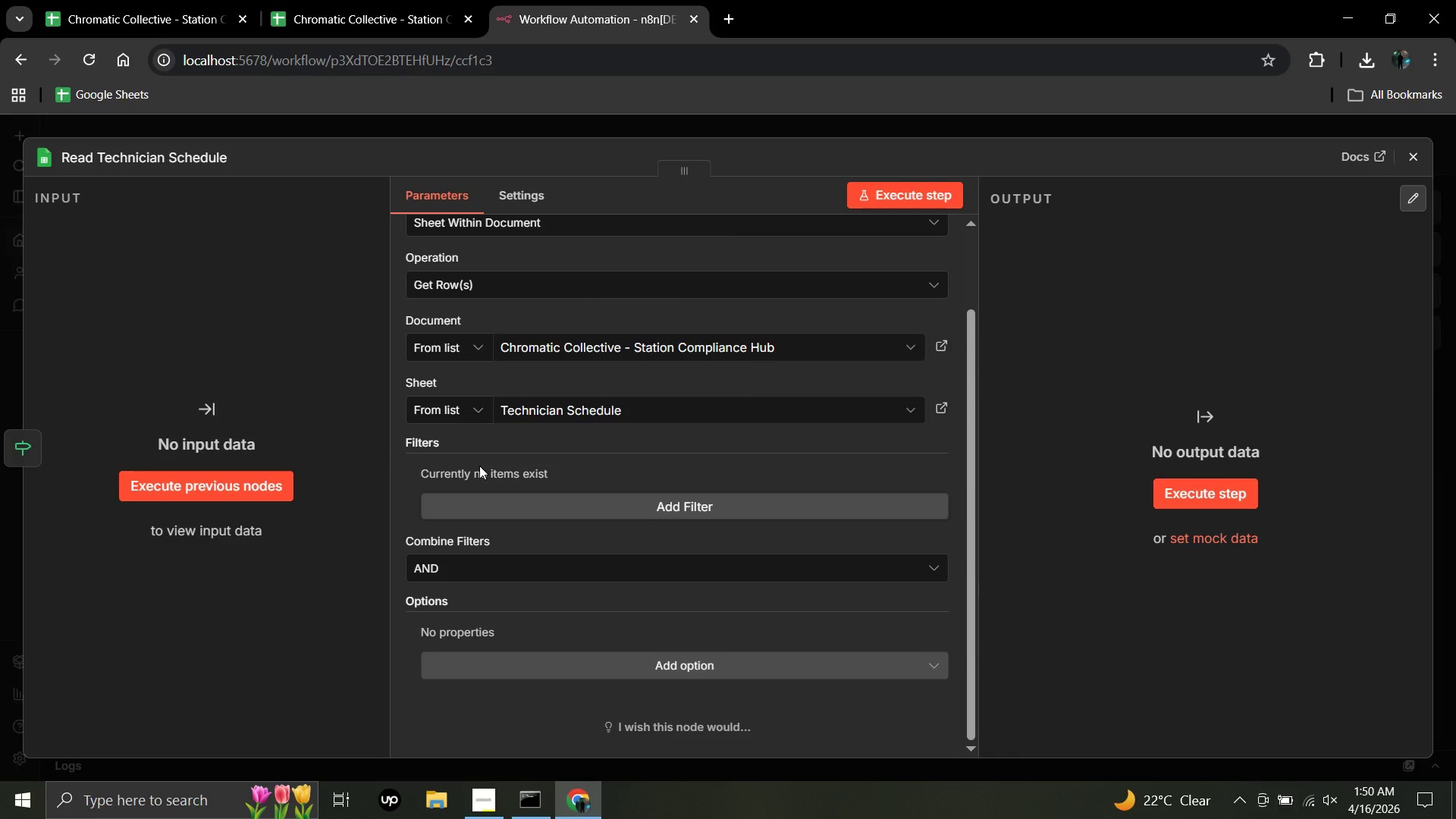 
scroll: coordinate [479, 466], scroll_direction: up, amount: 18.0
 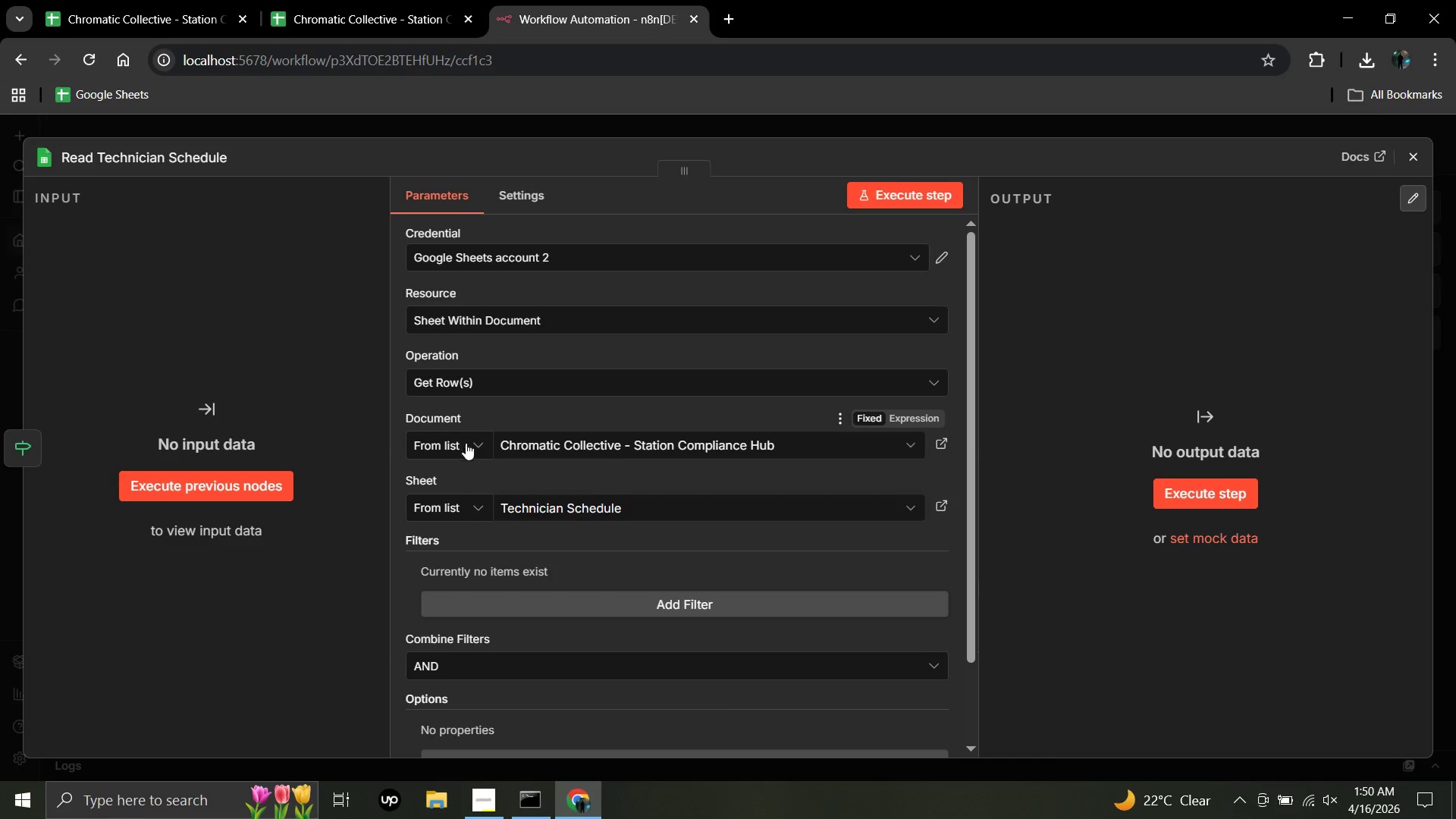 
scroll: coordinate [546, 440], scroll_direction: down, amount: 9.0
 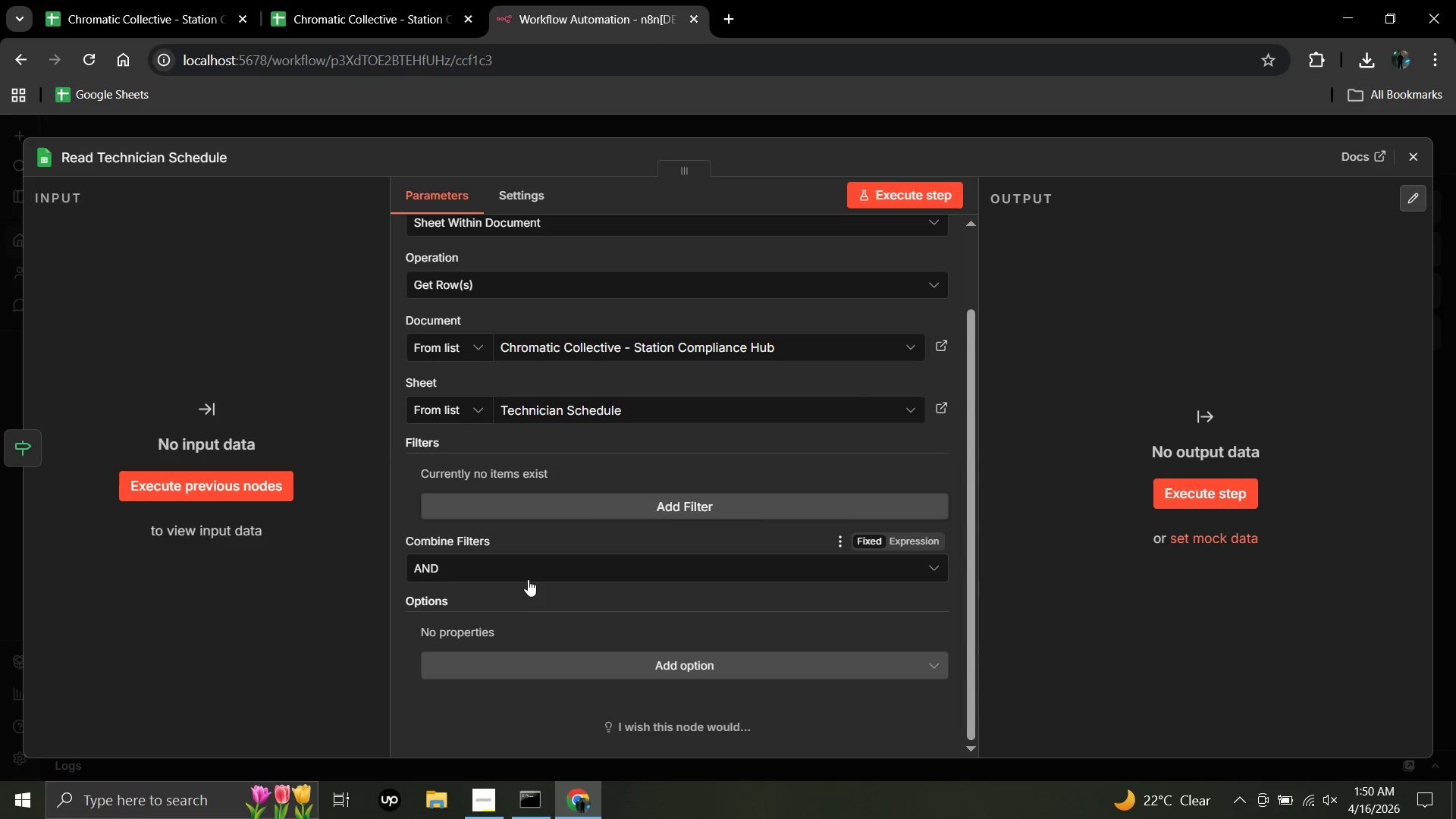 
left_click([522, 573])
 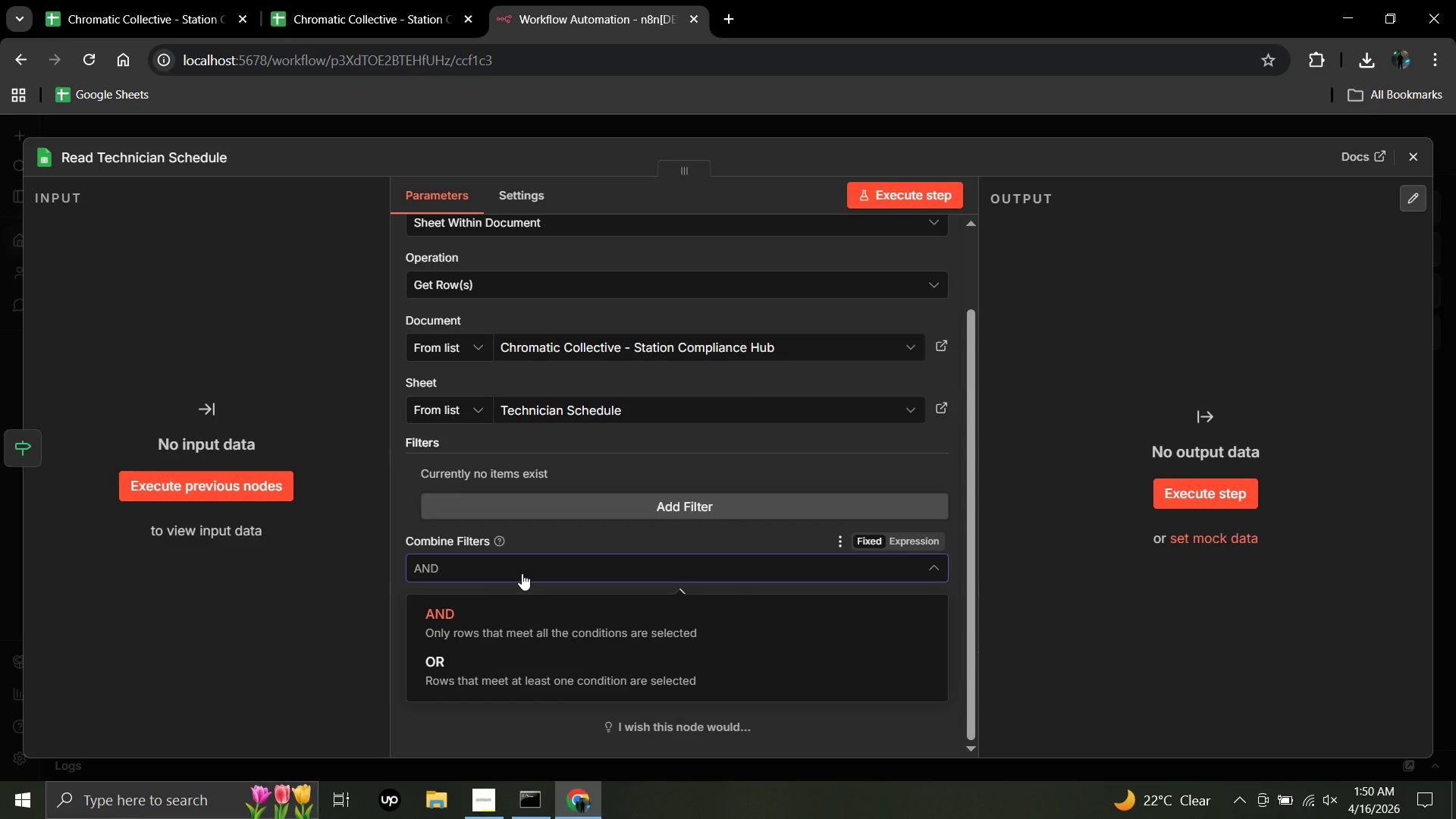 
left_click([522, 573])
 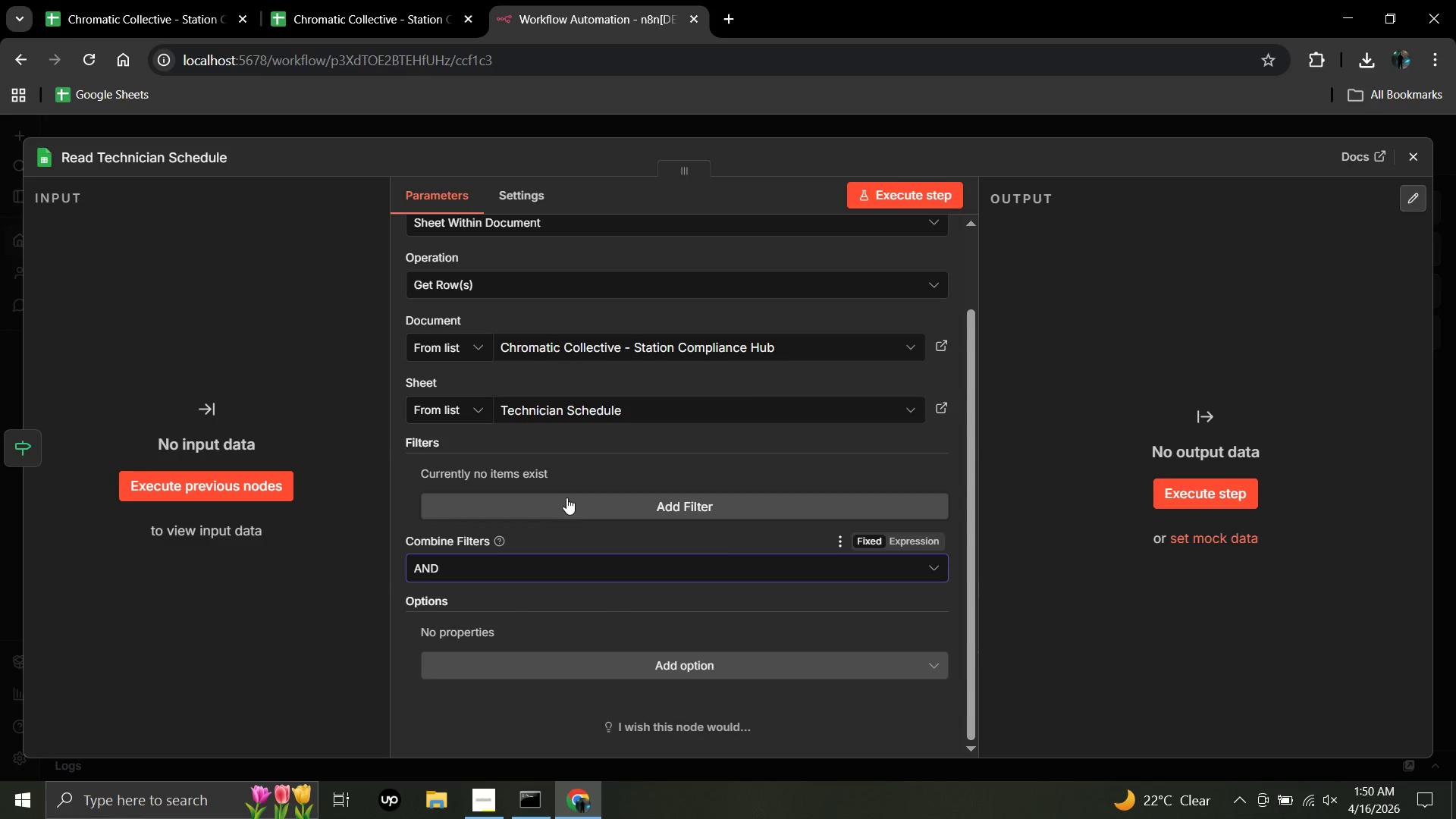 
left_click([566, 497])
 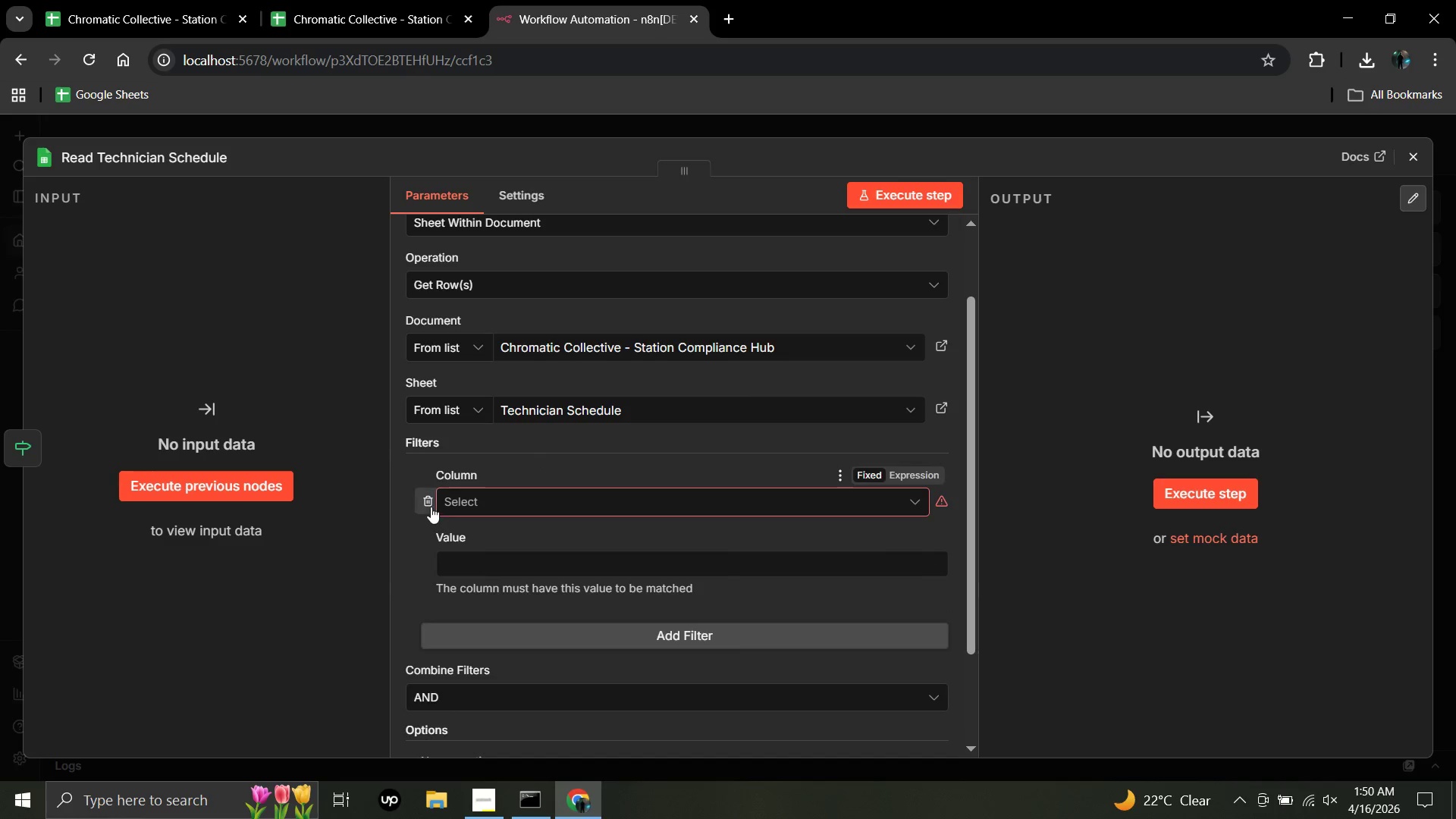 
left_click([425, 504])
 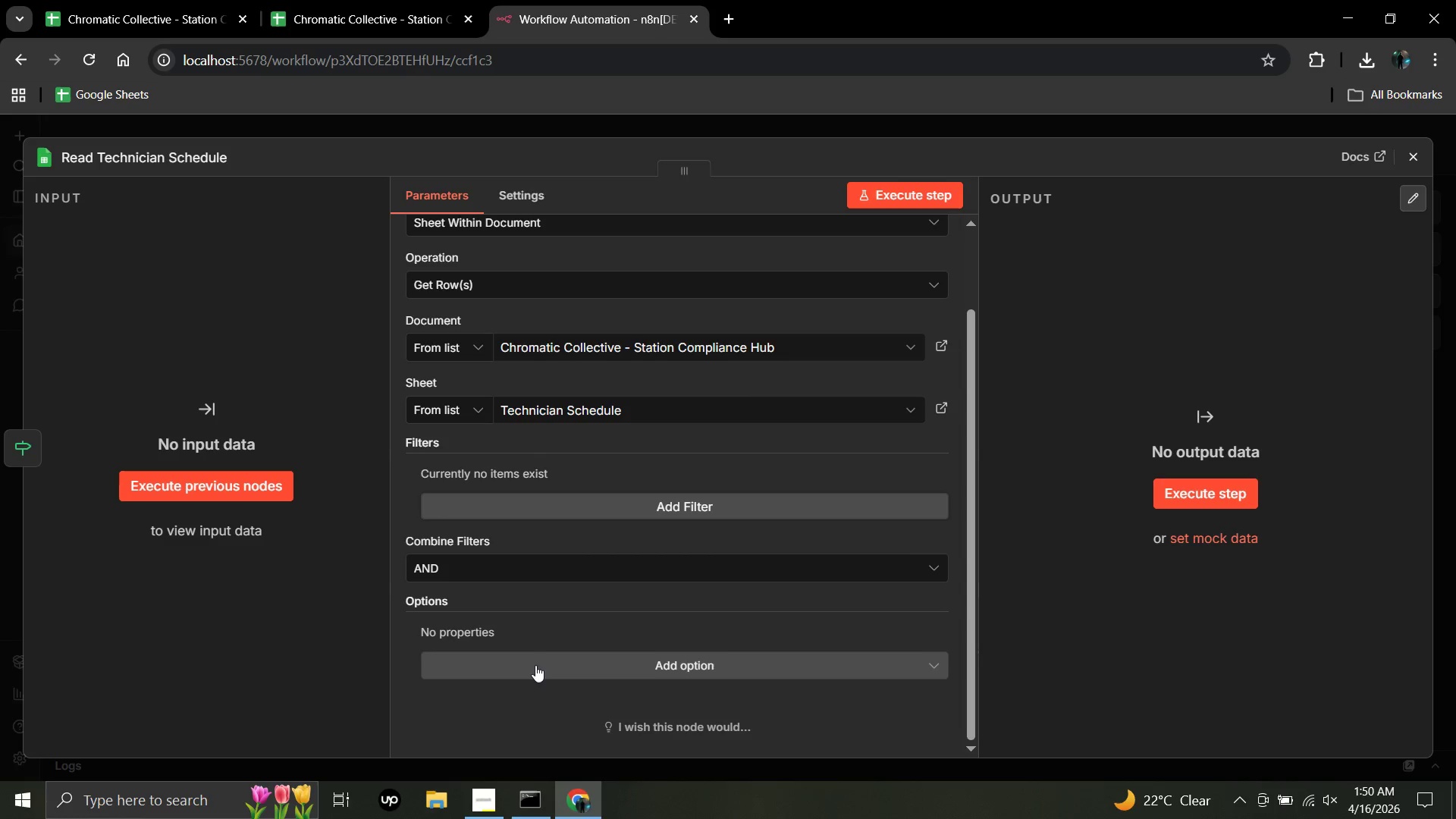 
left_click([539, 667])
 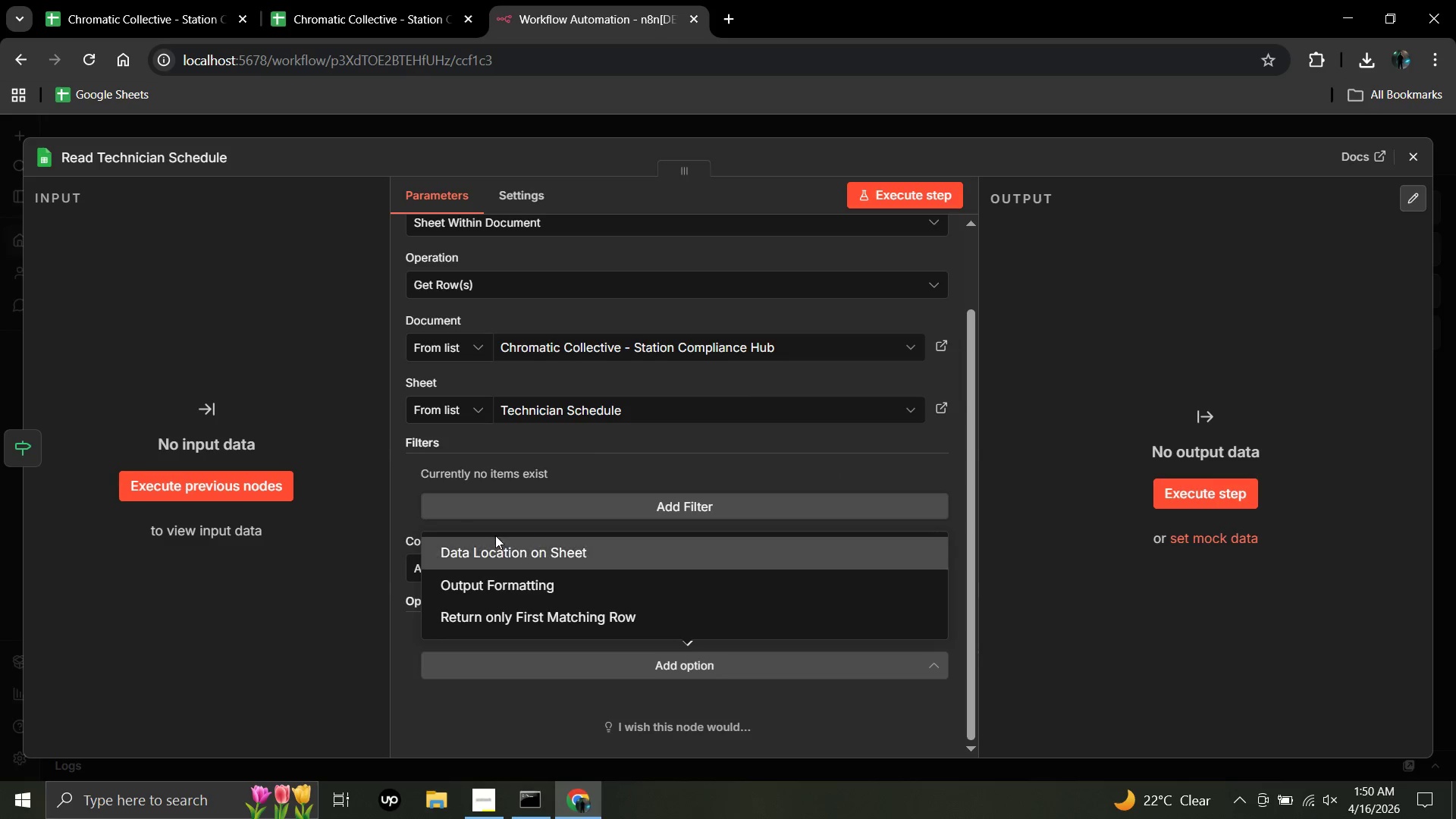 
scroll: coordinate [495, 538], scroll_direction: down, amount: 16.0
 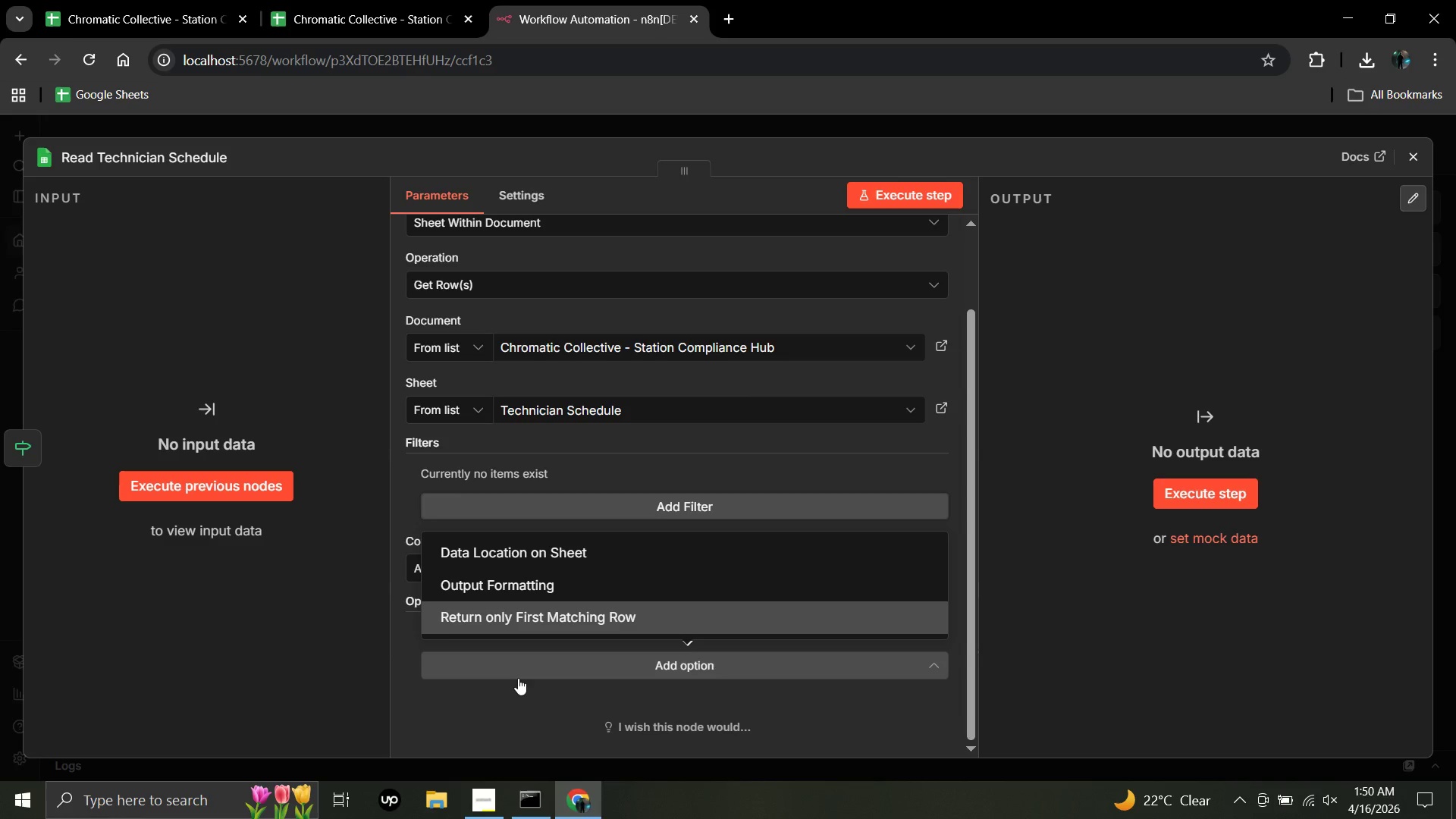 
left_click([518, 678])
 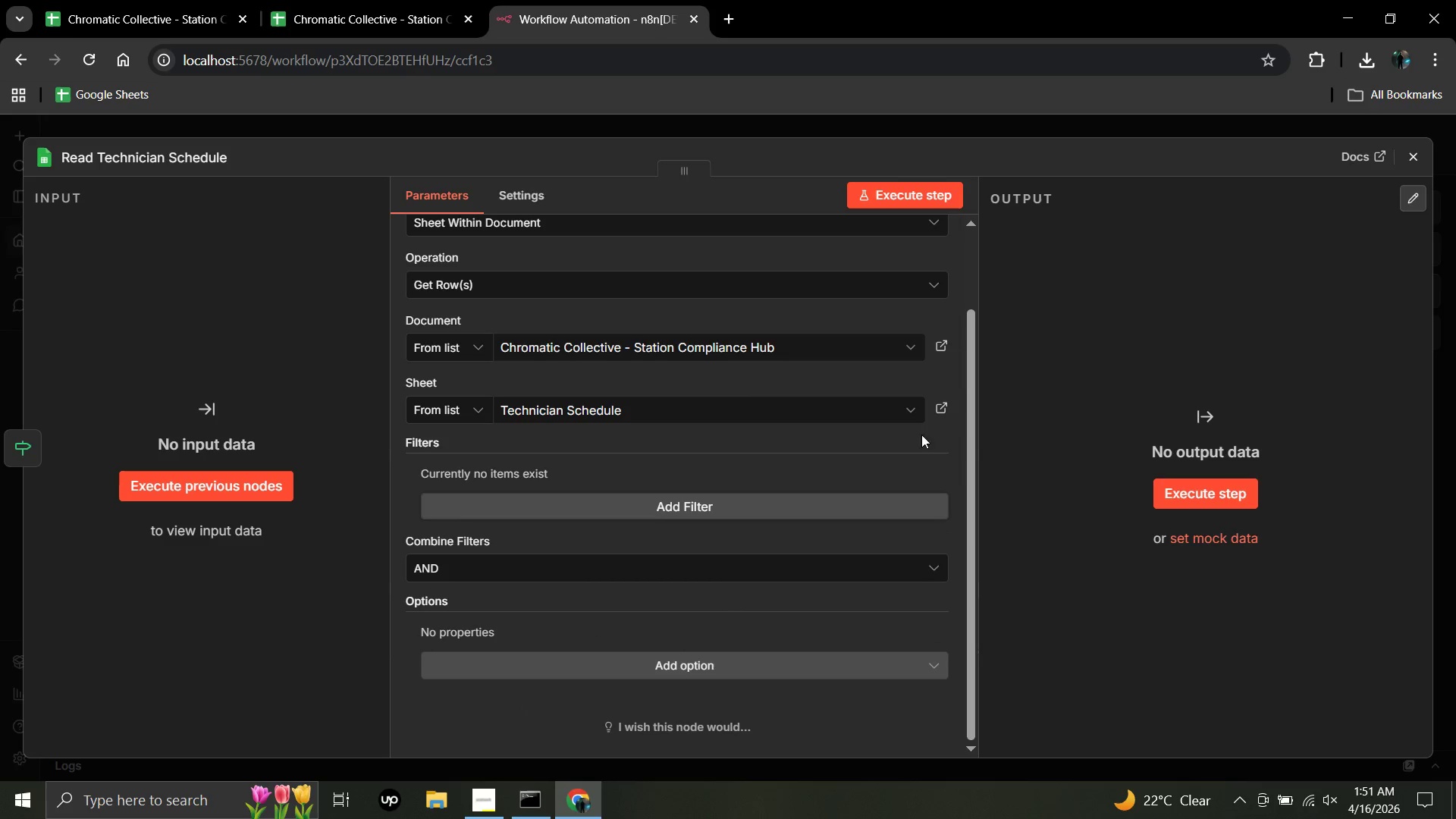 
wait(8.75)
 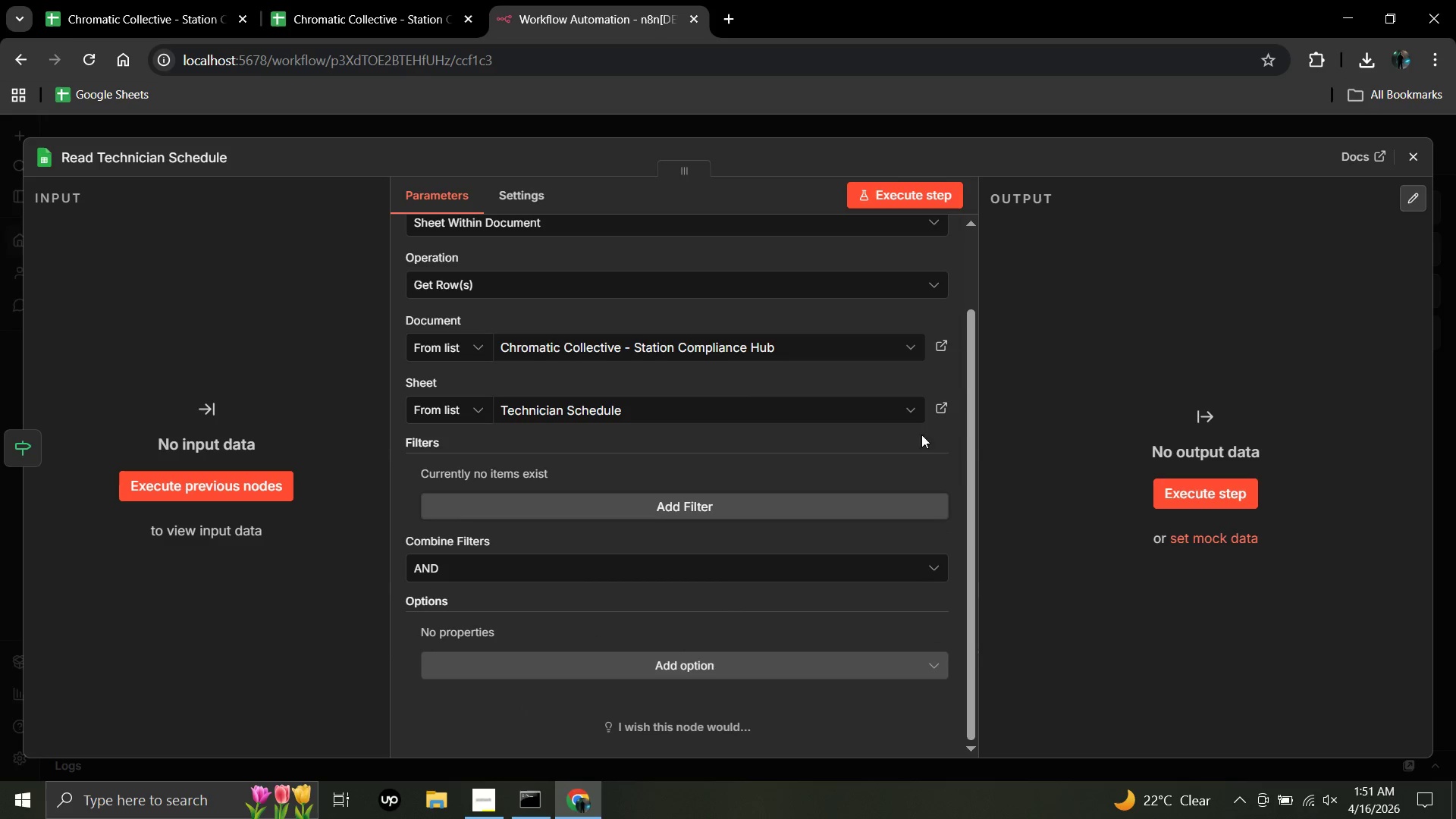 
left_click([1413, 156])
 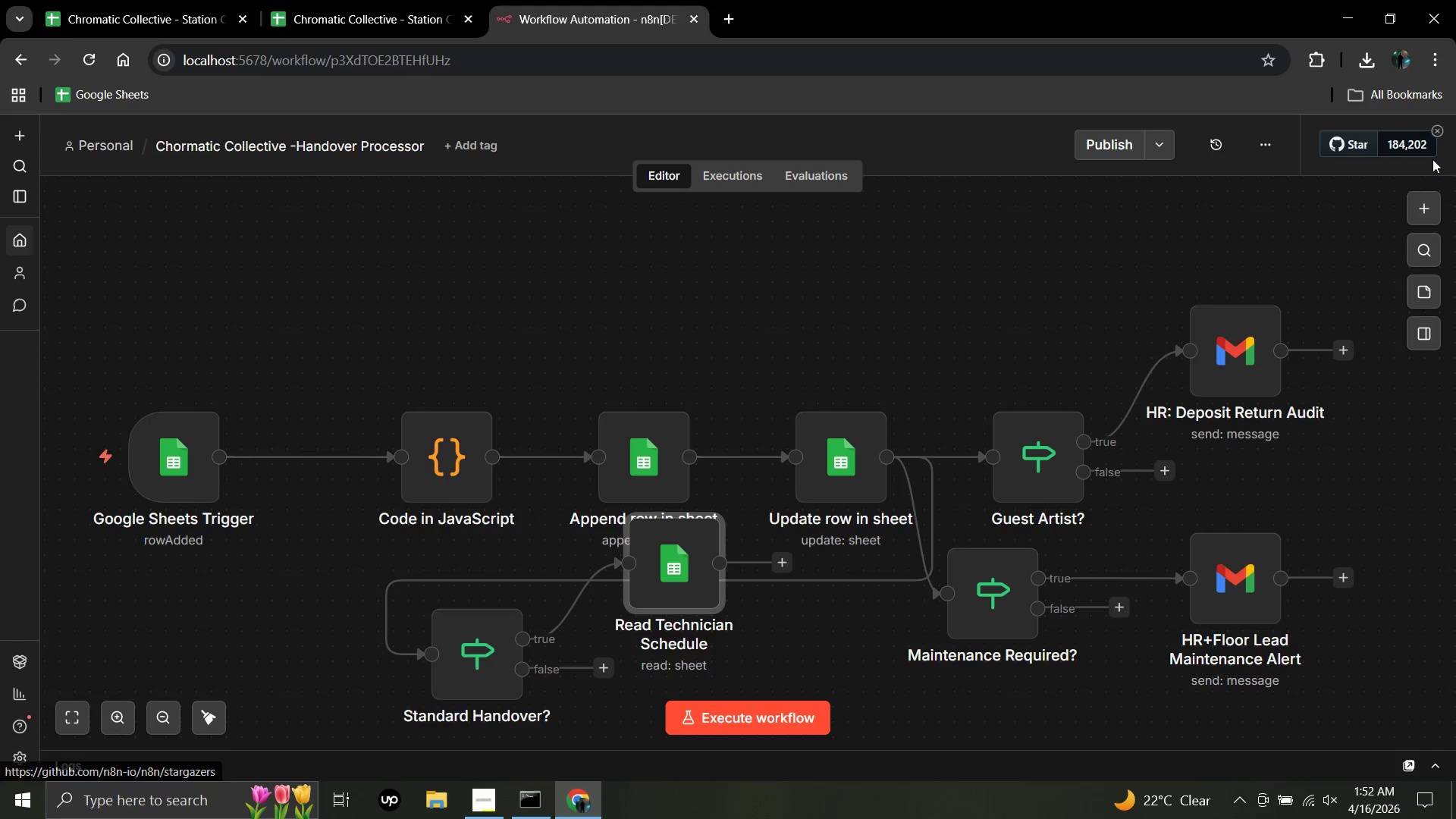 
wait(59.14)
 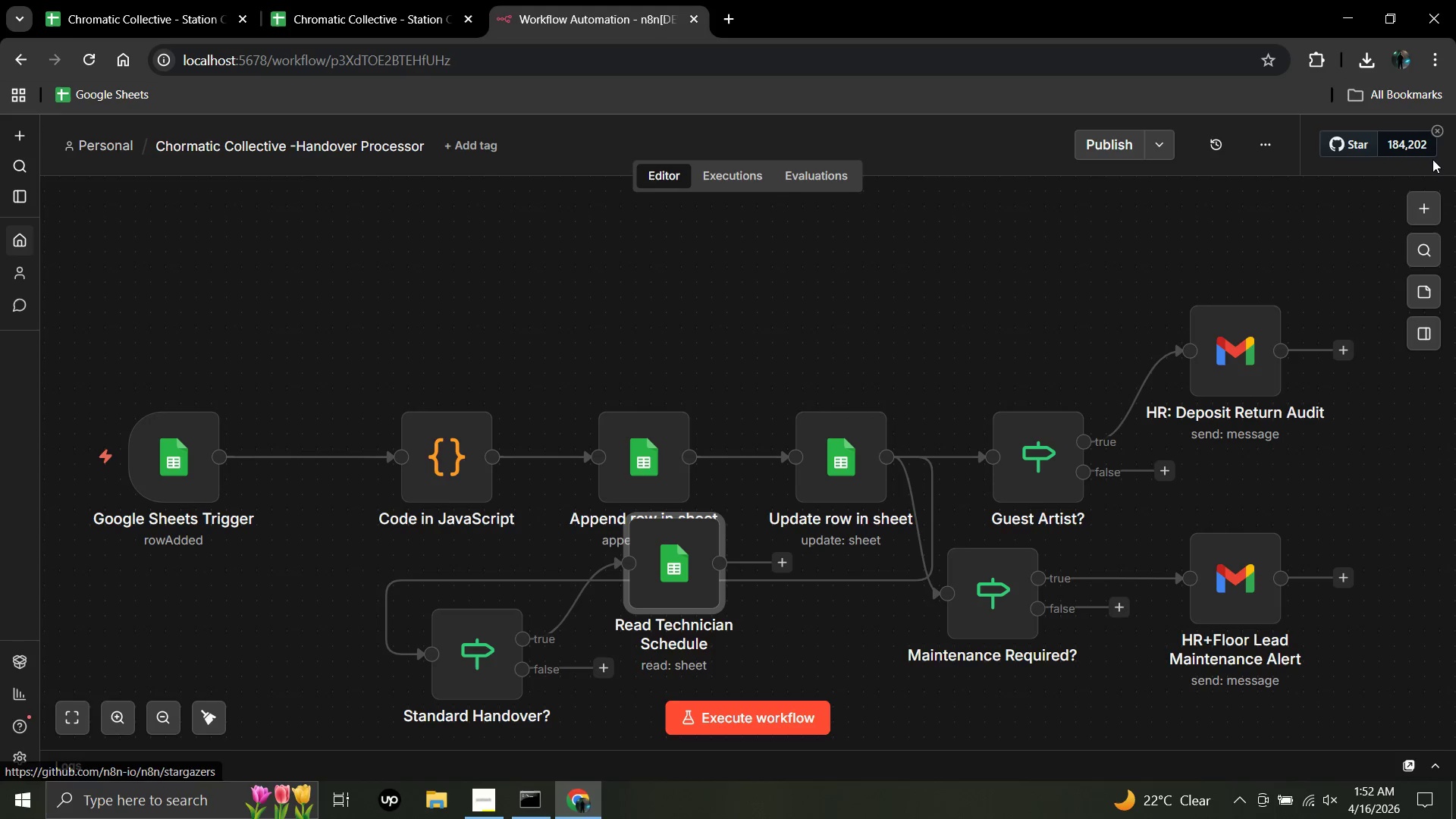 
mouse_move([623, 663])
 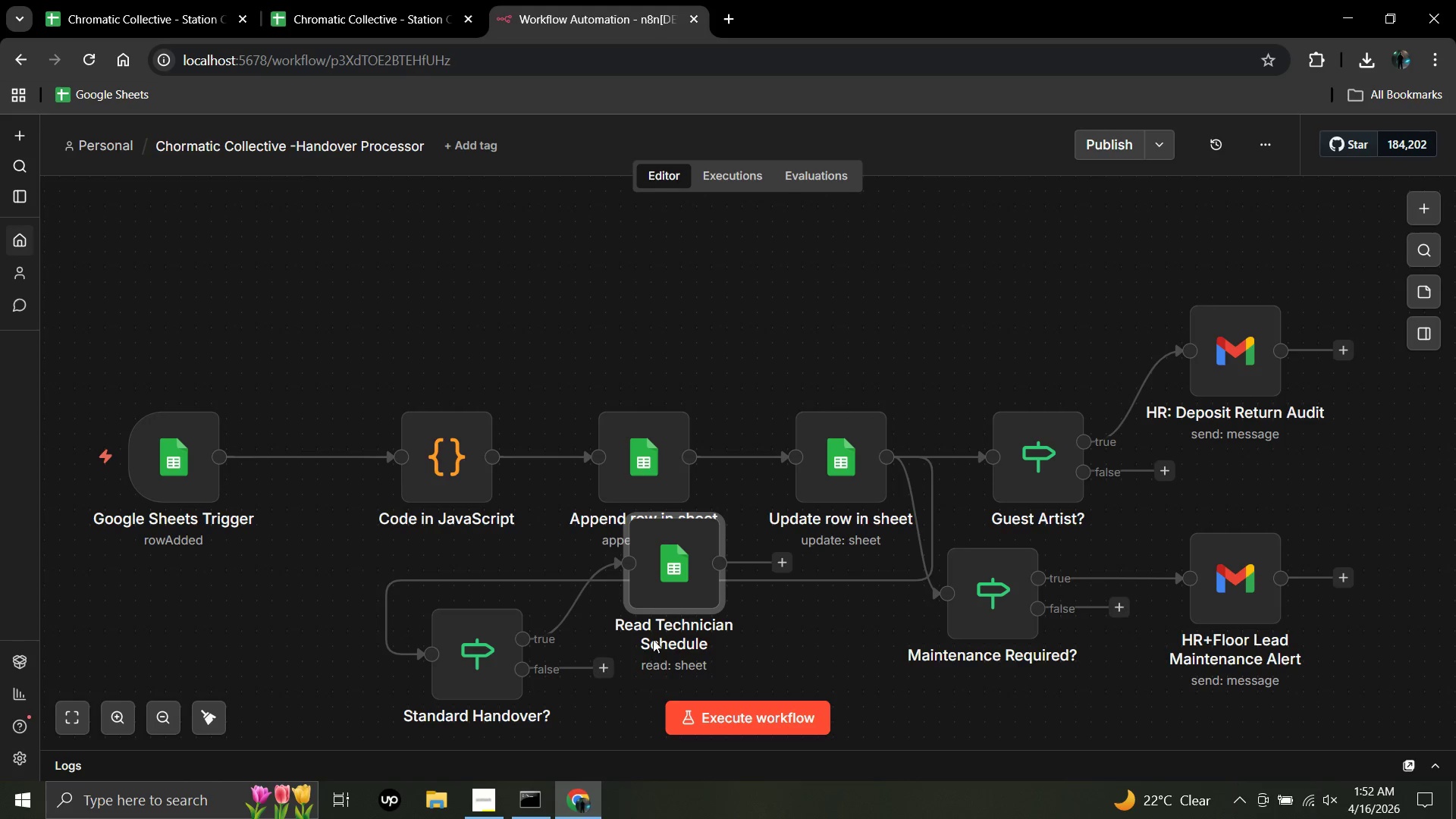 
mouse_move([663, 590])
 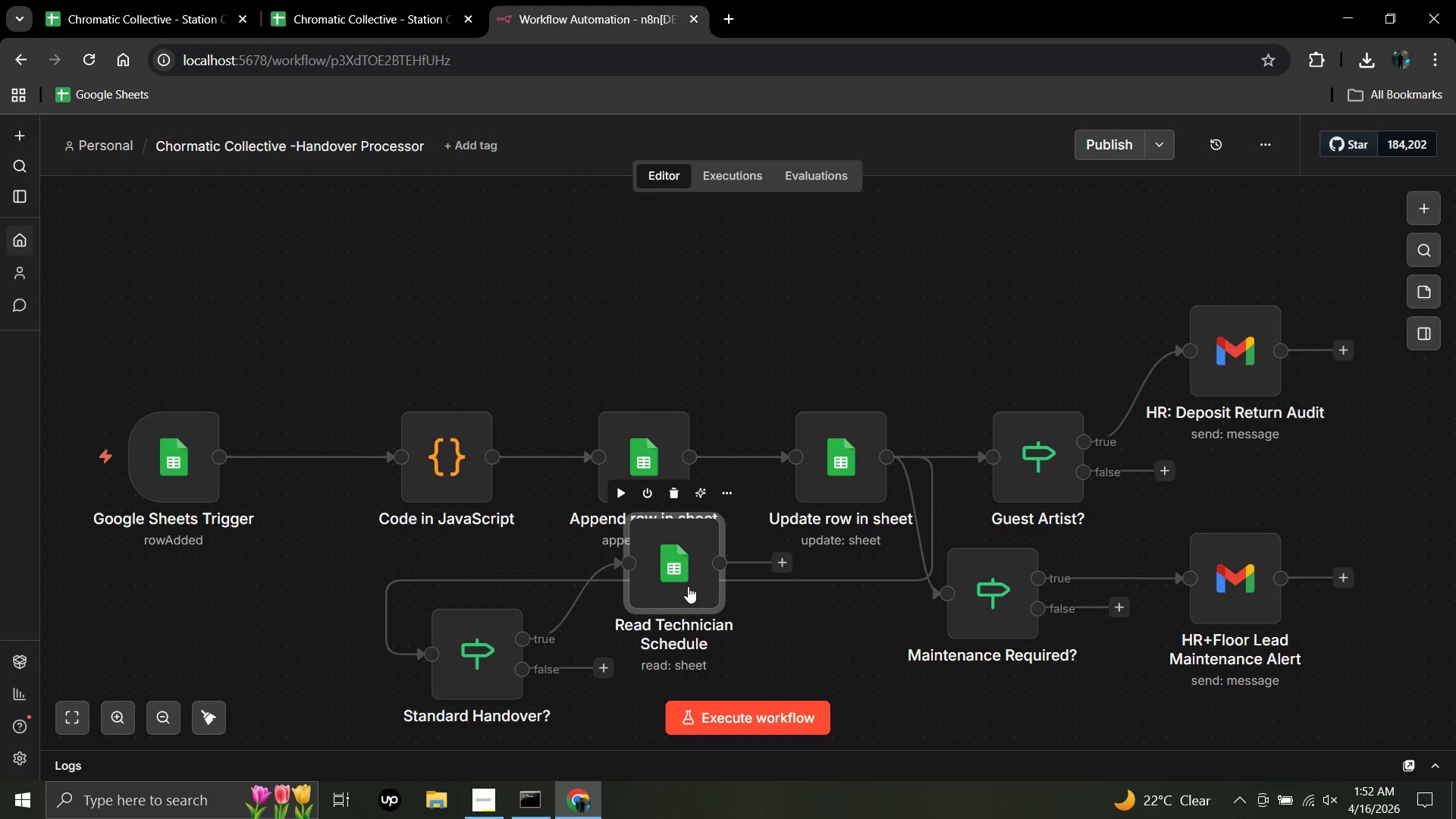 
wait(16.31)
 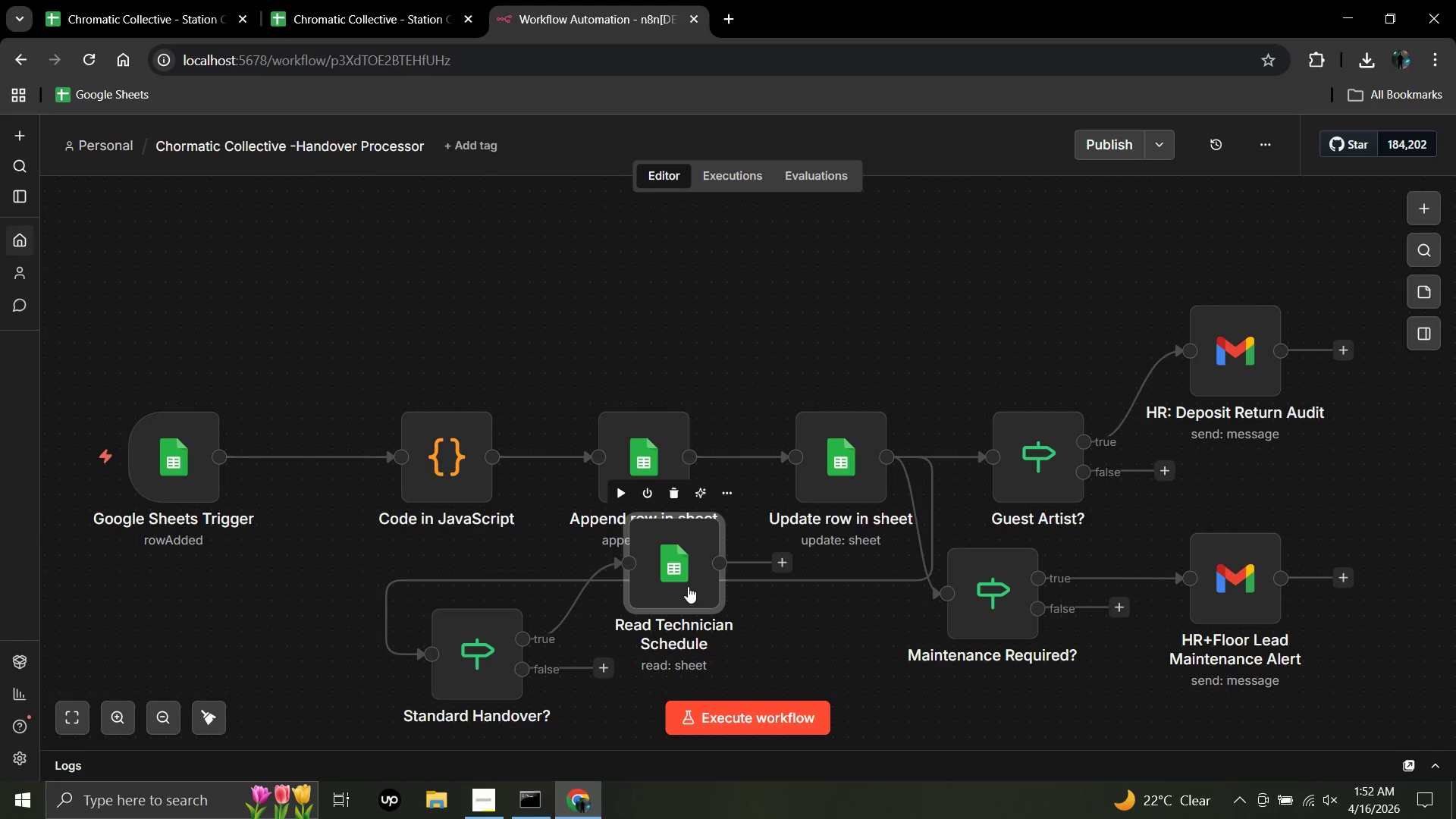 
middle_click([692, 653])
 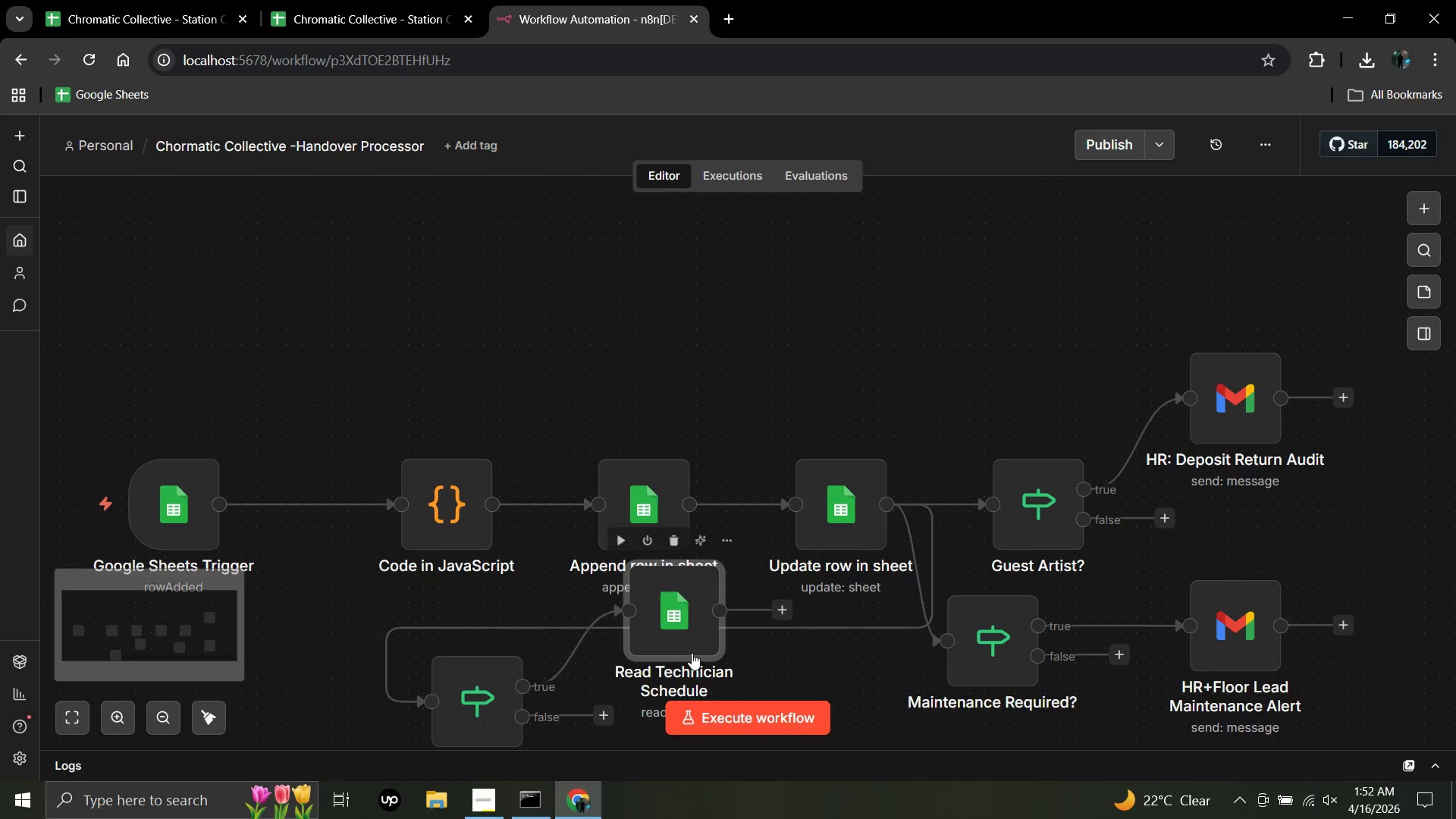 
scroll: coordinate [692, 653], scroll_direction: none, amount: 0.0
 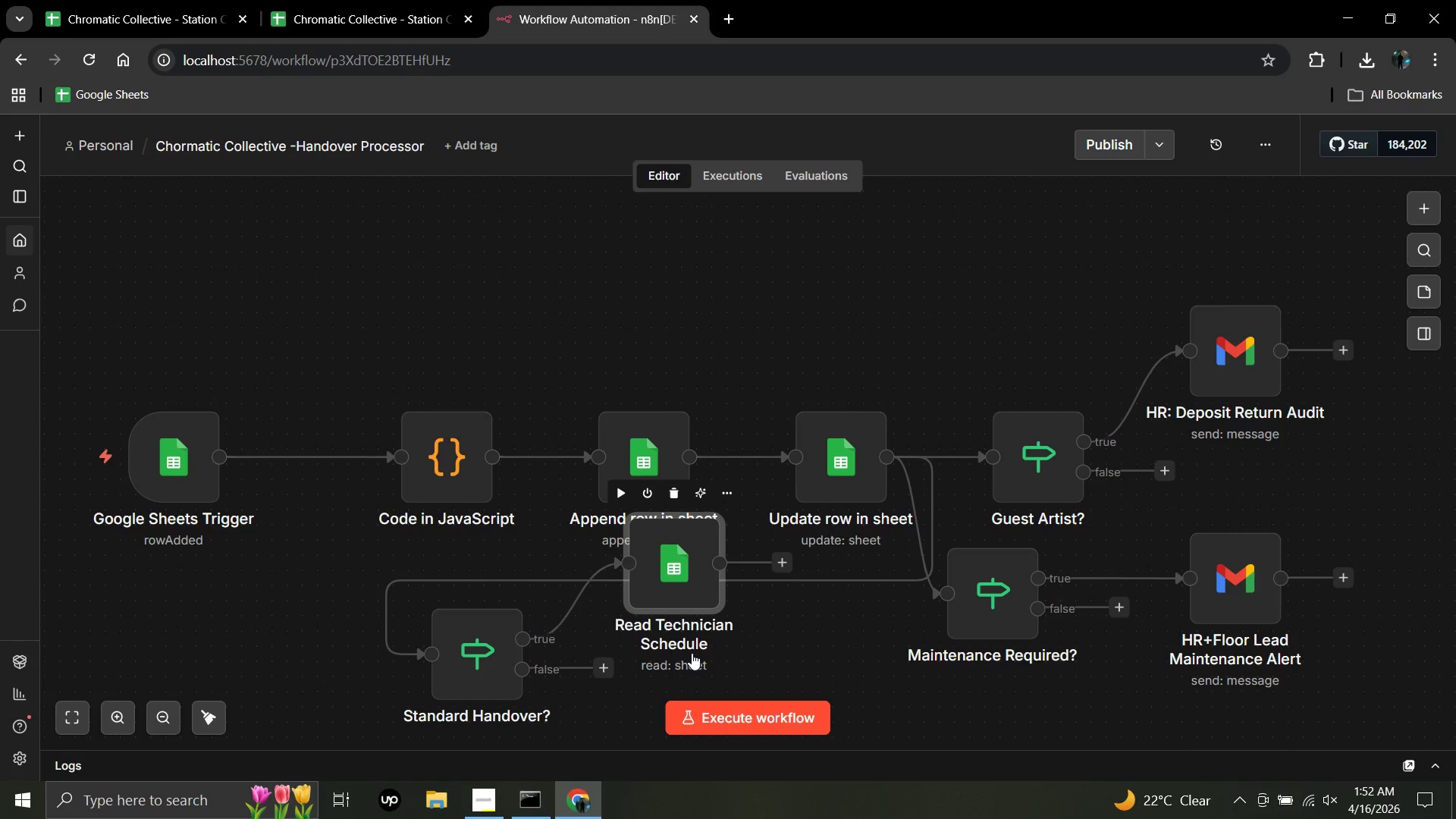 
scroll: coordinate [692, 653], scroll_direction: down, amount: 2.0
 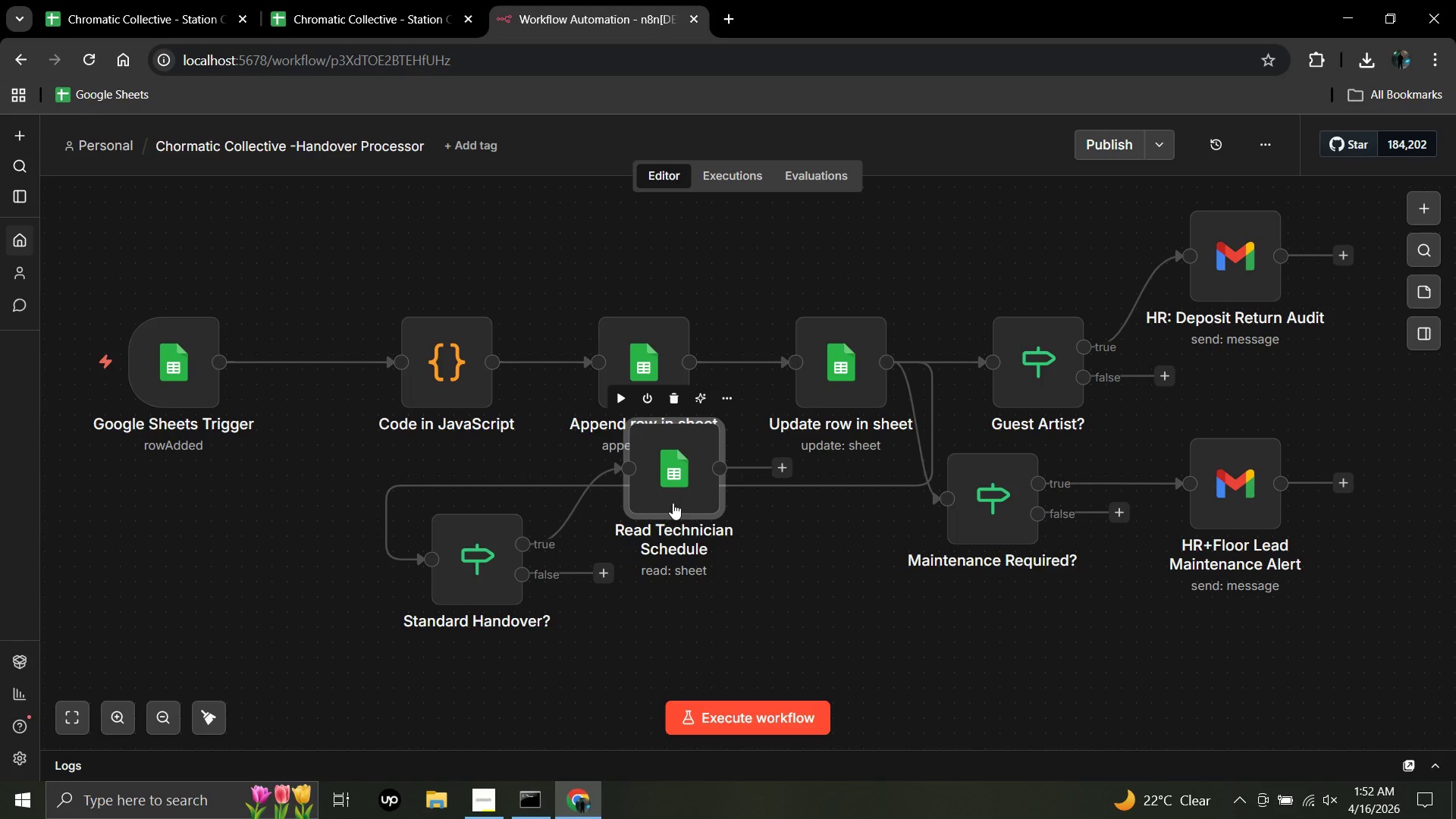 
left_click_drag(start_coordinate=[673, 494], to_coordinate=[673, 588])
 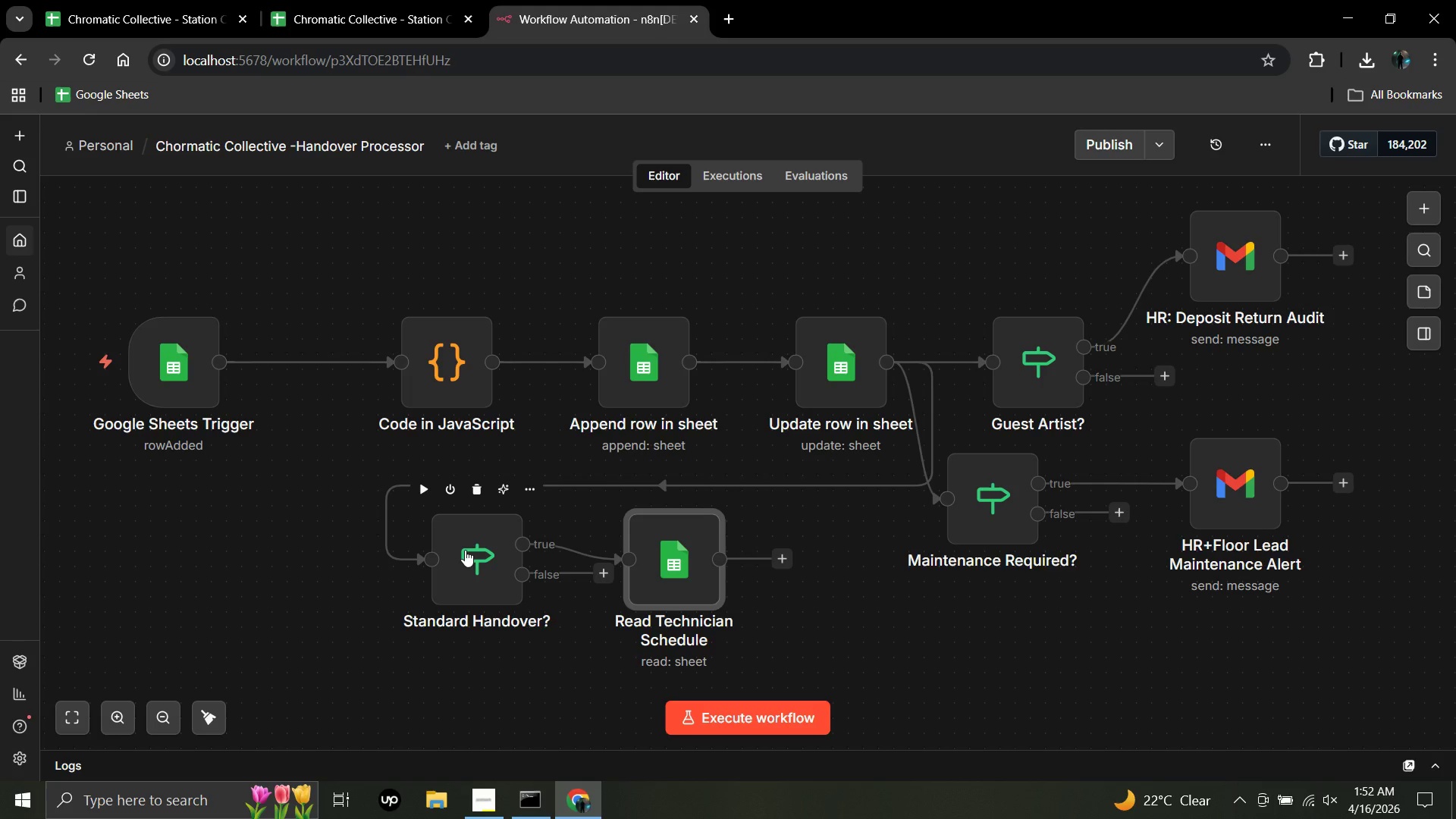 
wait(6.7)
 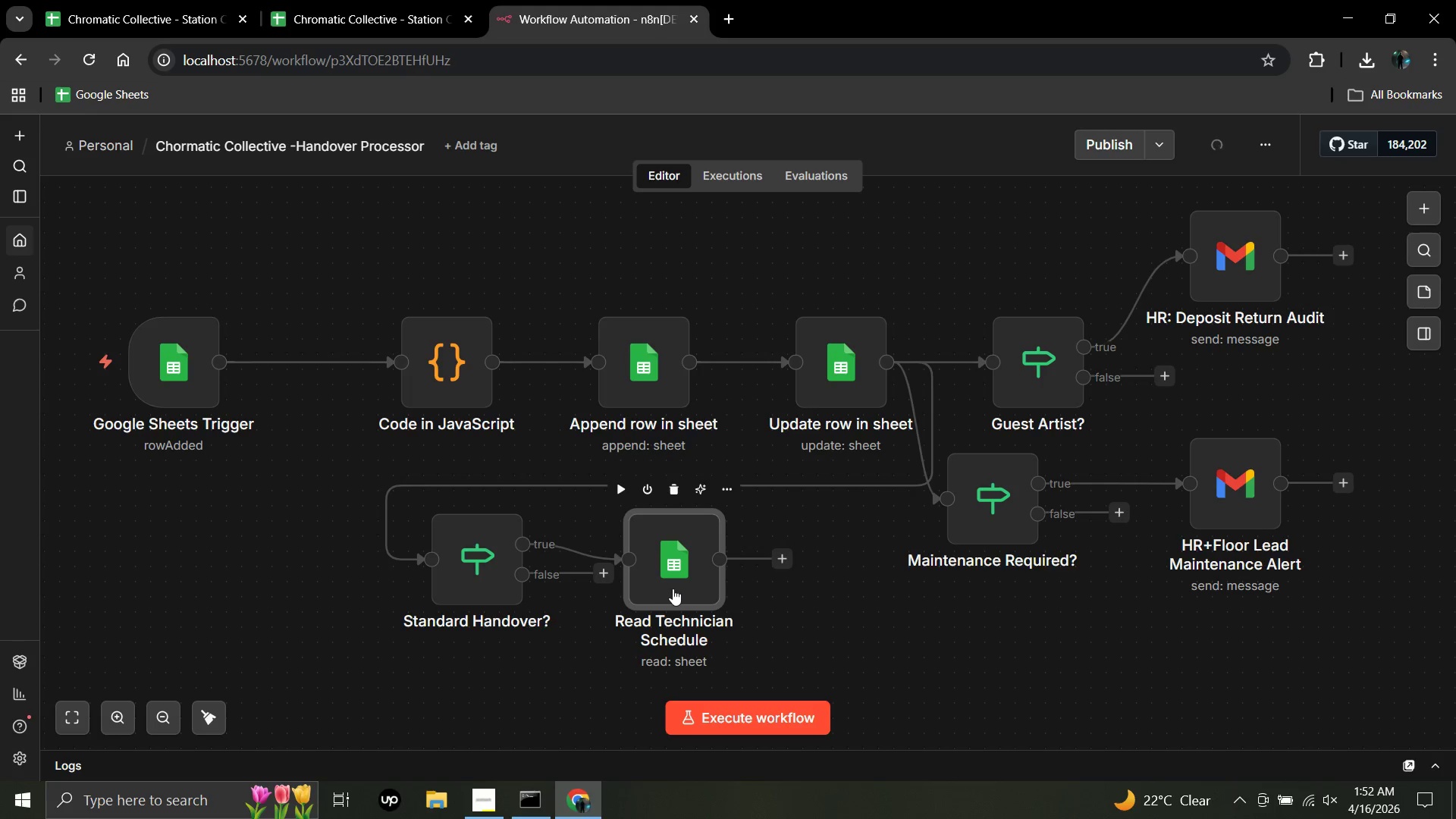 
left_click_drag(start_coordinate=[471, 550], to_coordinate=[217, 523])
 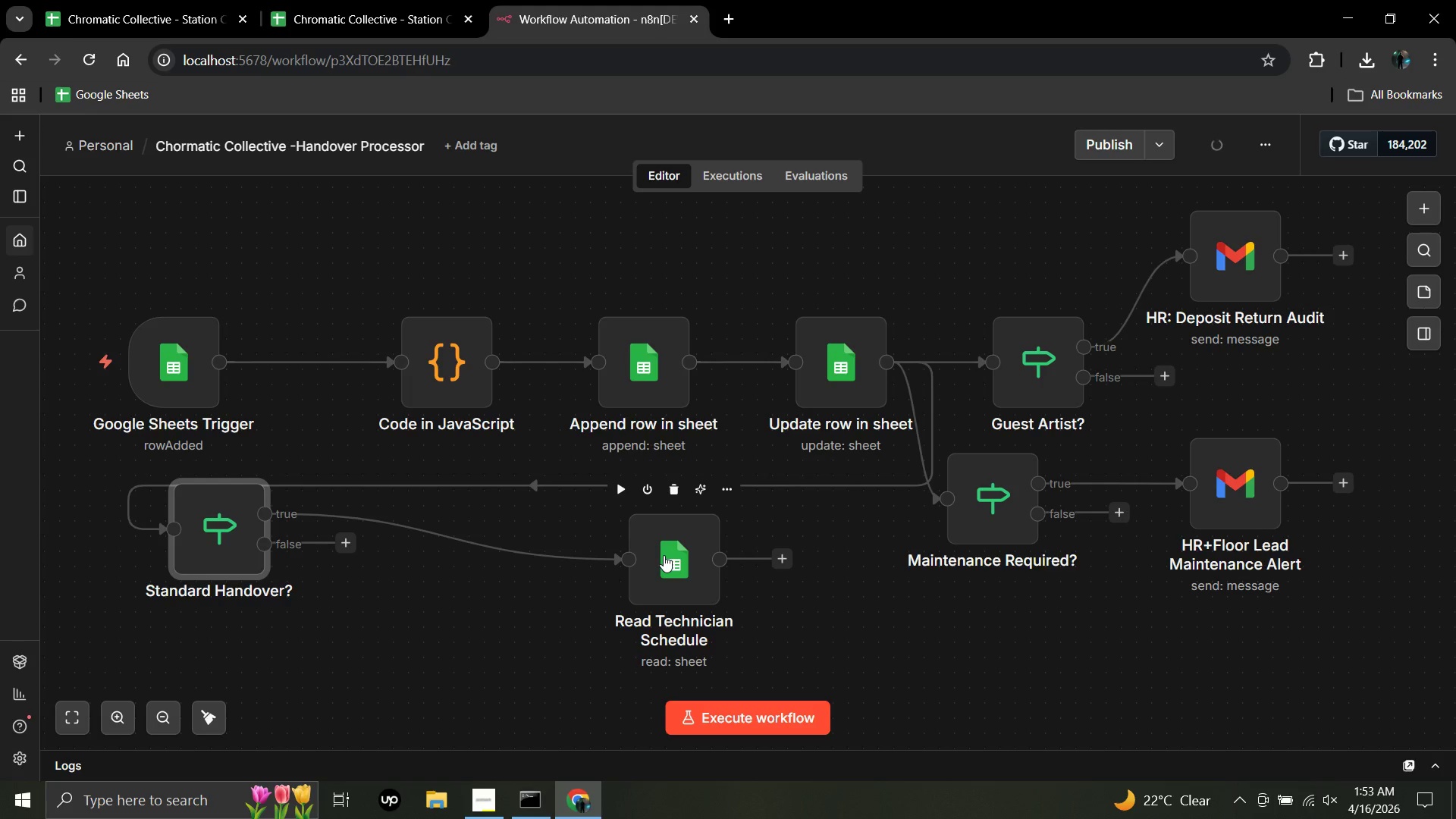 
left_click_drag(start_coordinate=[664, 554], to_coordinate=[446, 544])
 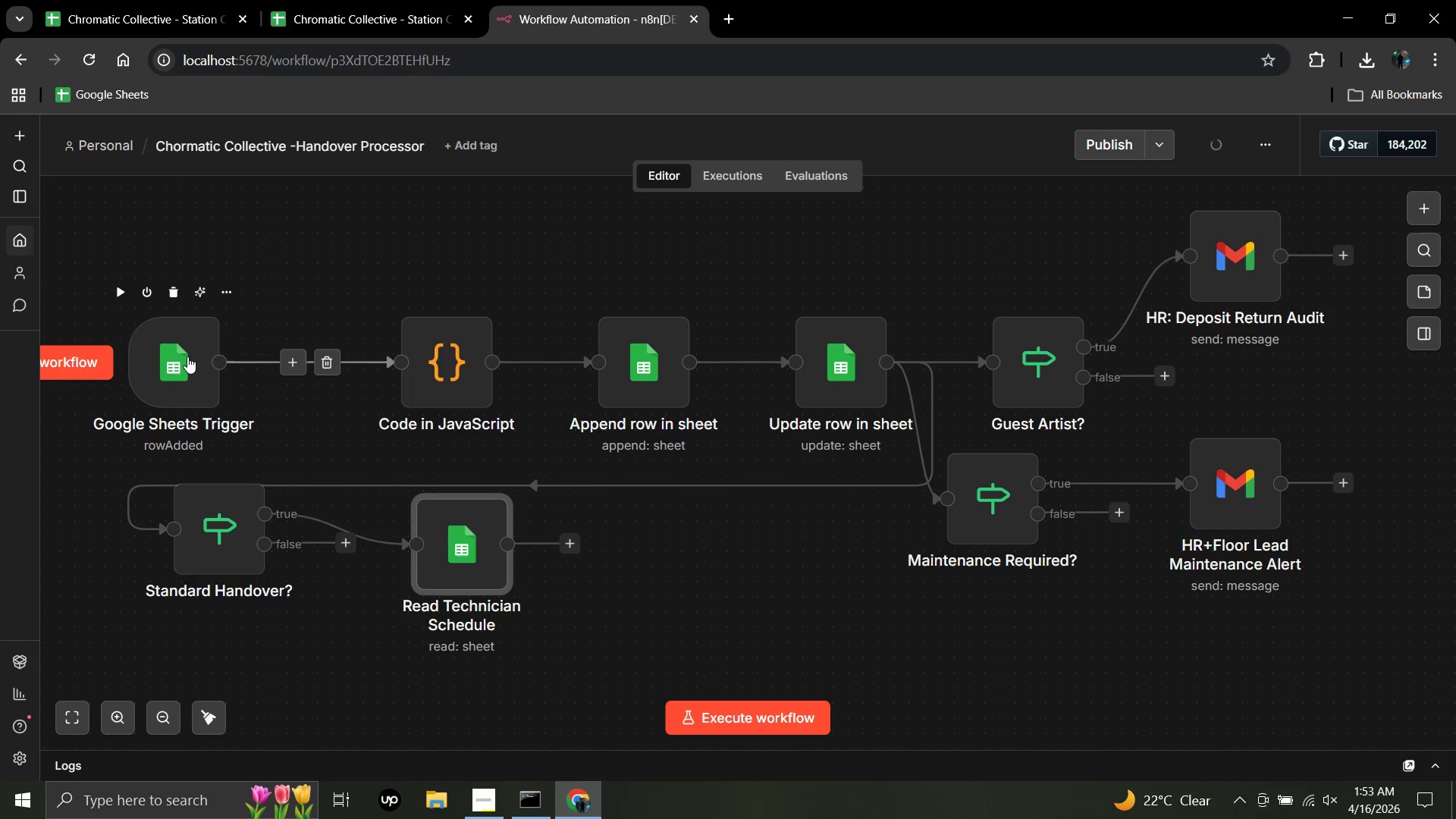 
left_click_drag(start_coordinate=[185, 356], to_coordinate=[193, 293])
 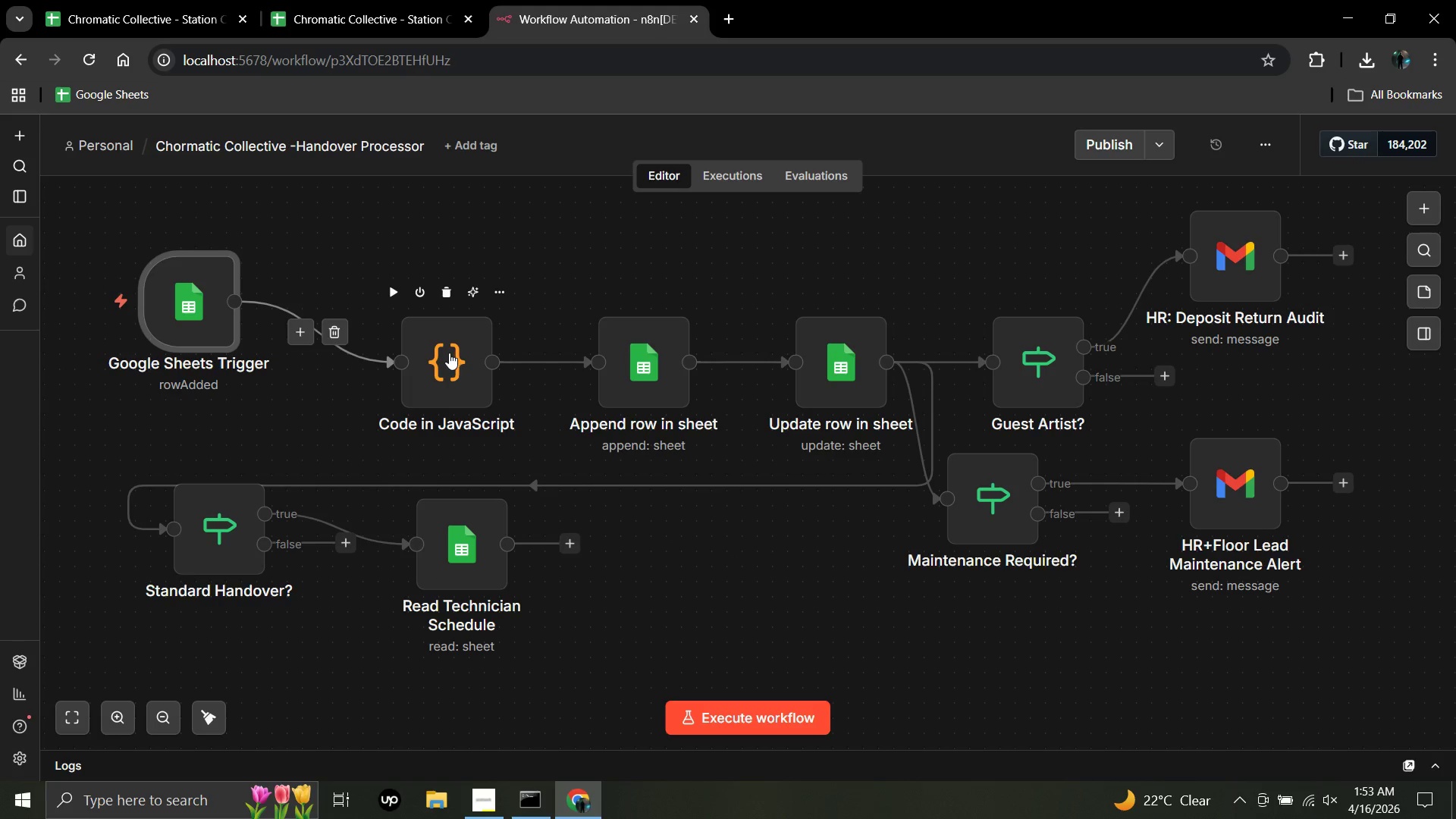 
left_click_drag(start_coordinate=[449, 353], to_coordinate=[449, 300])
 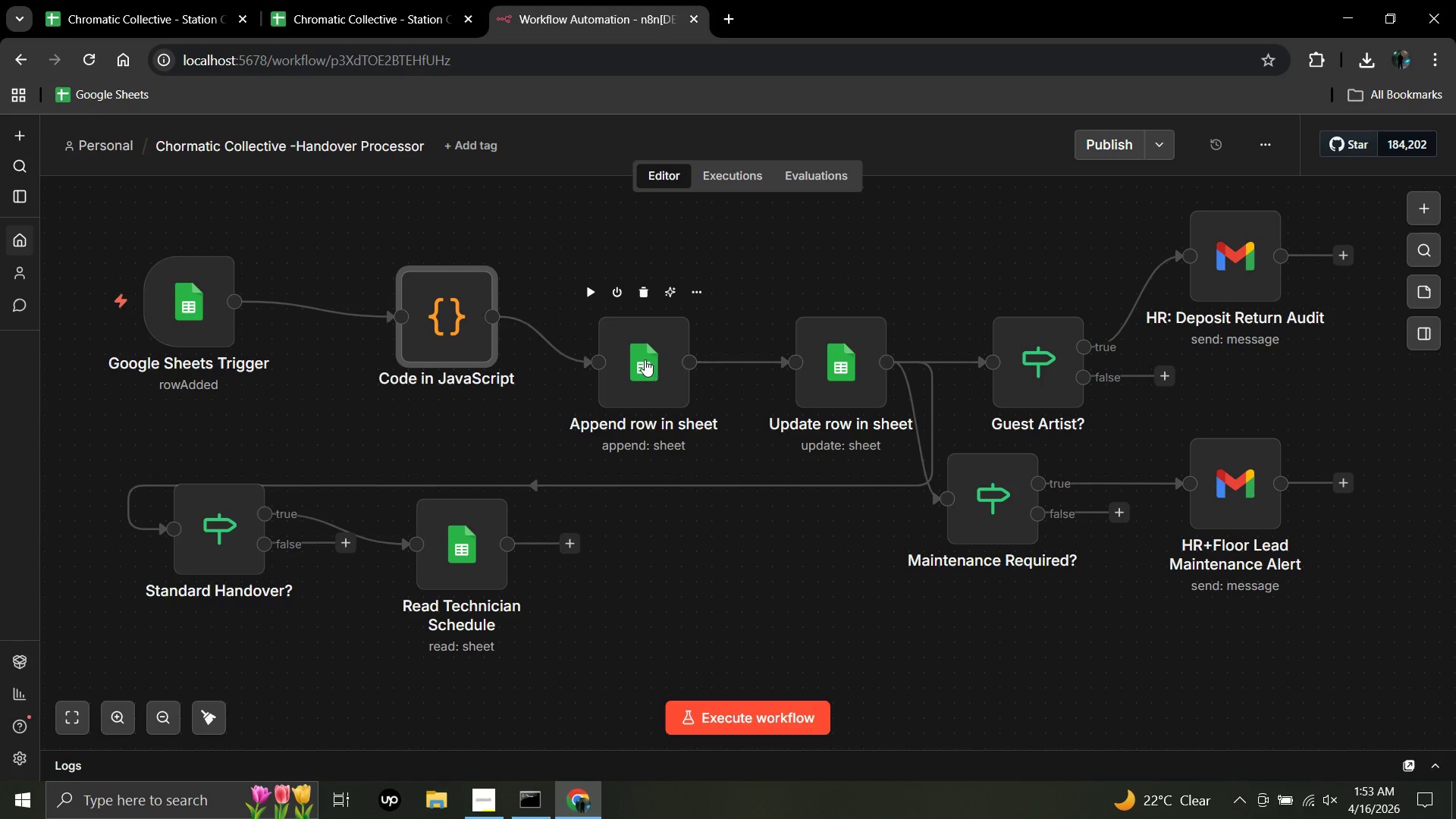 
left_click_drag(start_coordinate=[645, 359], to_coordinate=[644, 309])
 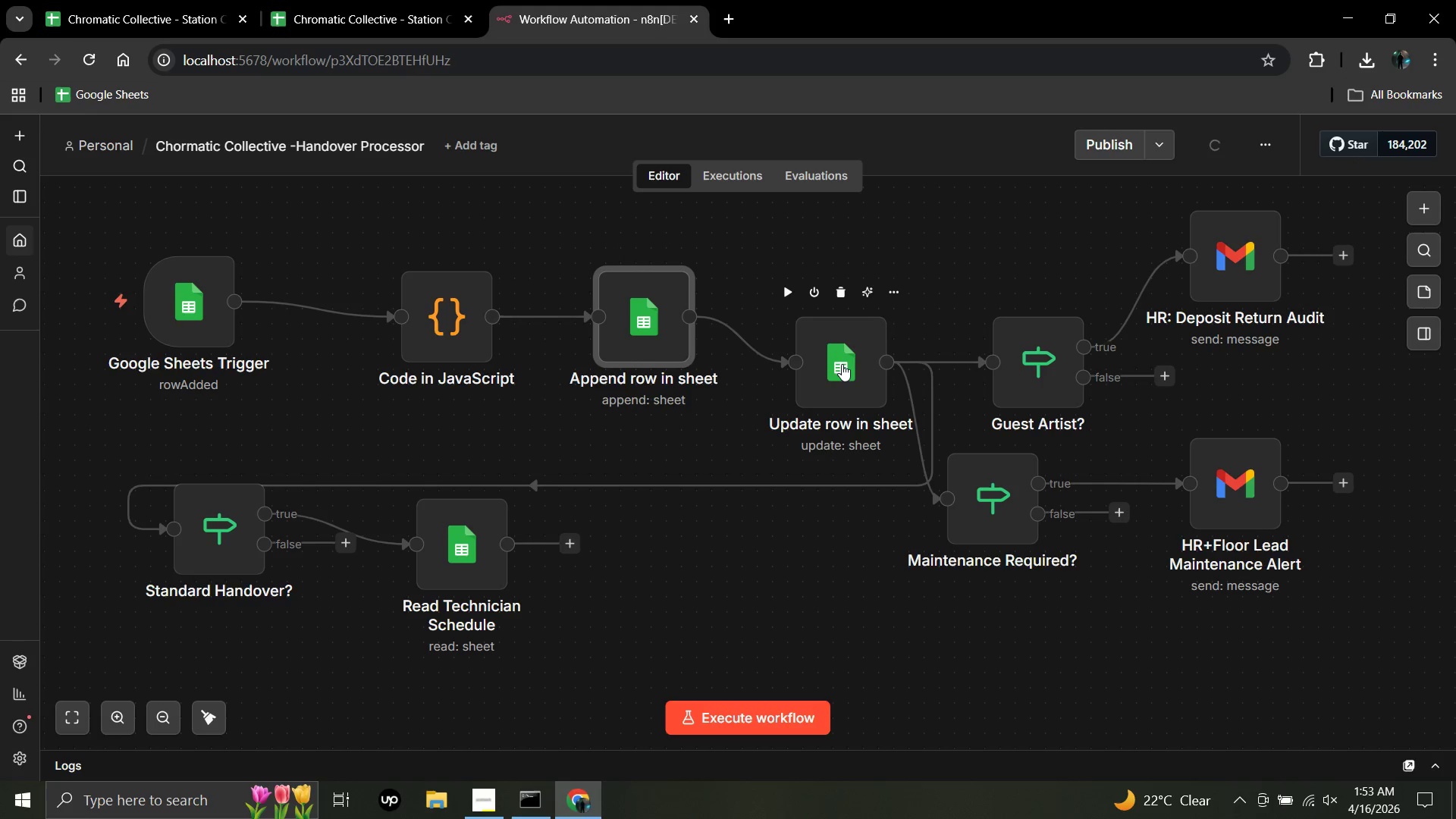 
left_click_drag(start_coordinate=[842, 364], to_coordinate=[841, 309])
 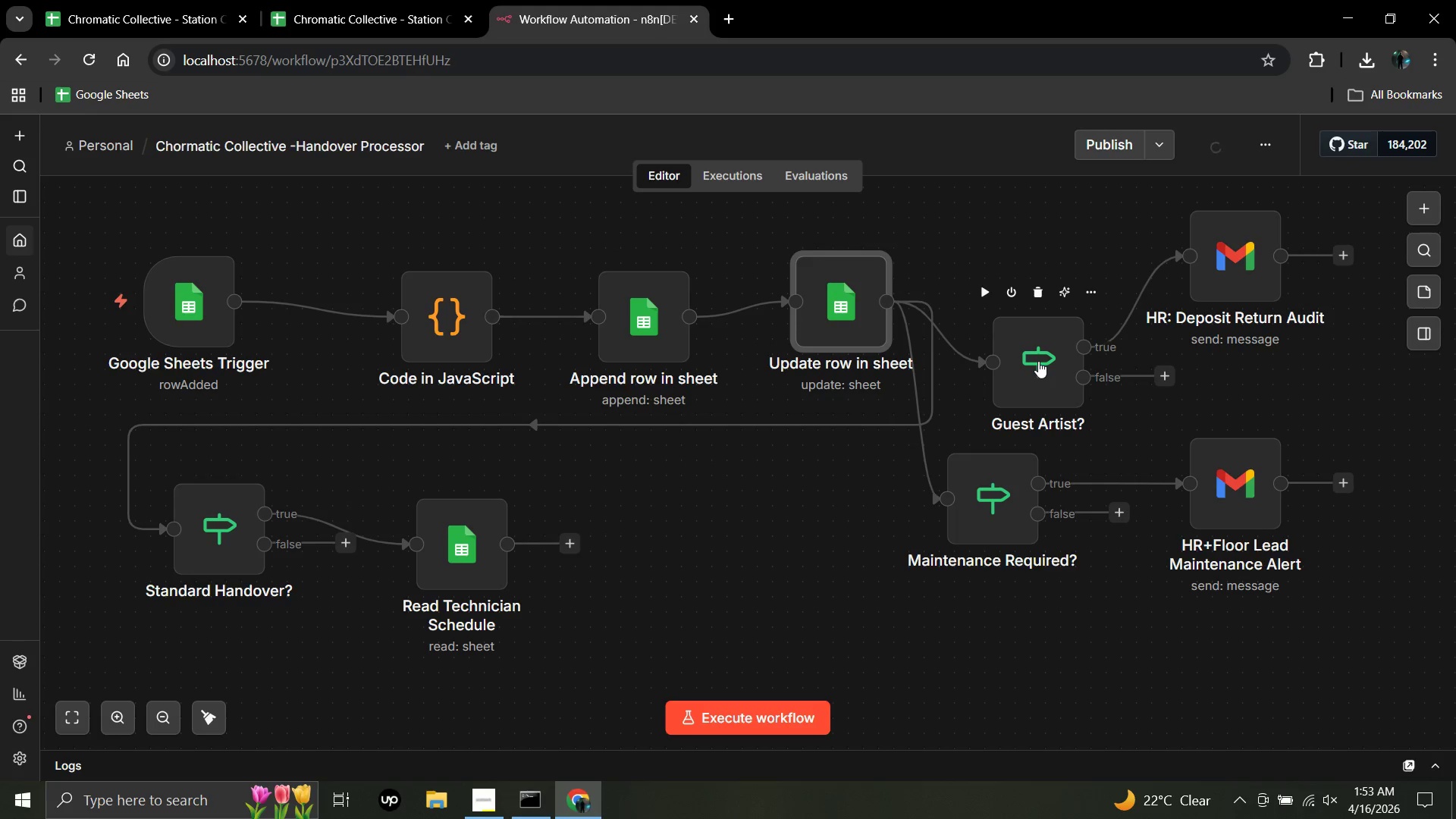 
left_click_drag(start_coordinate=[1038, 361], to_coordinate=[1038, 320])
 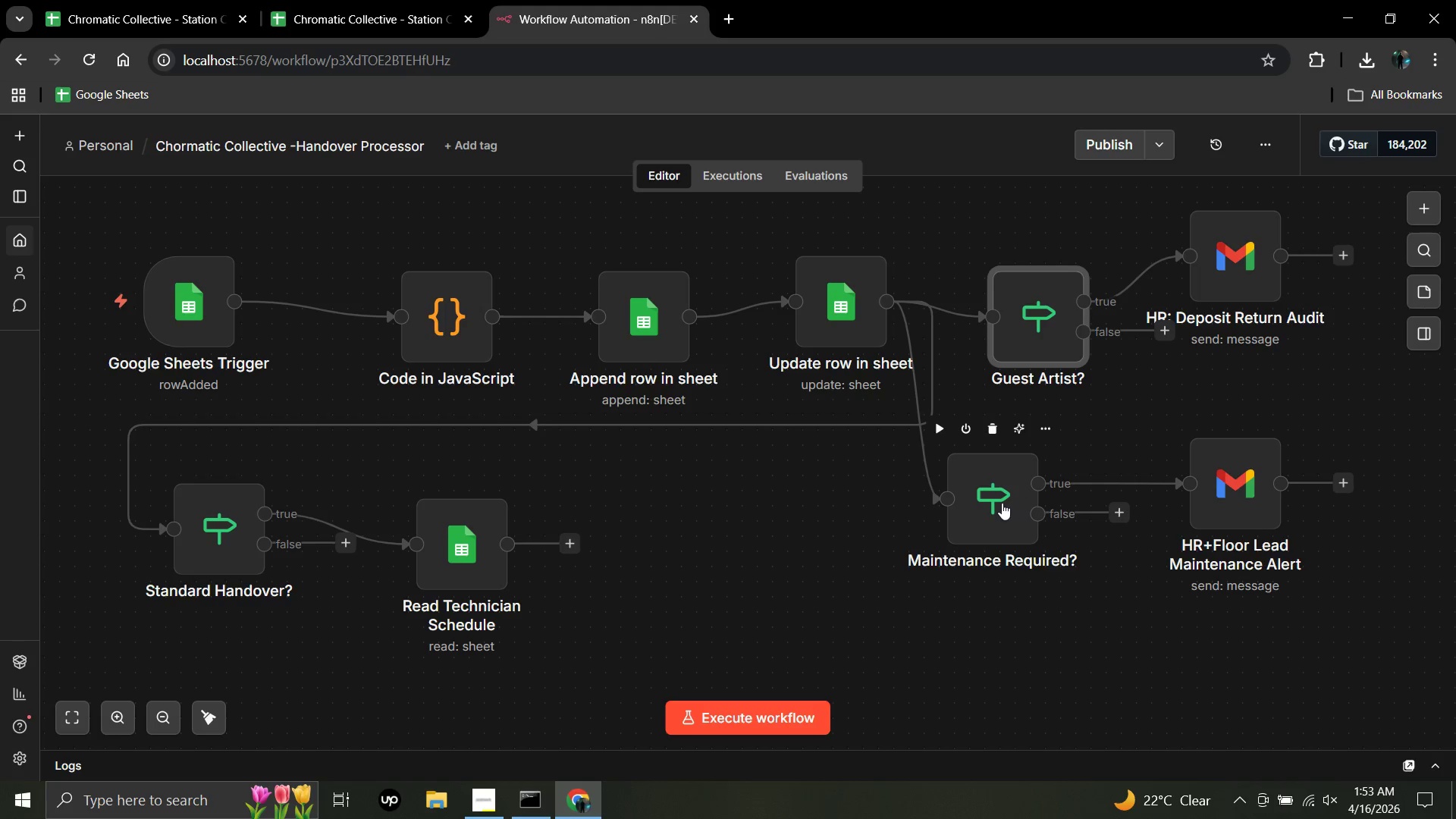 
left_click_drag(start_coordinate=[987, 495], to_coordinate=[966, 494])
 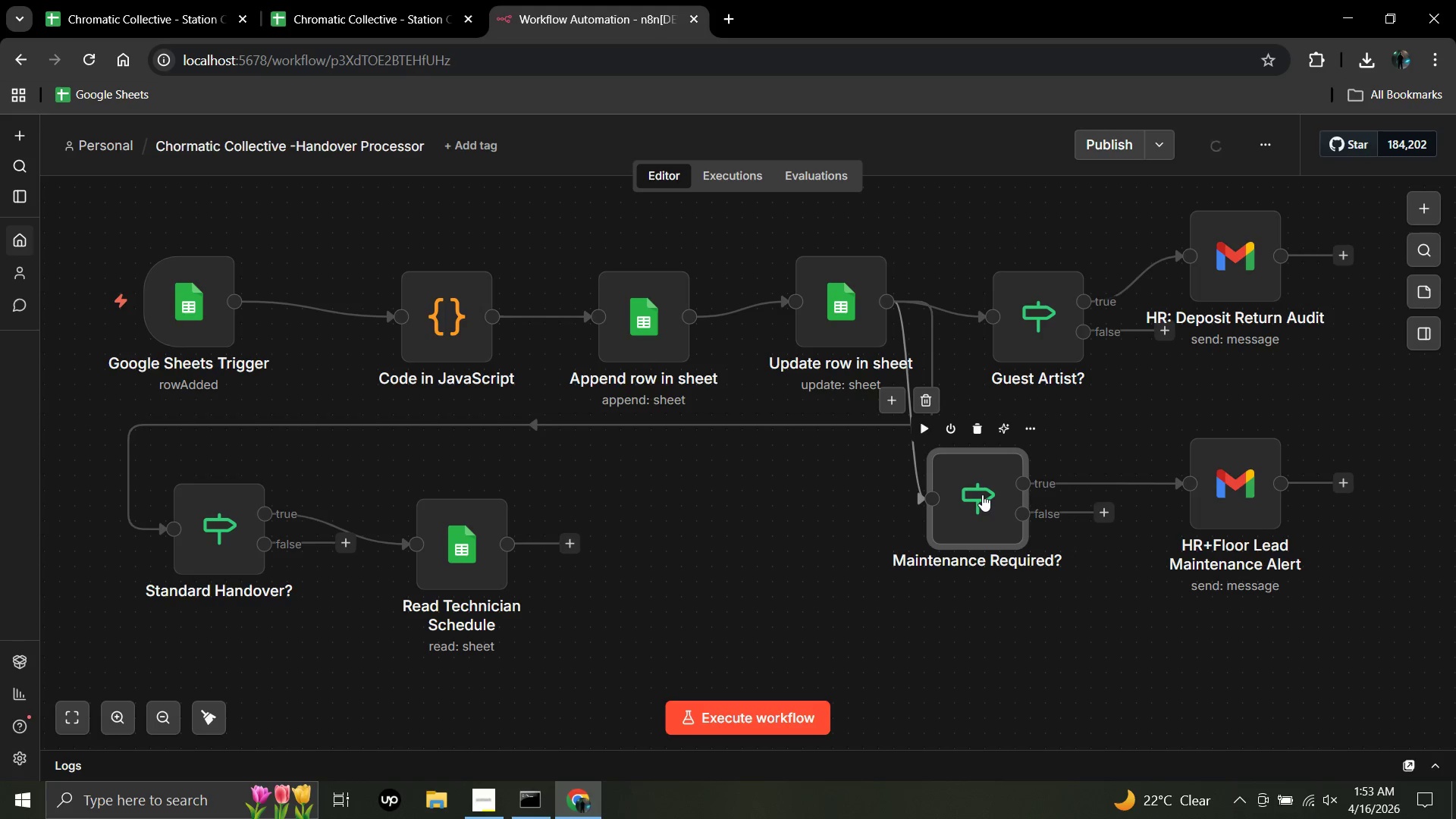 
left_click_drag(start_coordinate=[982, 494], to_coordinate=[954, 494])
 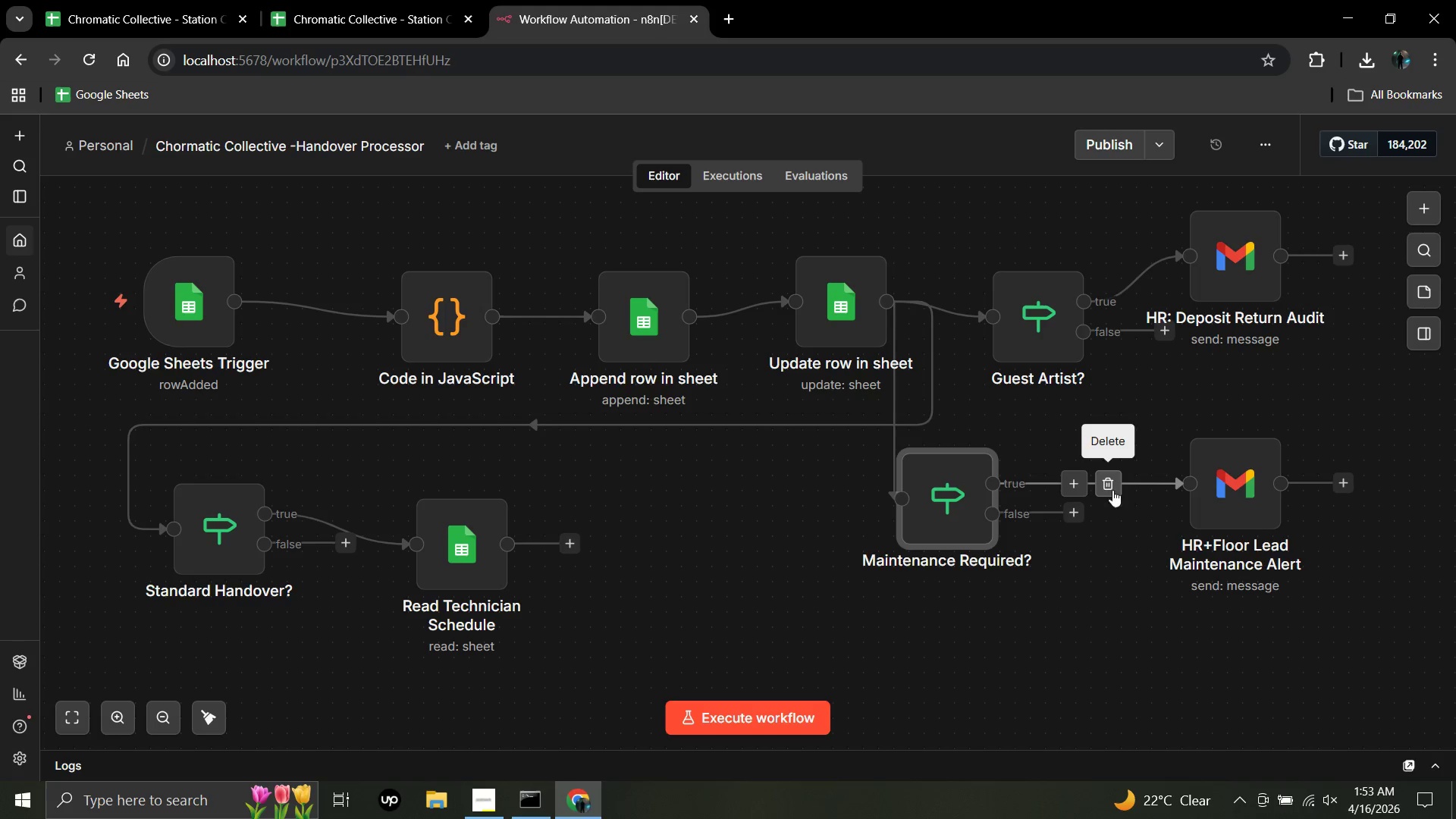 
left_click([954, 494])
 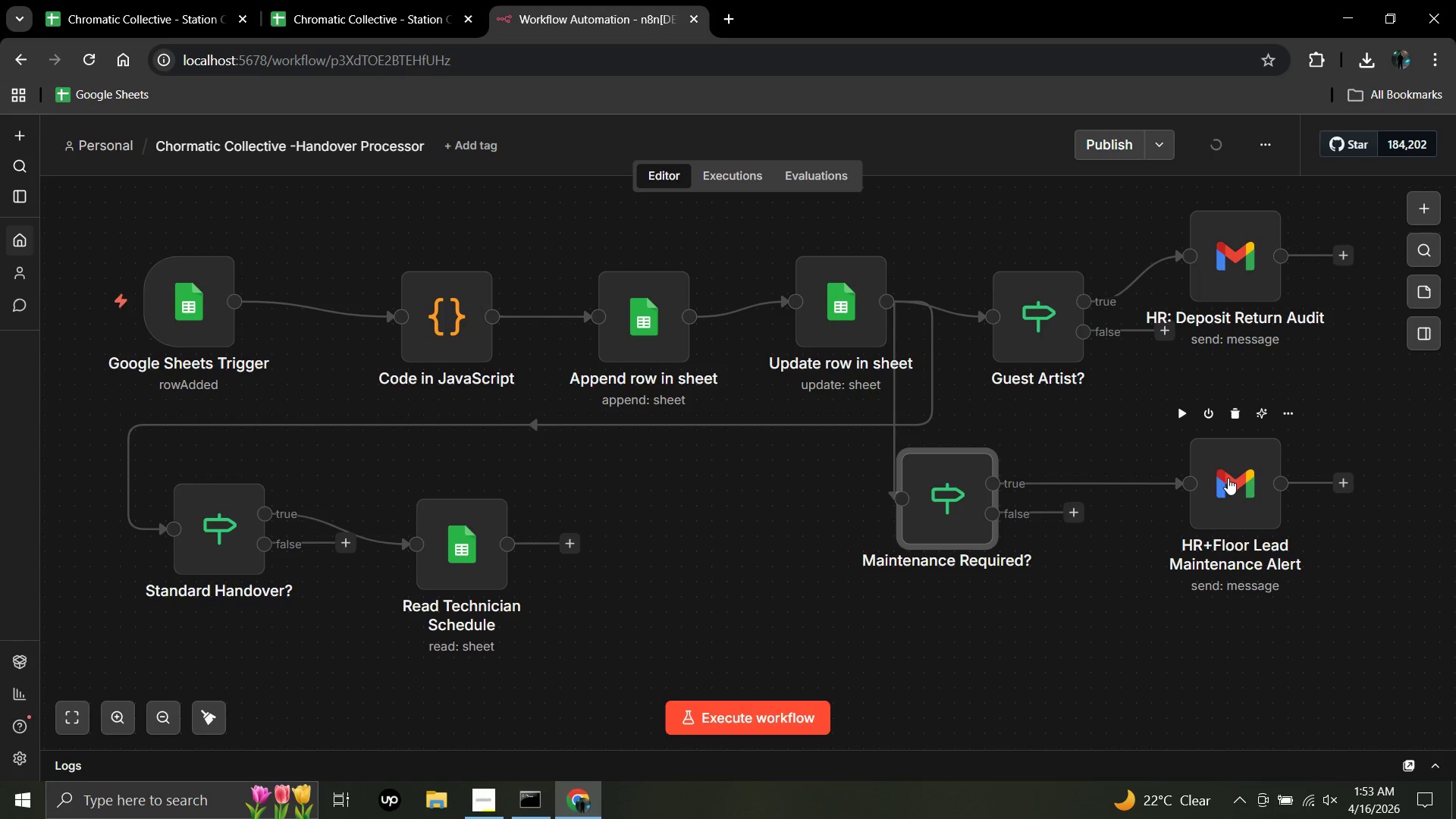 
left_click_drag(start_coordinate=[1231, 478], to_coordinate=[1175, 488])
 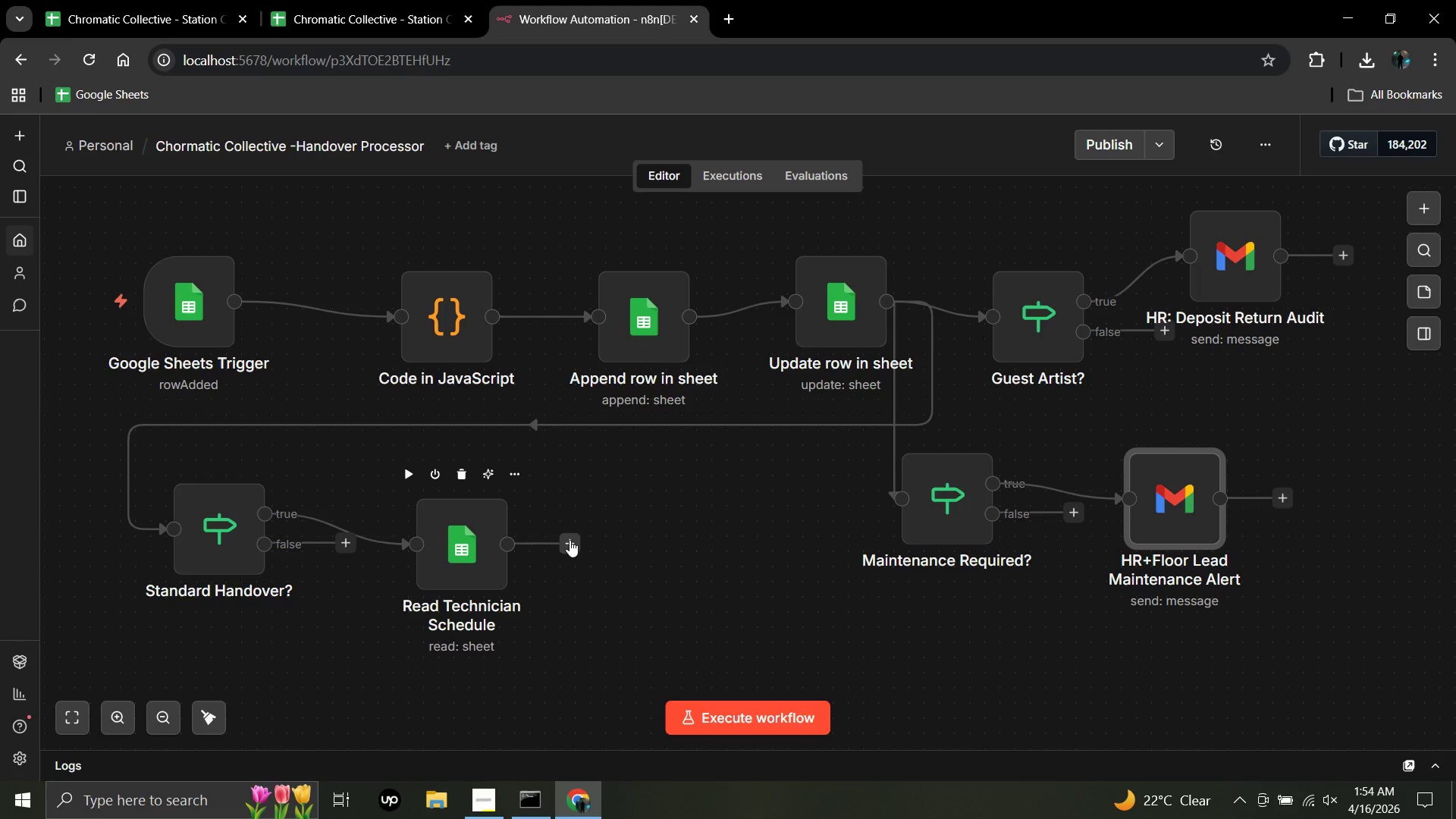 
wait(27.12)
 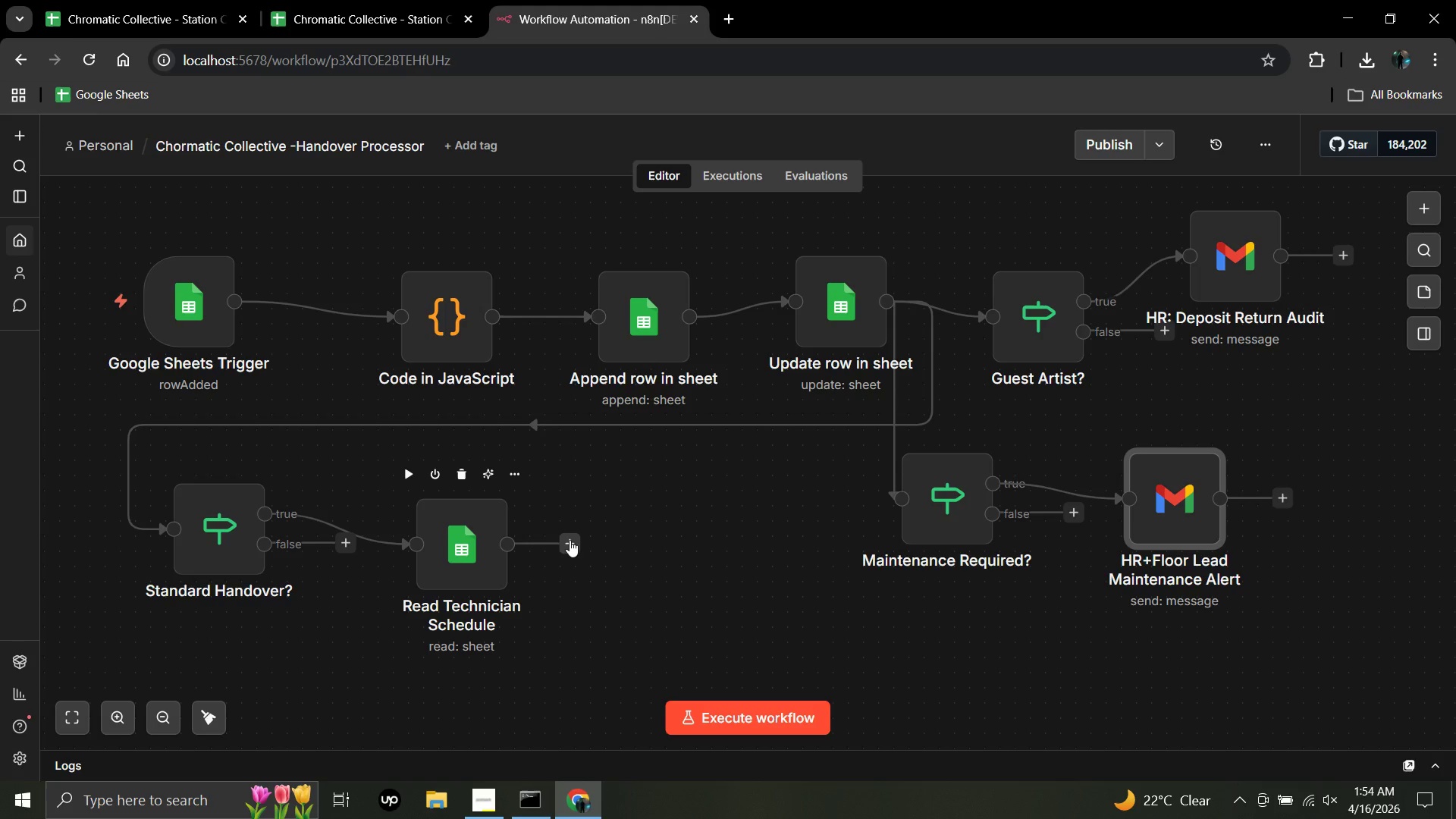 
left_click([572, 541])
 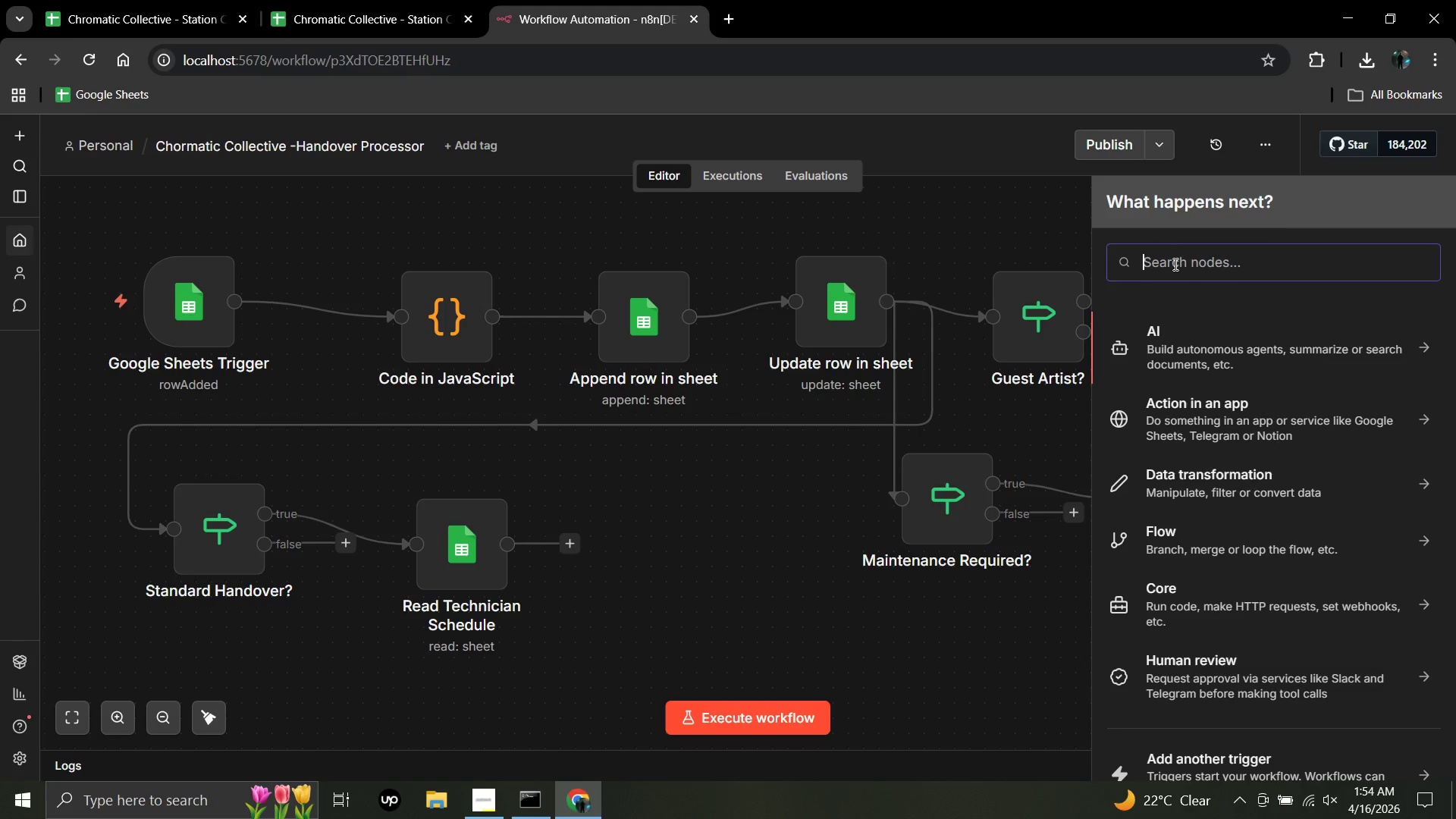 
left_click([1174, 264])
 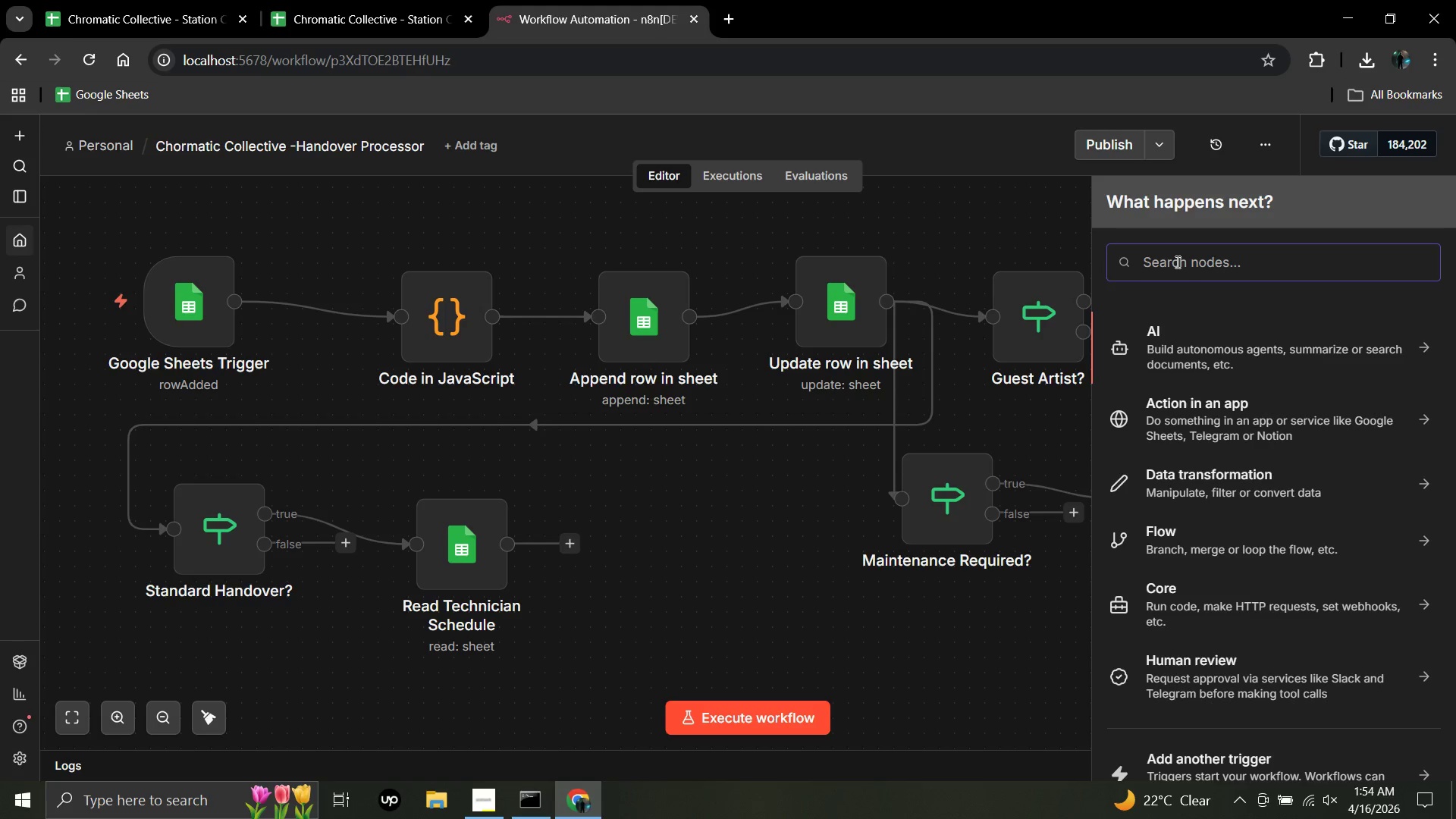 
wait(12.92)
 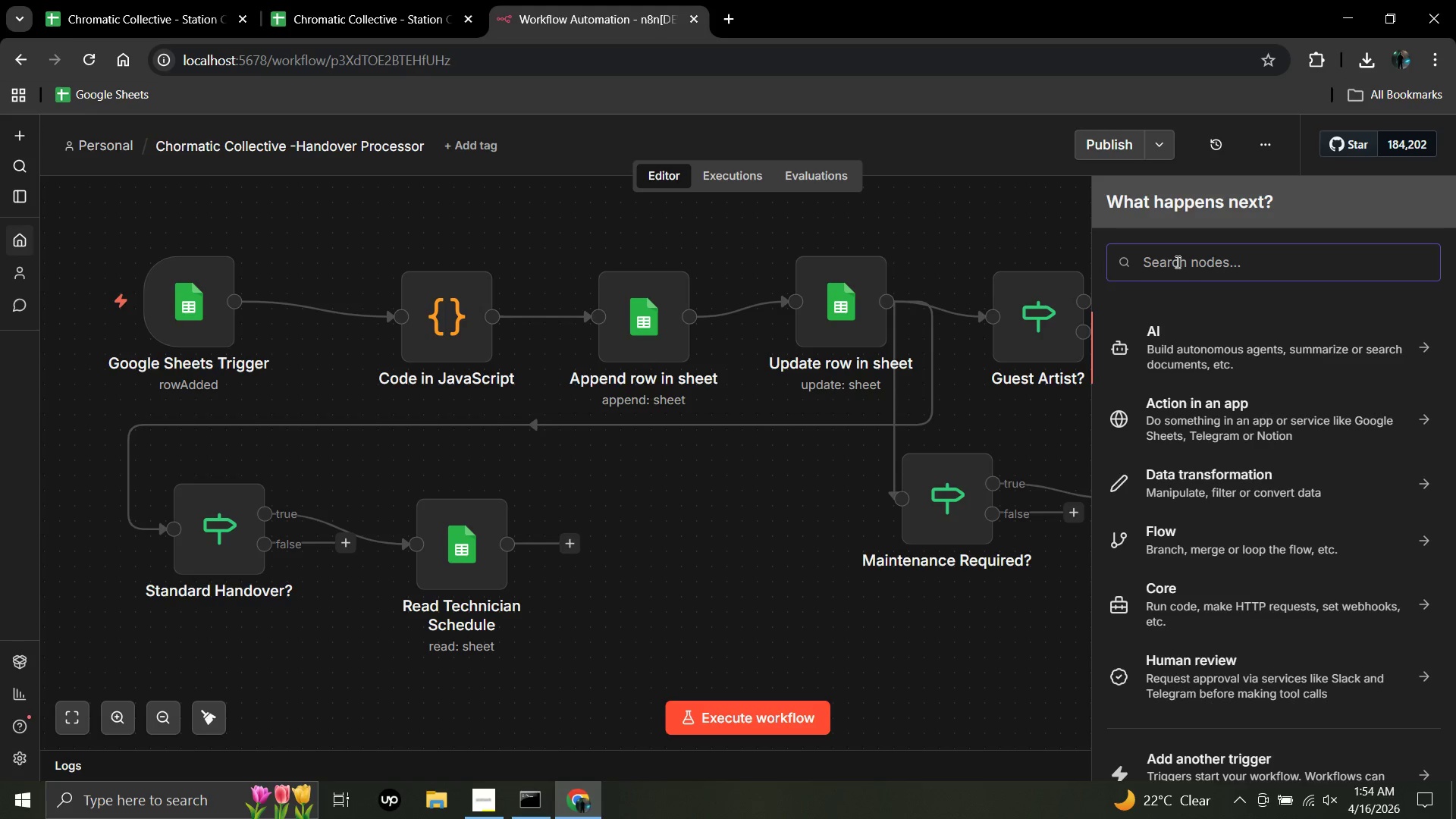 
type(code)
 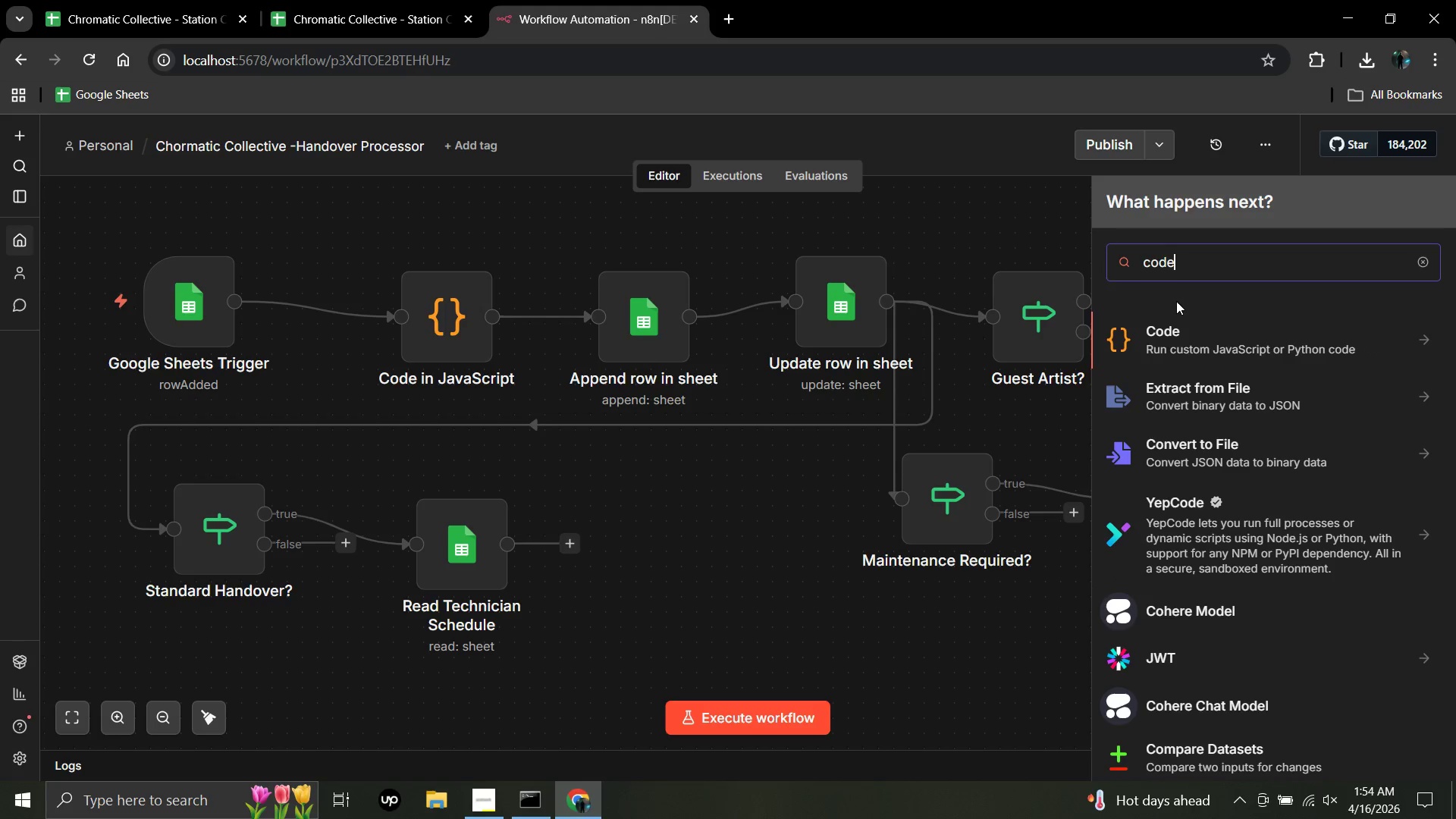 
left_click([1168, 334])
 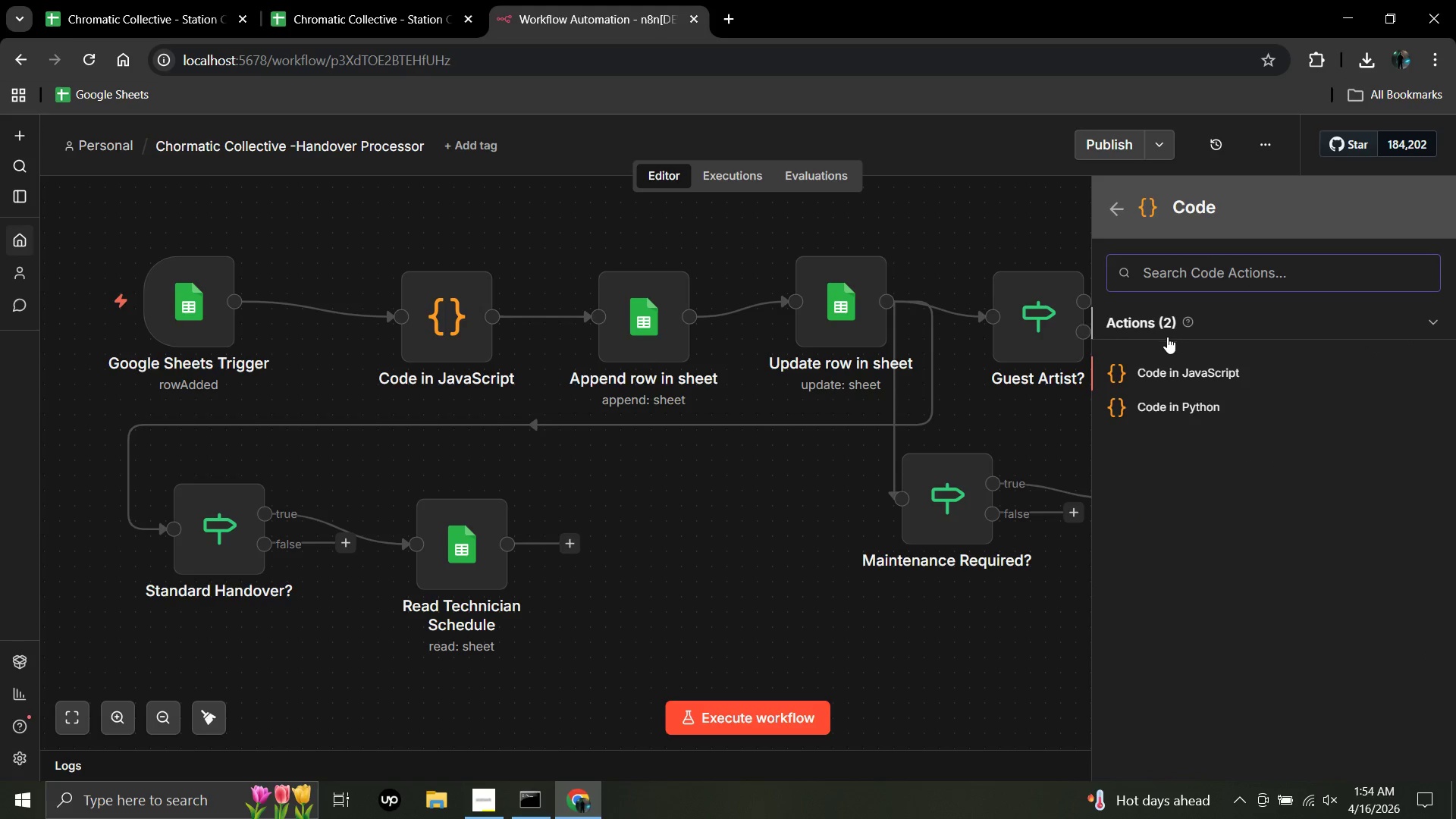 
wait(5.55)
 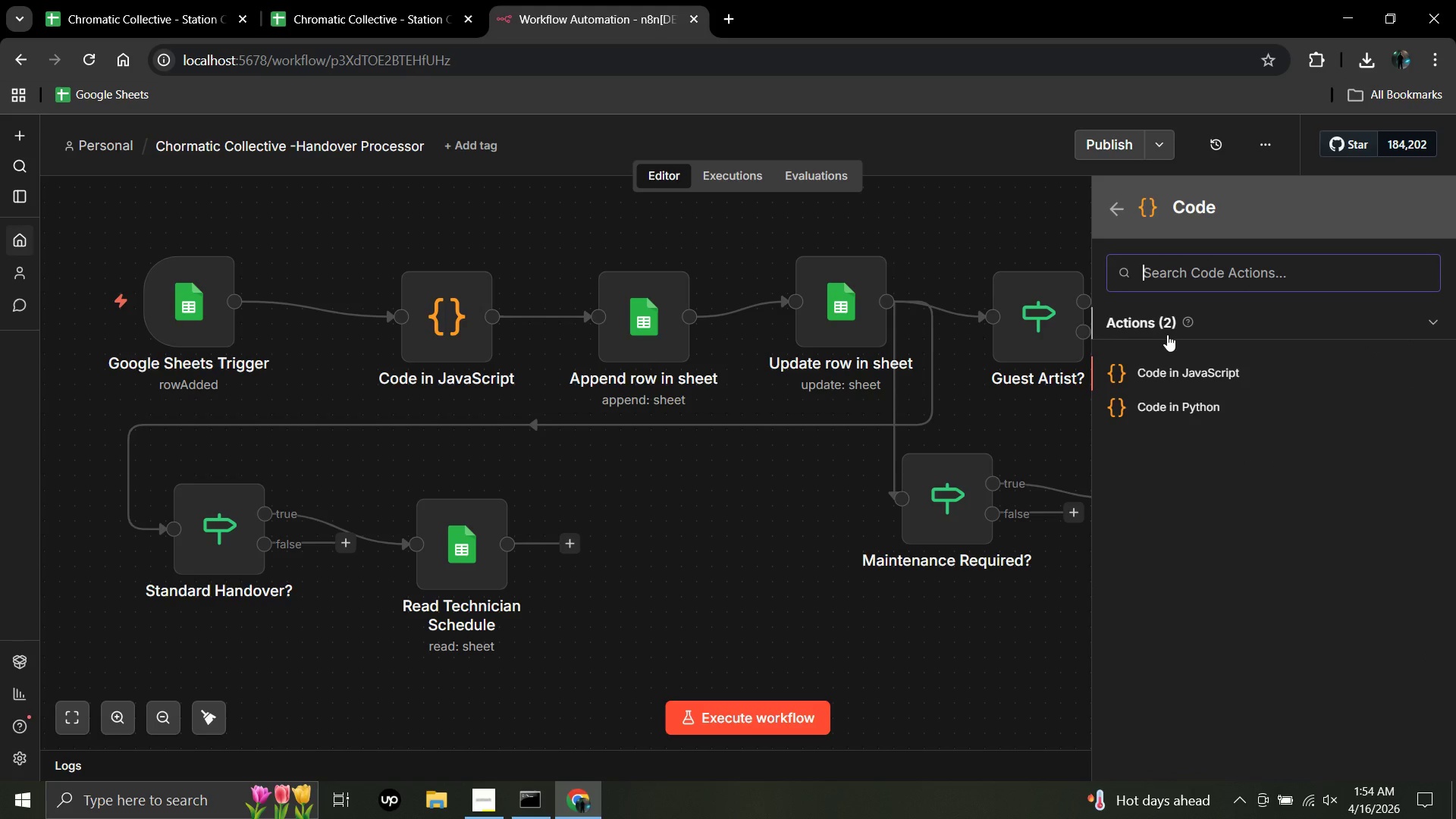 
left_click([1178, 372])
 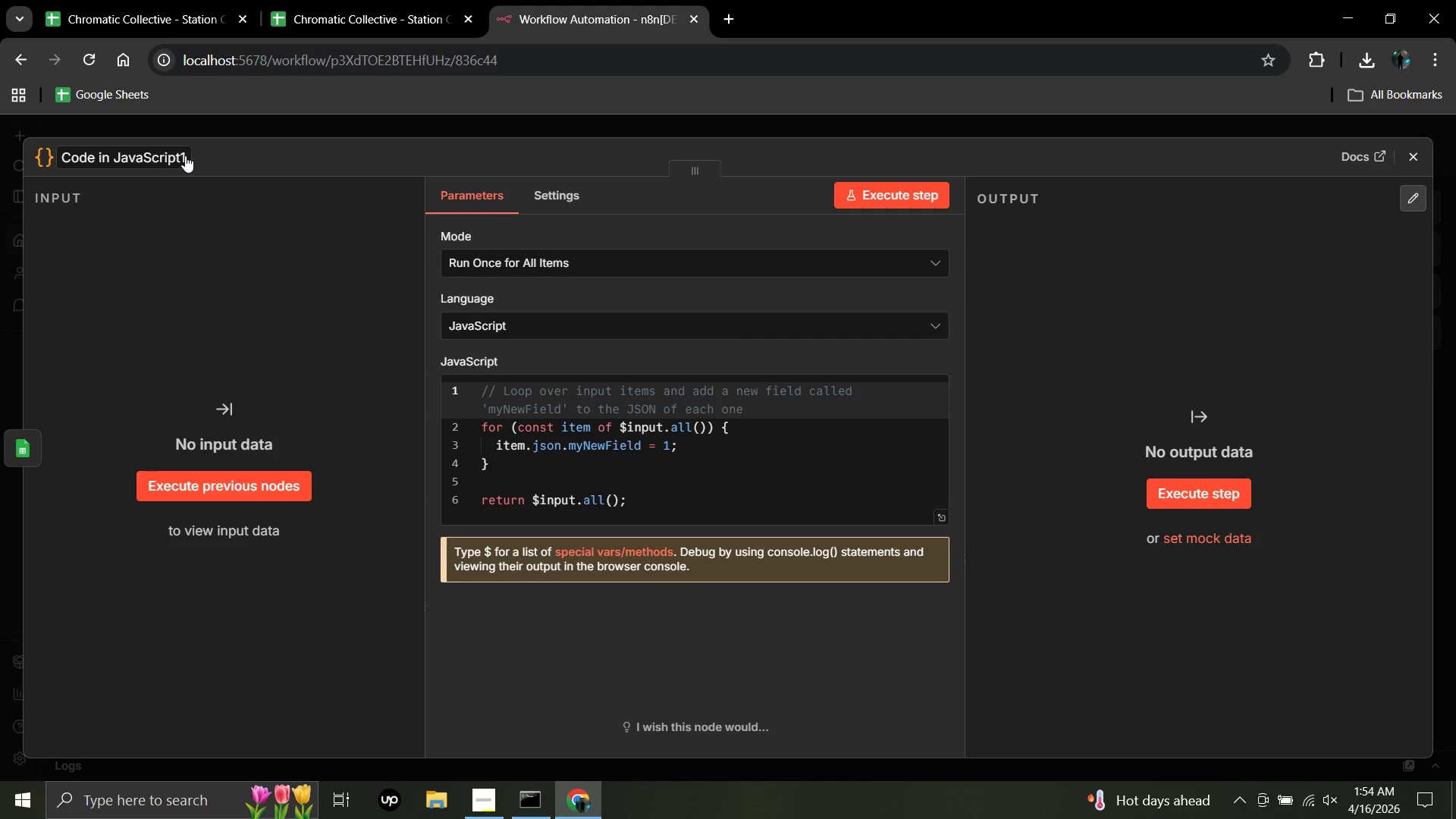 
double_click([186, 150])
 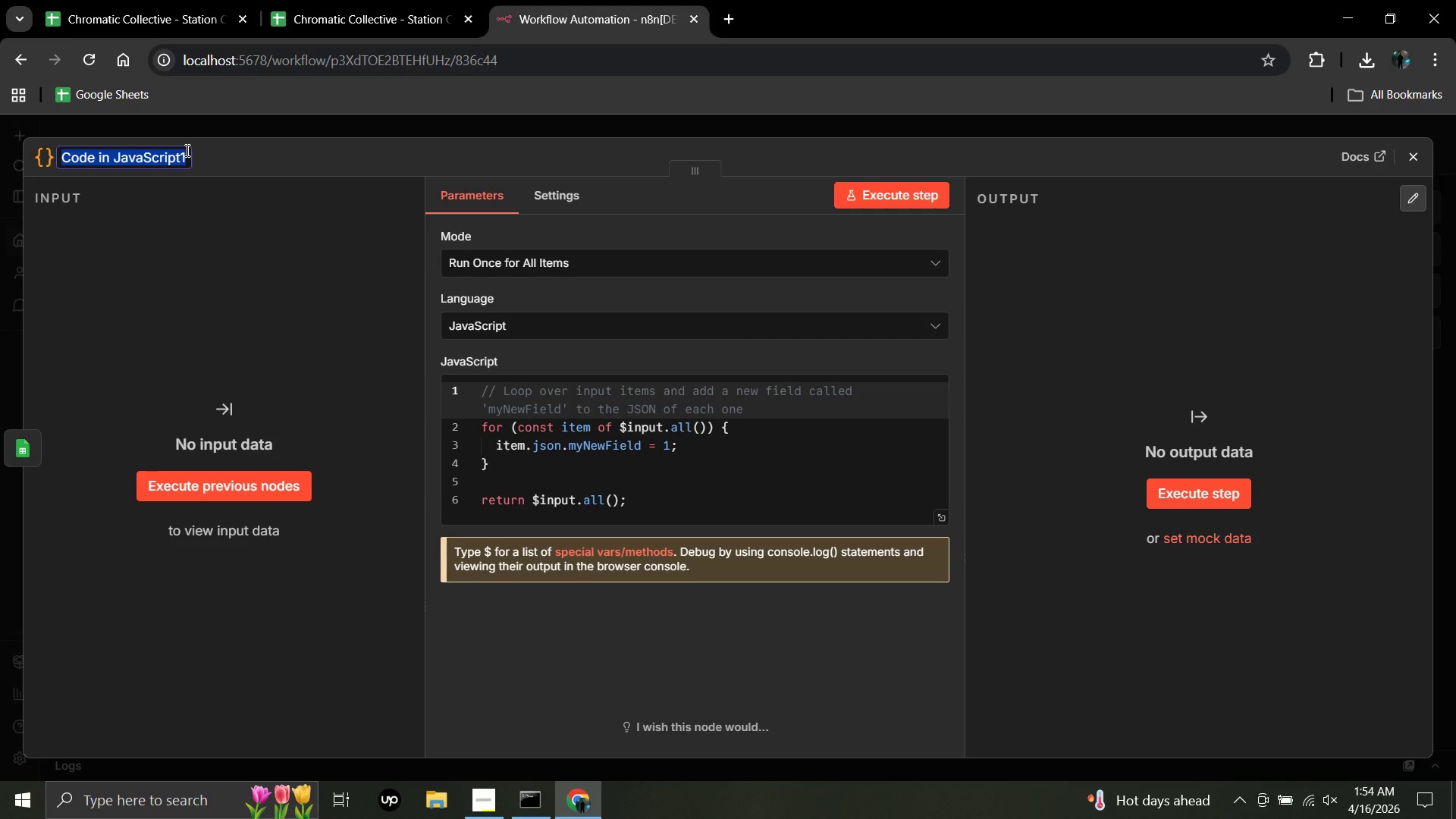 
hold_key(key=Backspace, duration=0.47)
 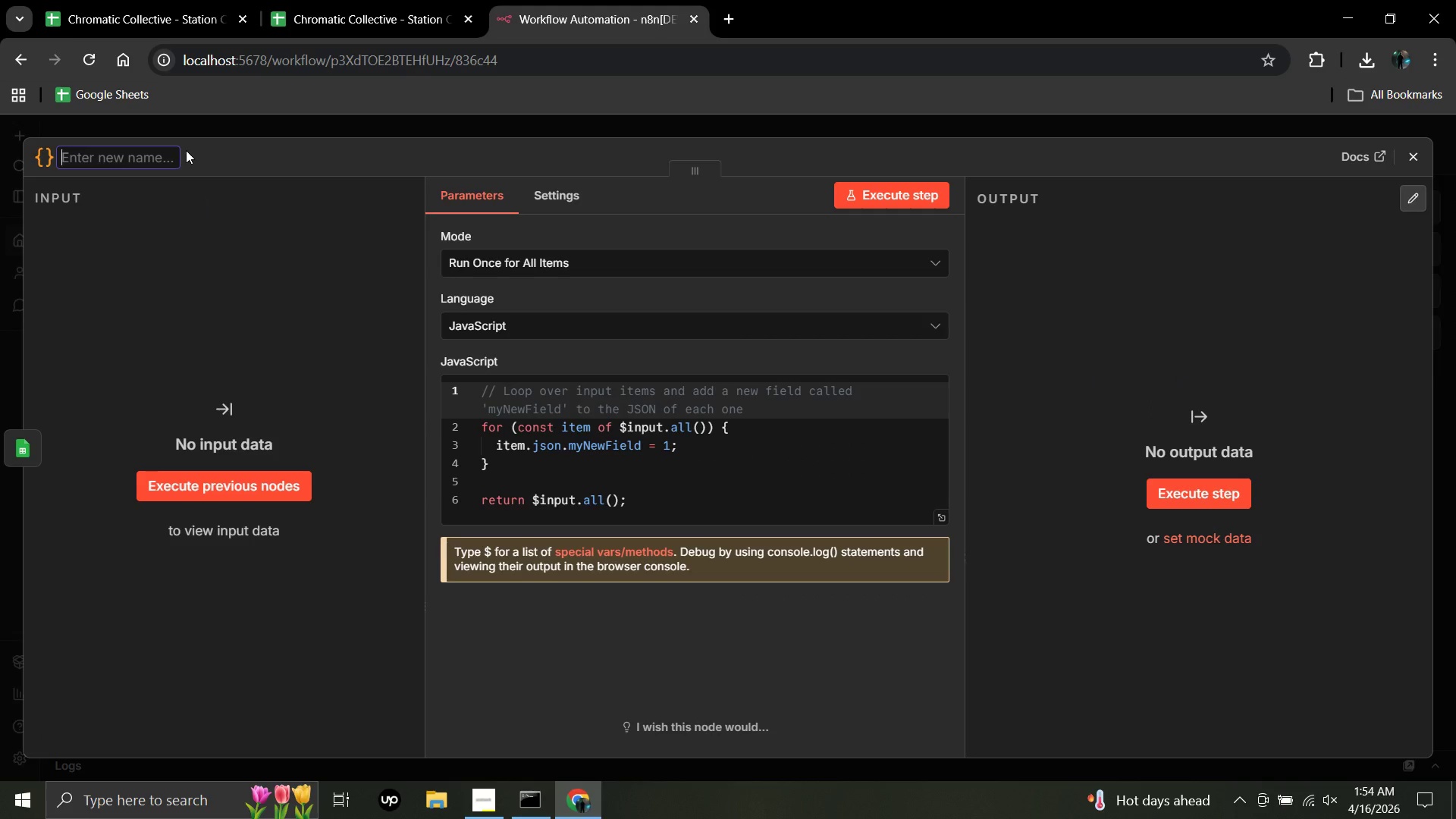 
type(Find )
 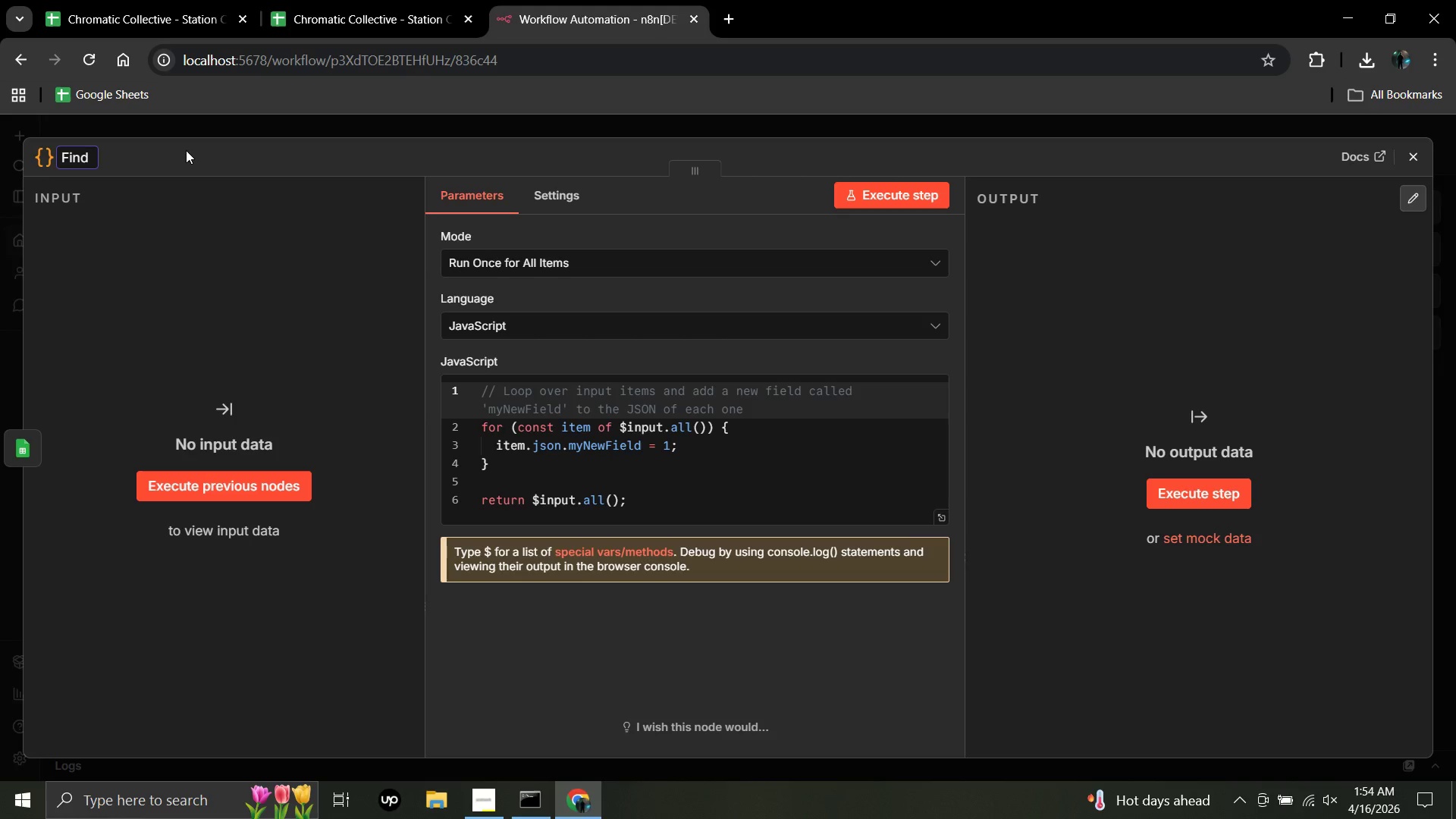 
type(Incoming tECH)
 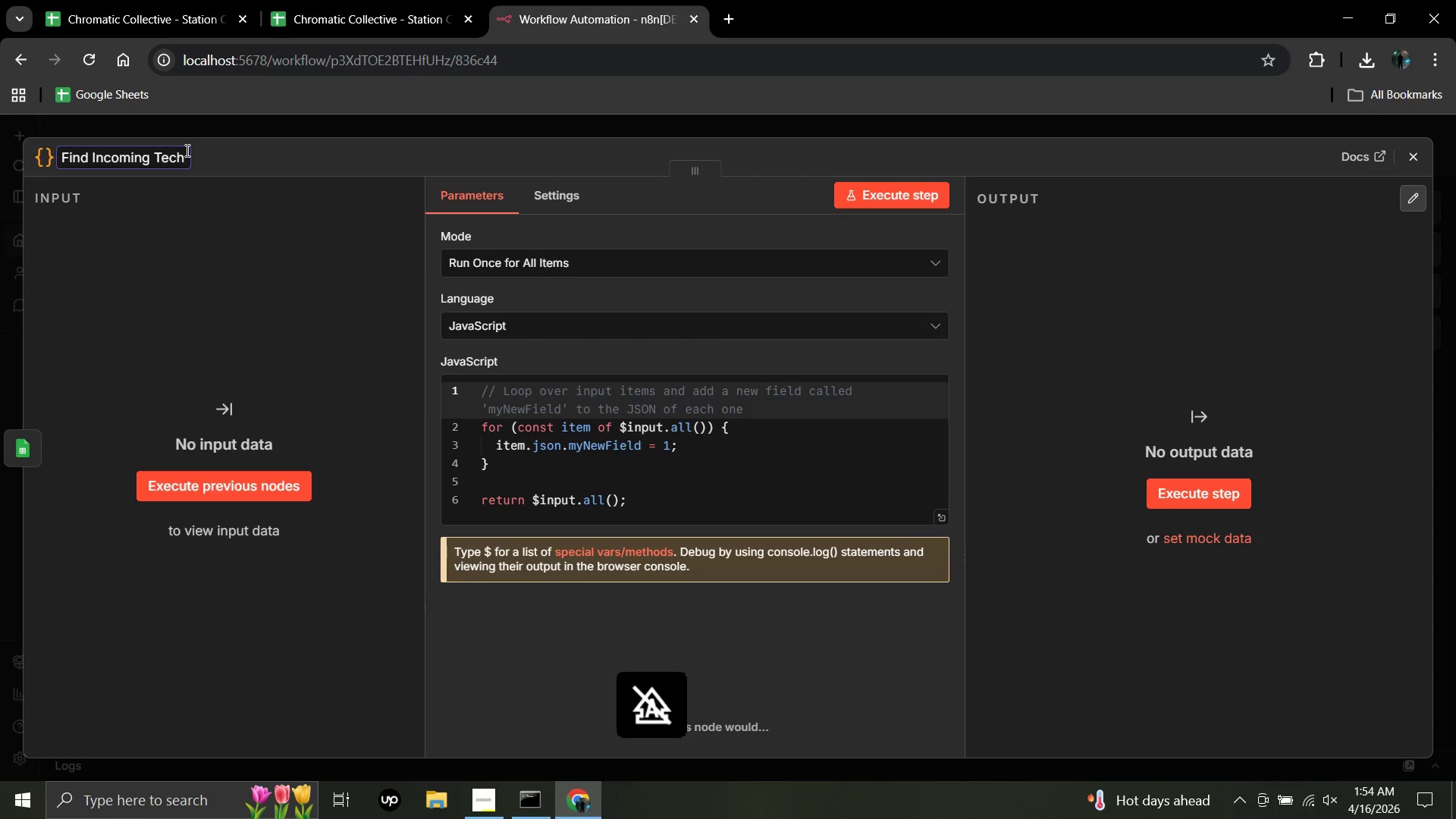 
hold_key(key=CapsLock, duration=0.31)
 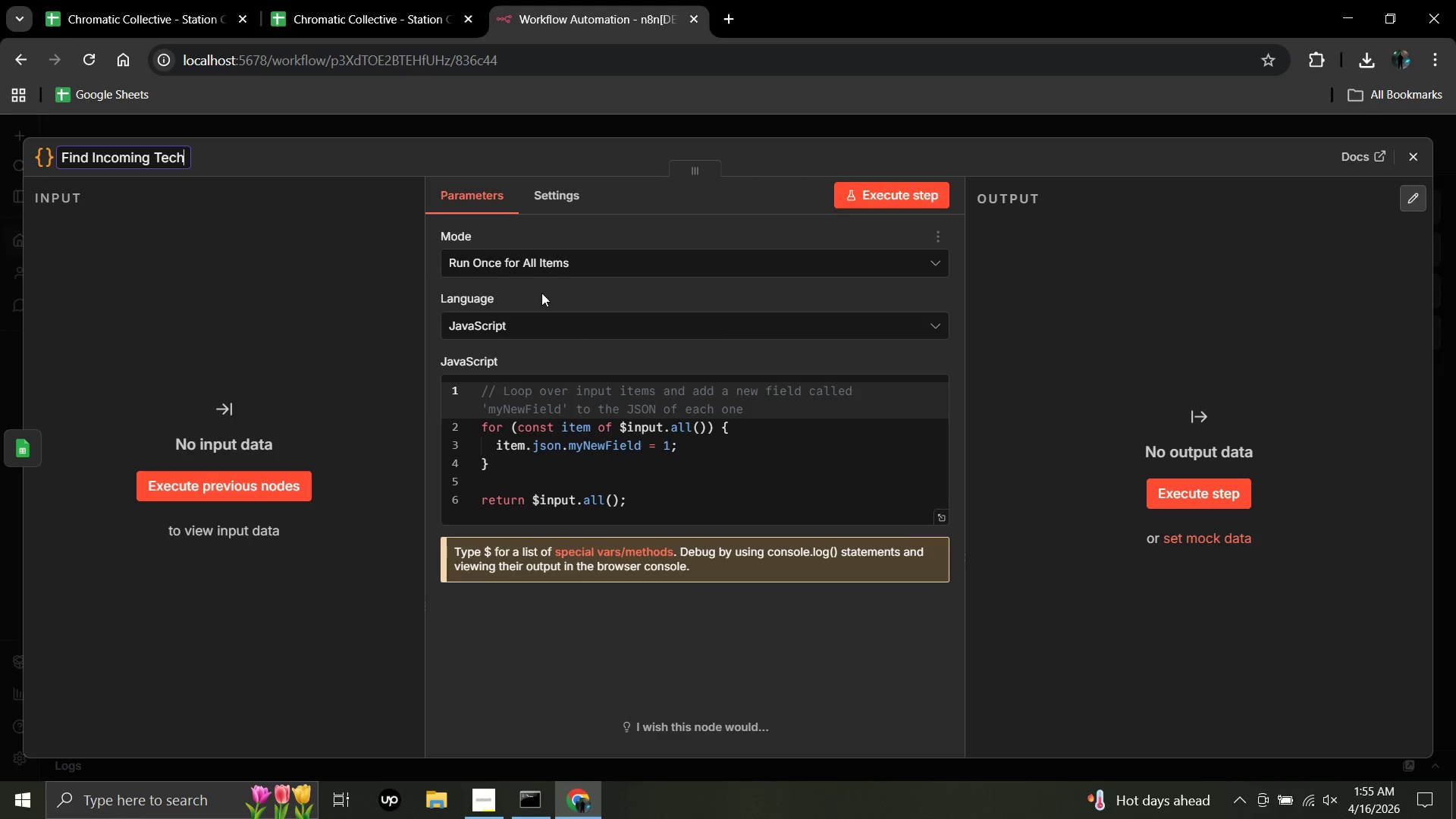 
wait(12.69)
 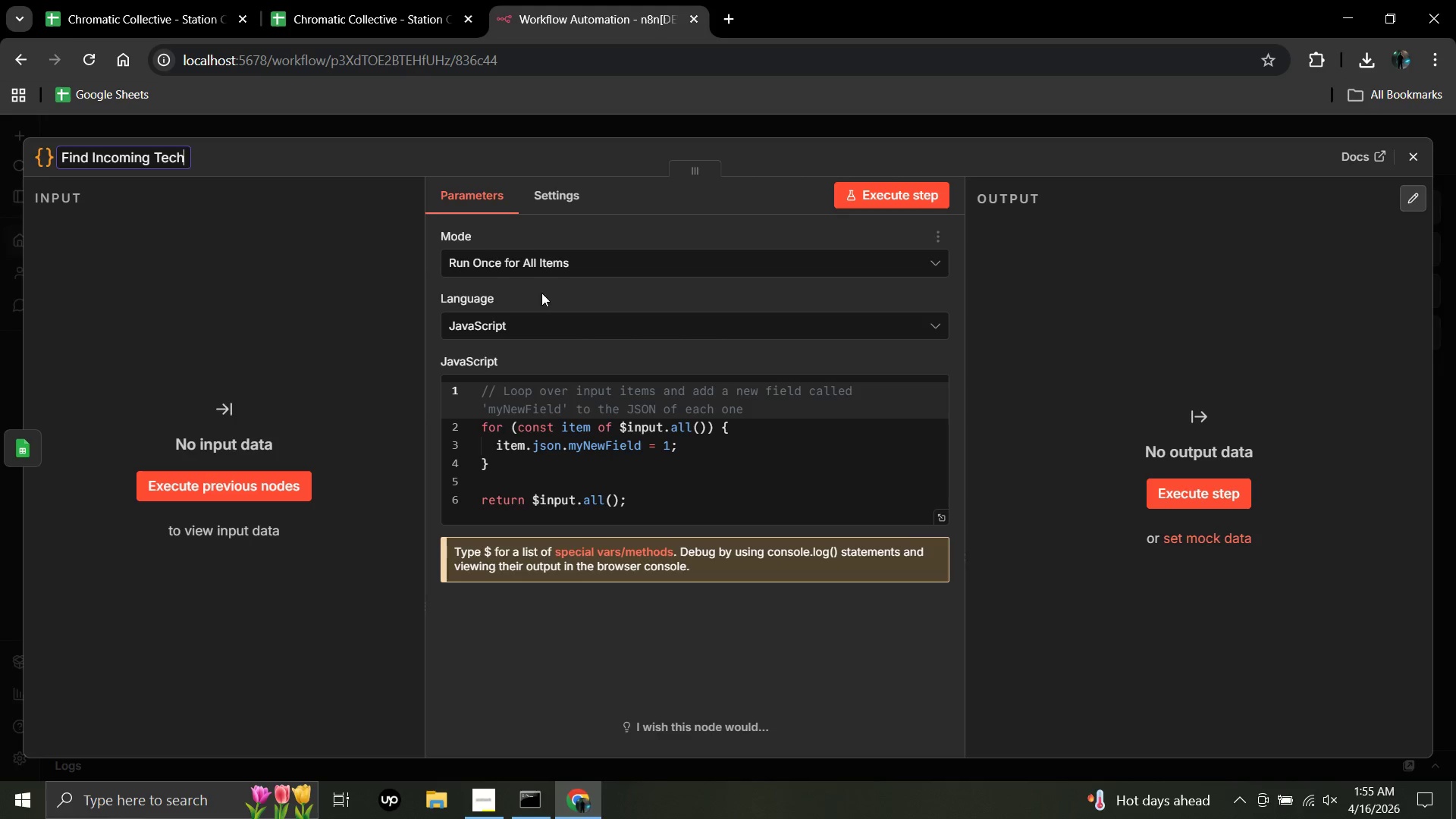 
mouse_move([930, 385])
 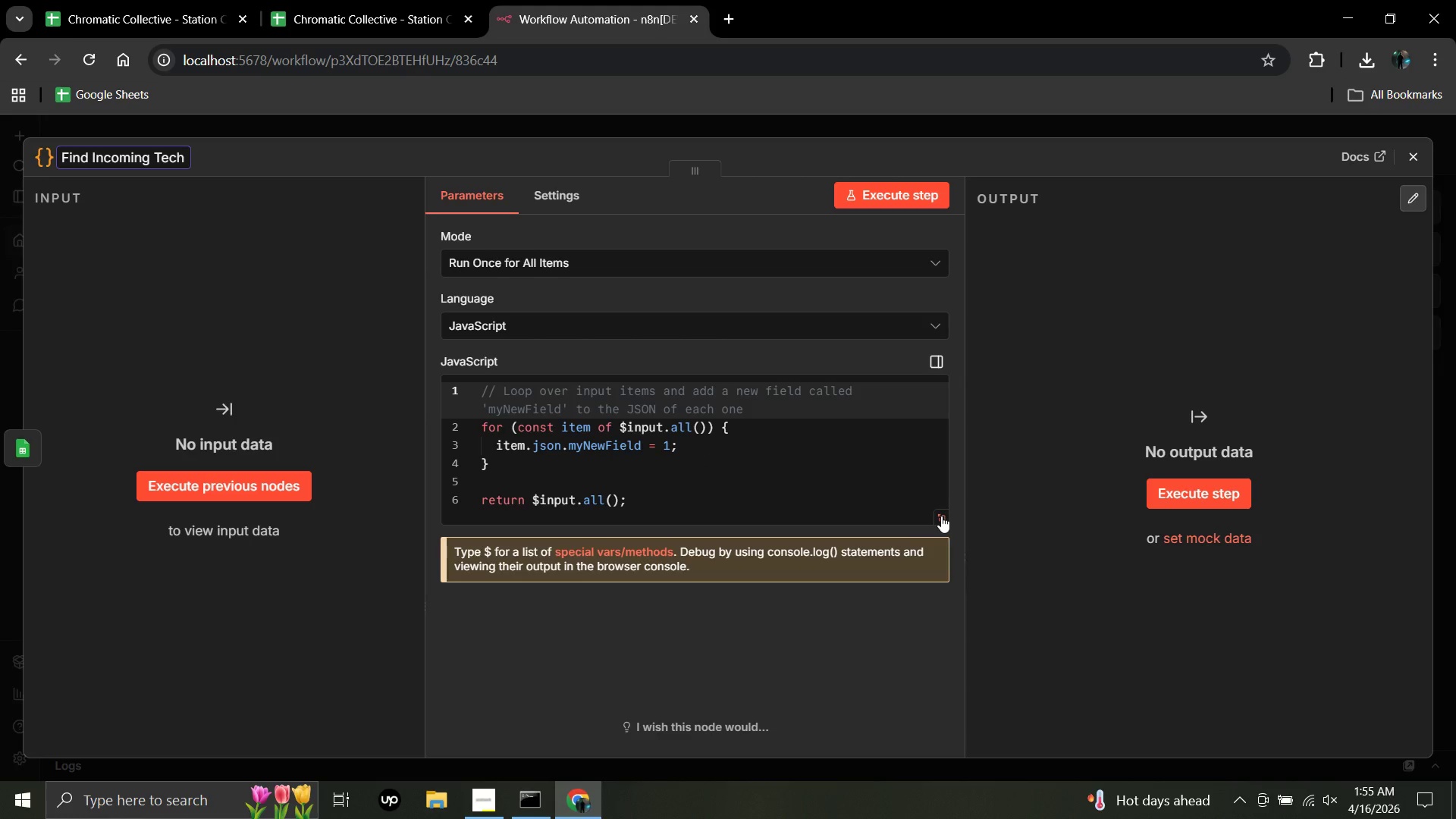 
left_click([941, 516])
 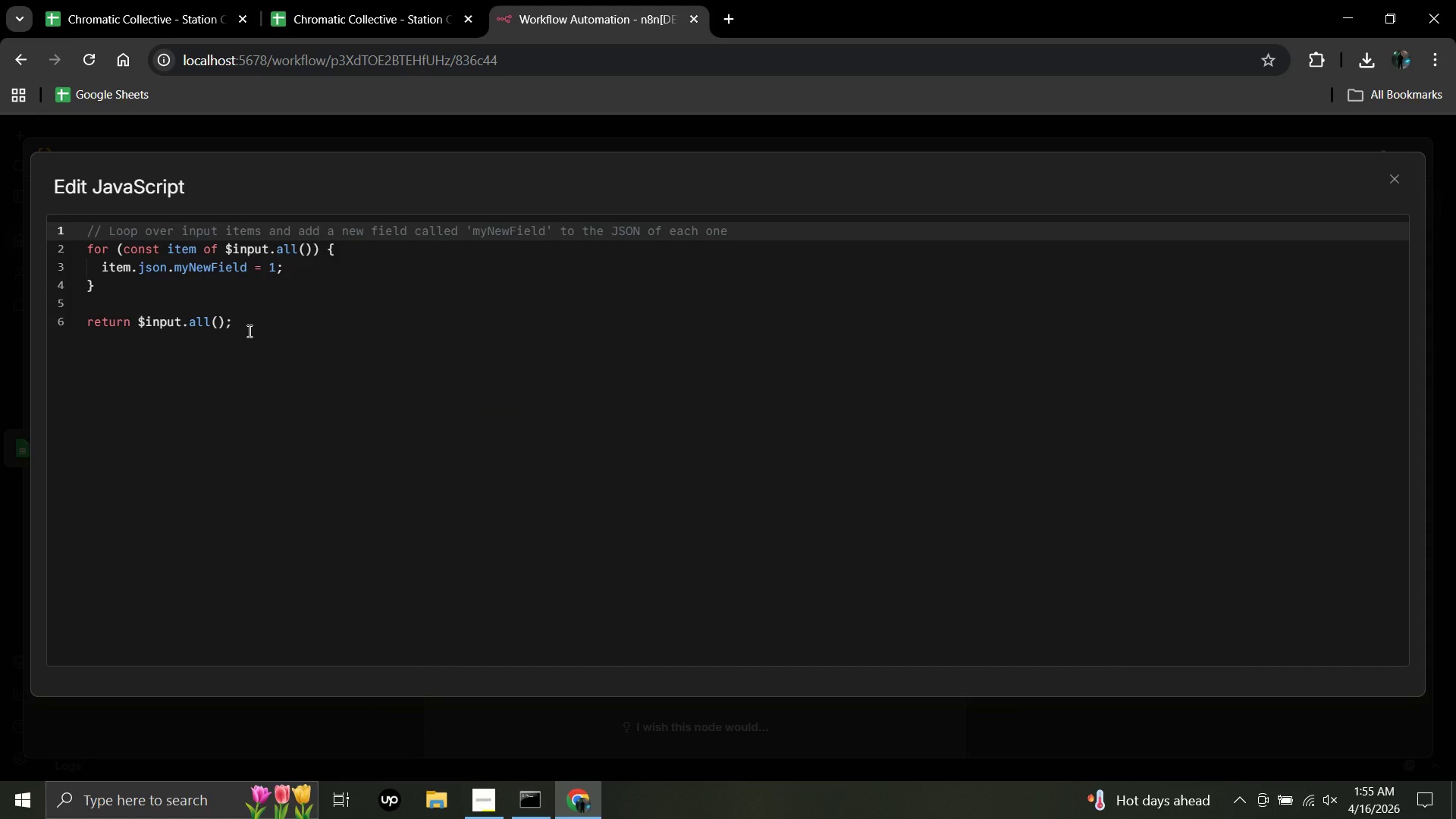 
left_click([246, 323])
 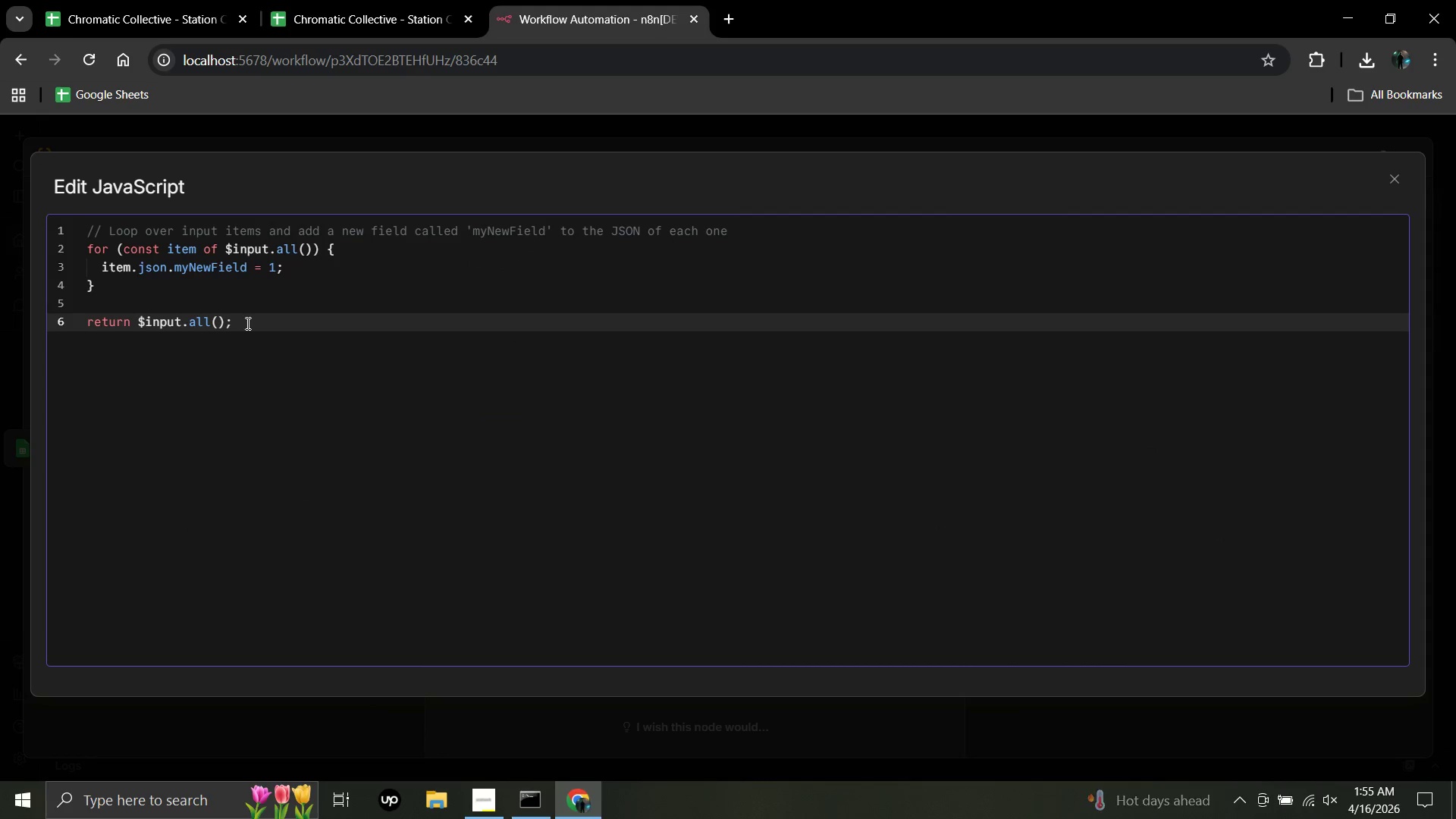 
hold_key(key=Backspace, duration=1.52)
 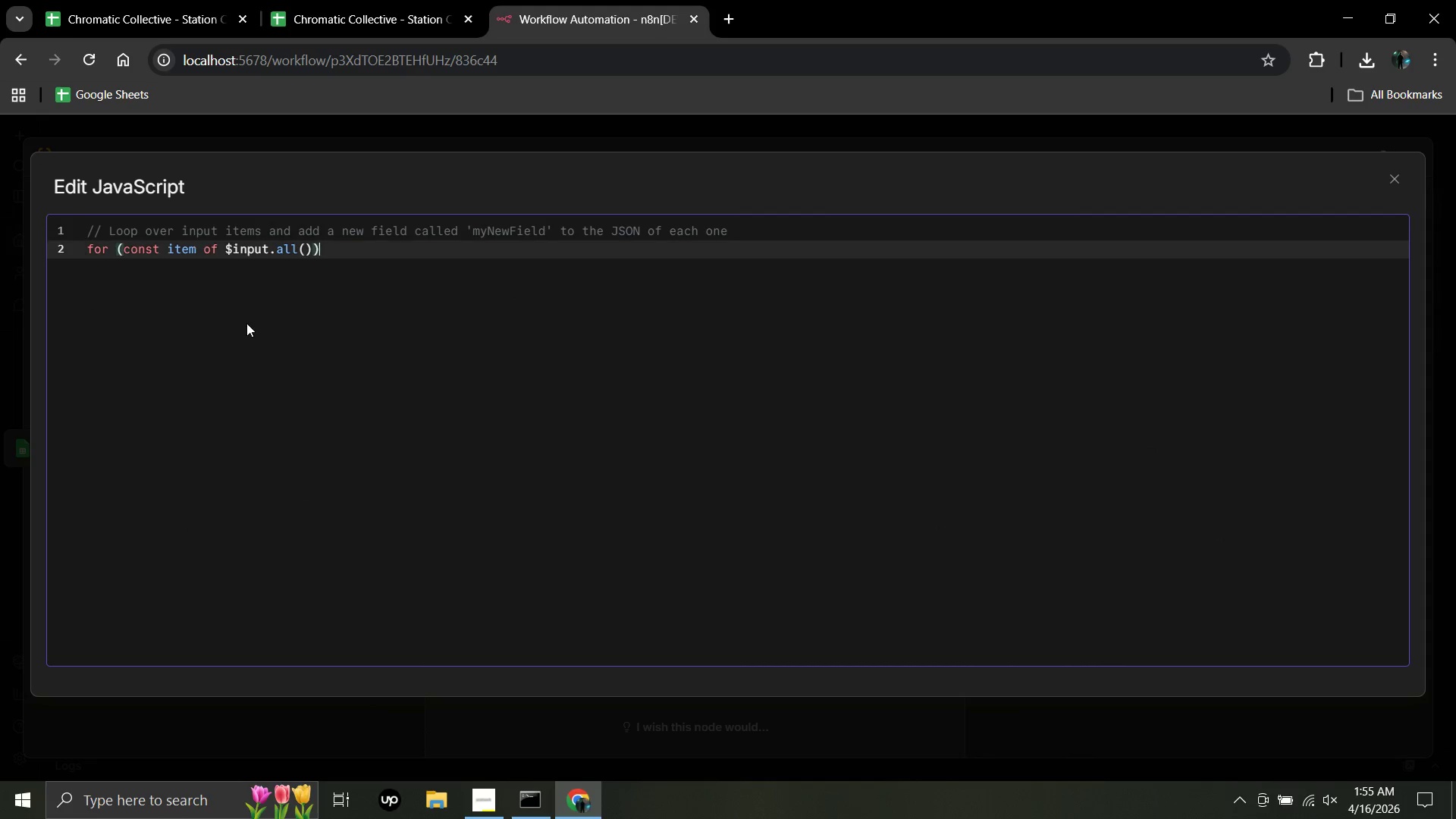 
hold_key(key=Backspace, duration=1.5)
 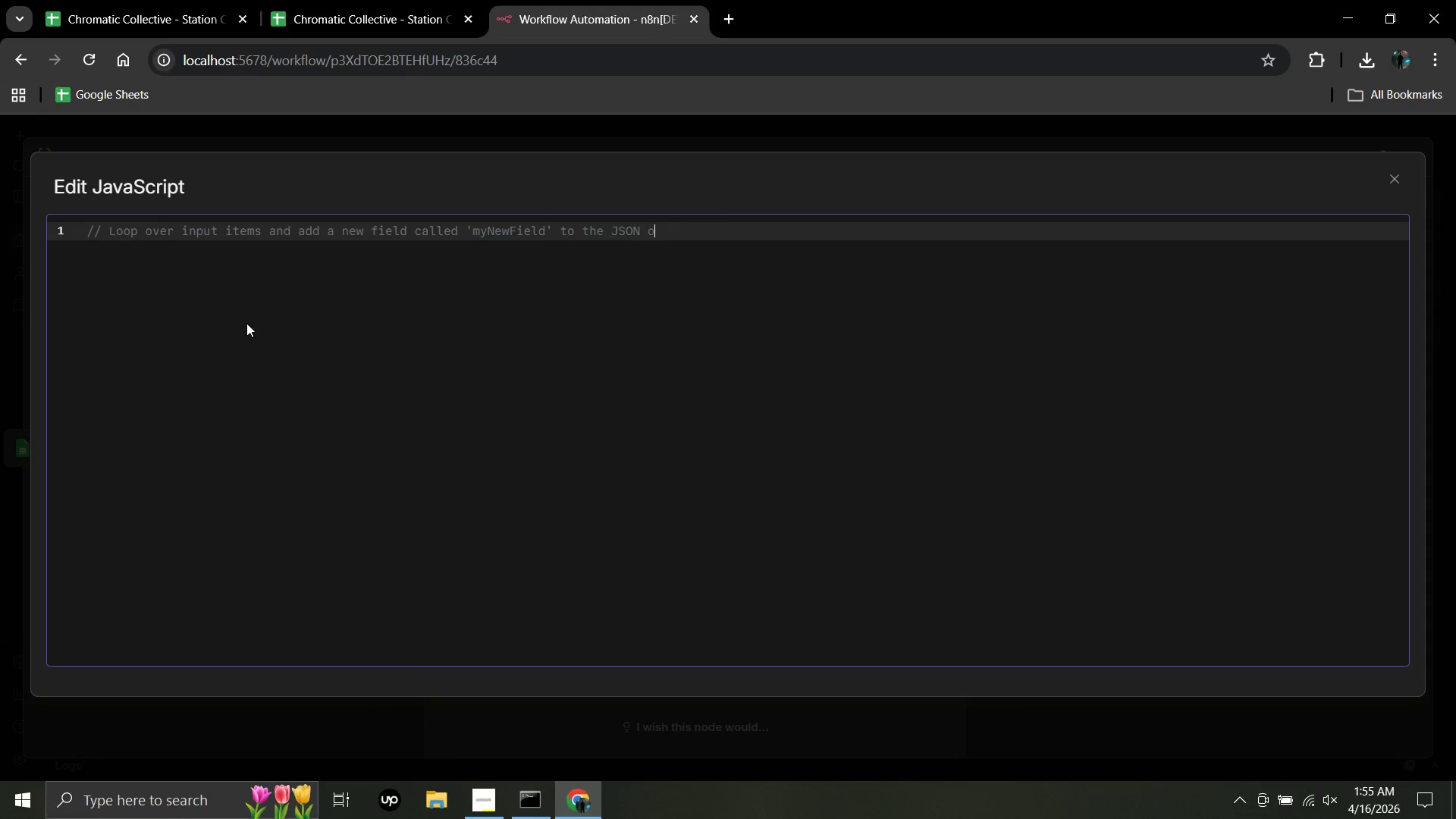 
hold_key(key=Backspace, duration=1.51)
 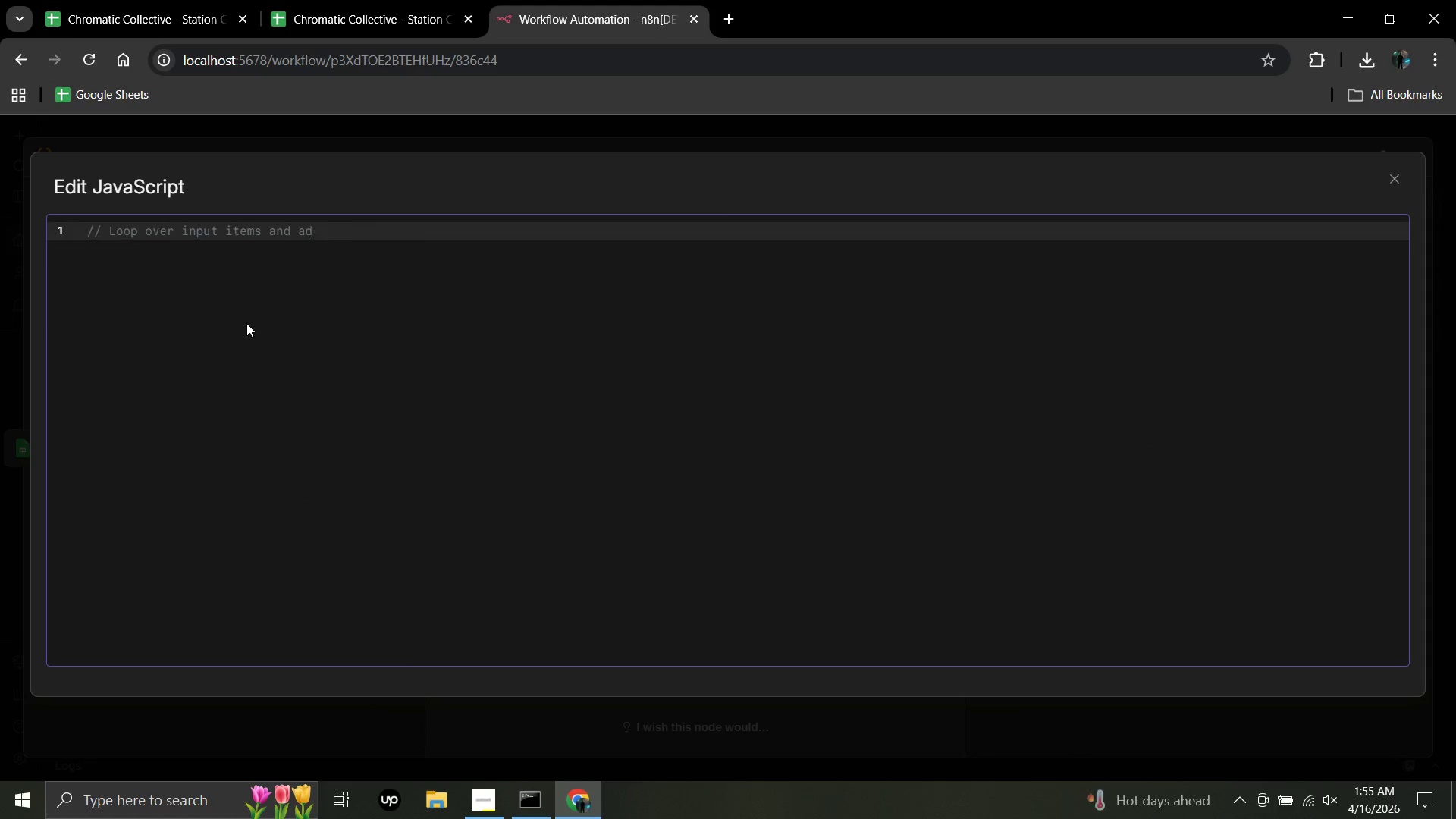 
hold_key(key=Backspace, duration=1.52)
 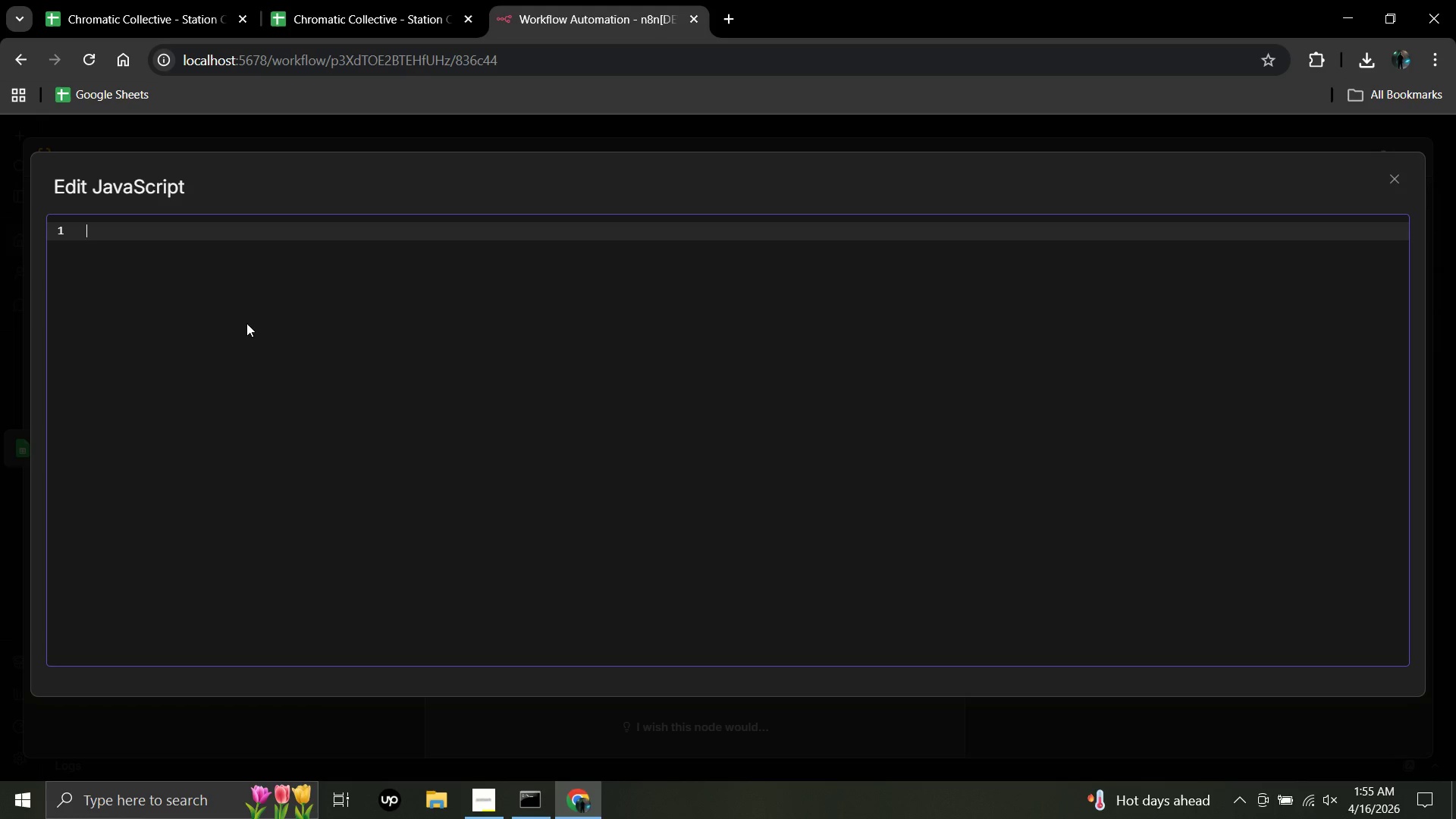 
hold_key(key=Backspace, duration=0.8)
 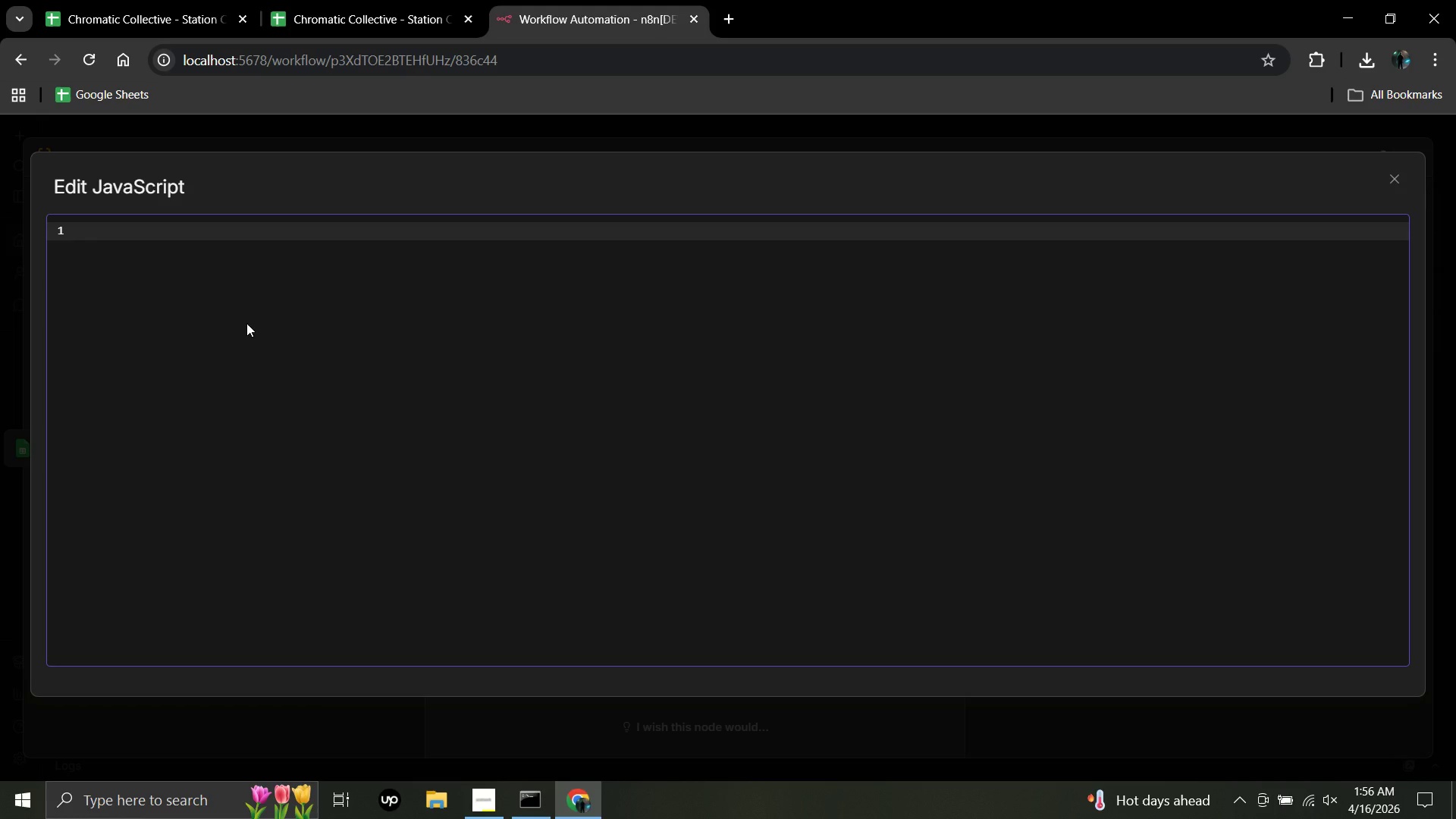 
wait(46.88)
 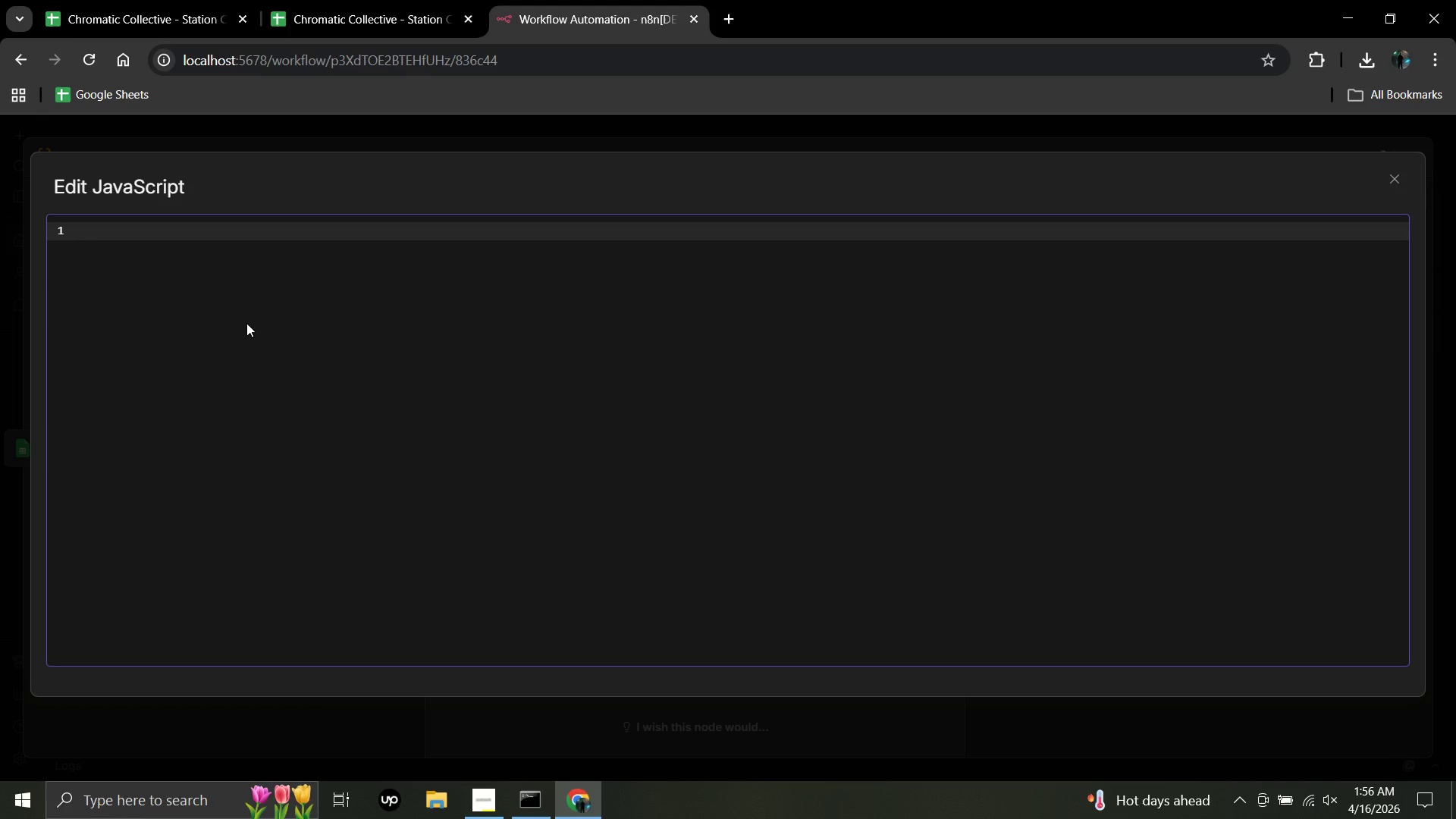 
type(const)
 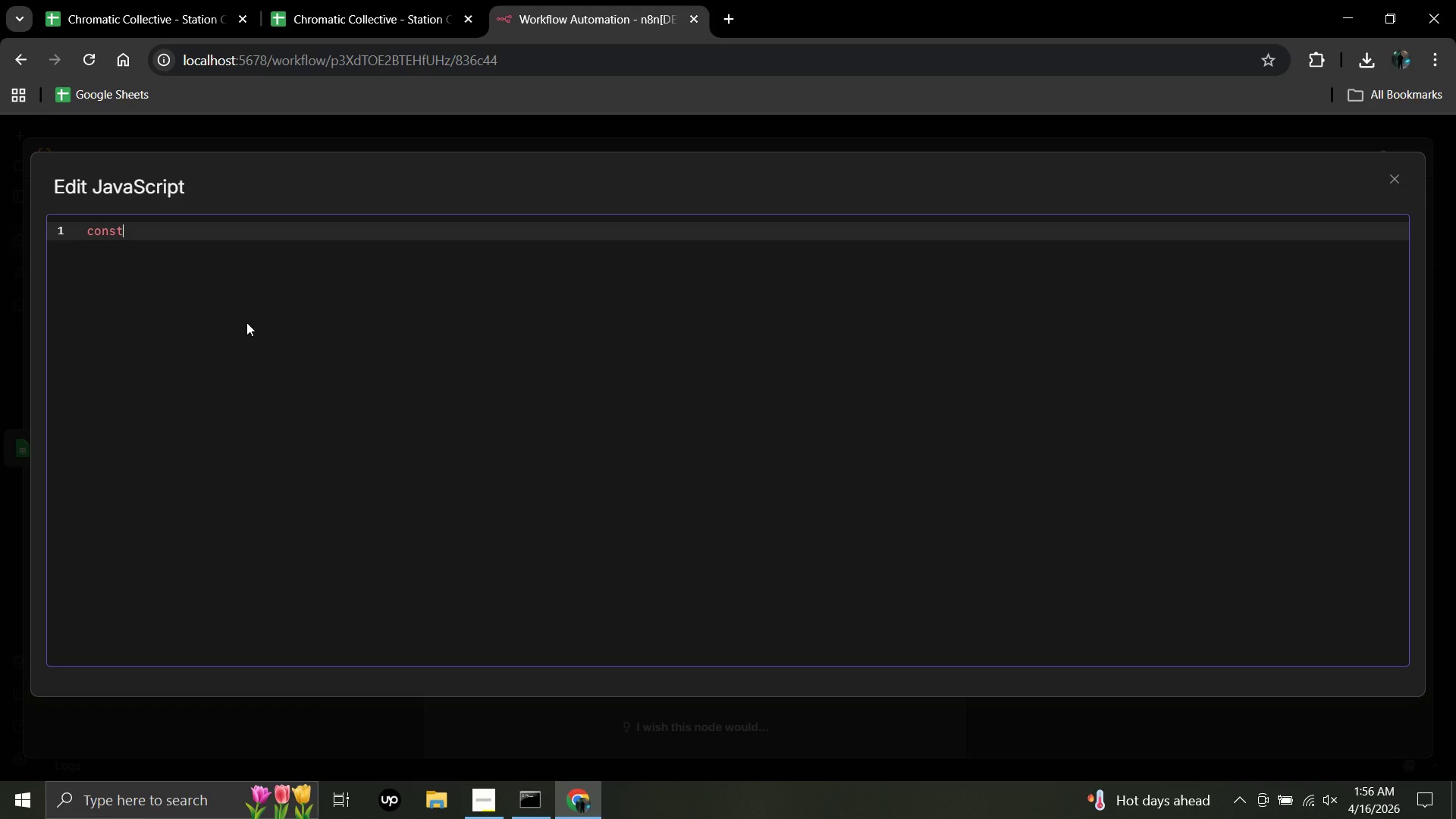 
type( target)
 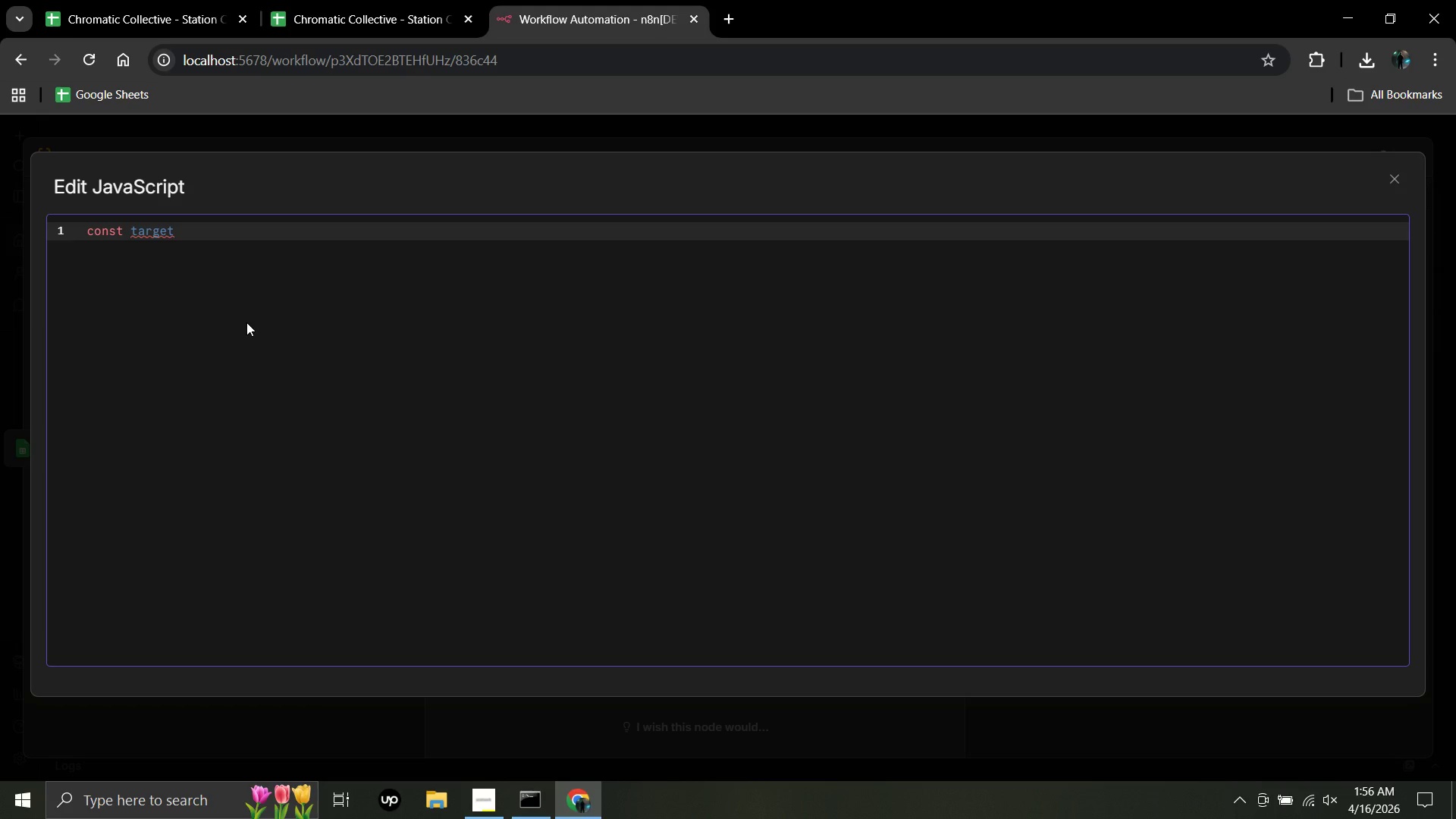 
type(Station)
 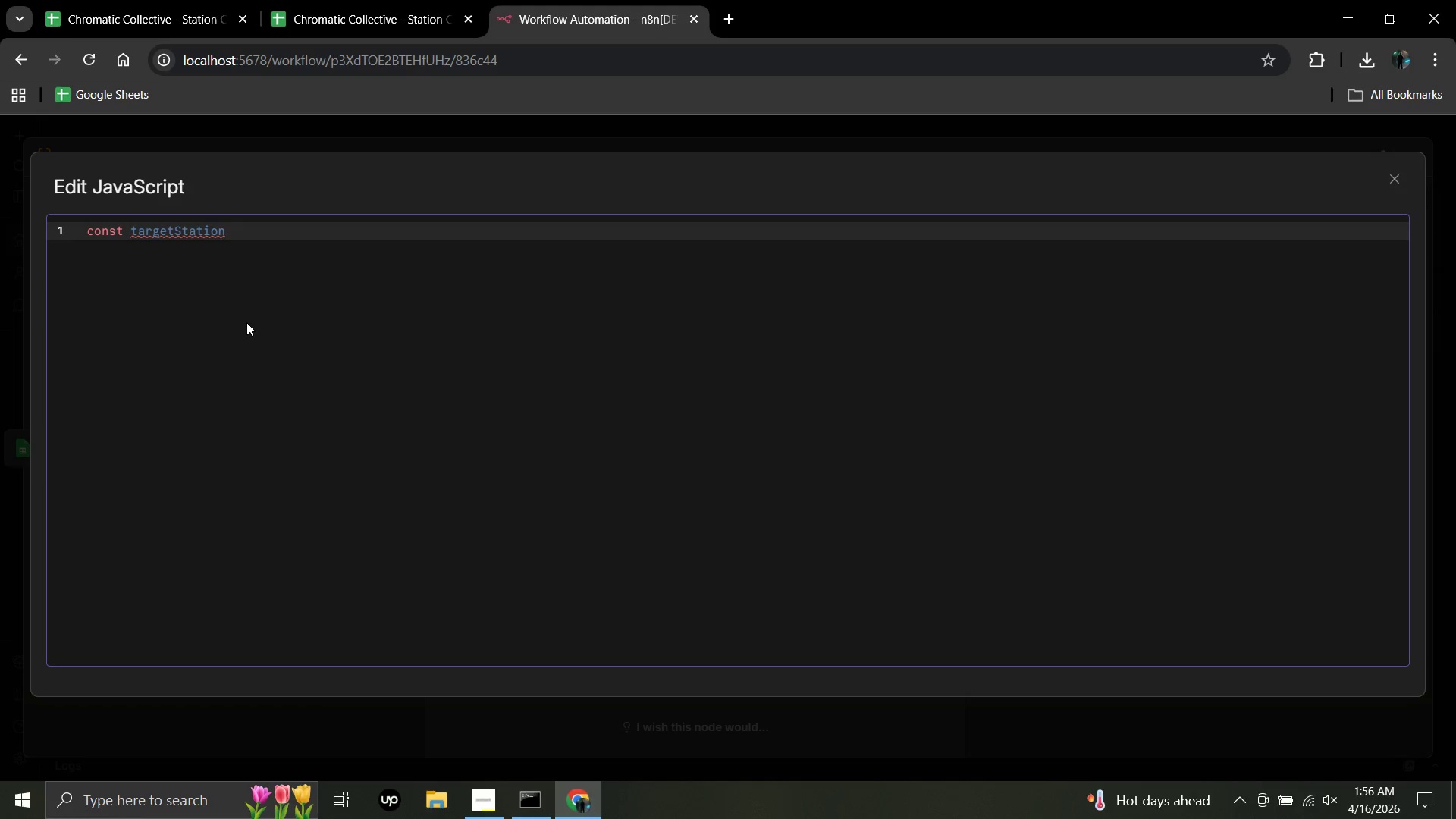 
type( = String)
 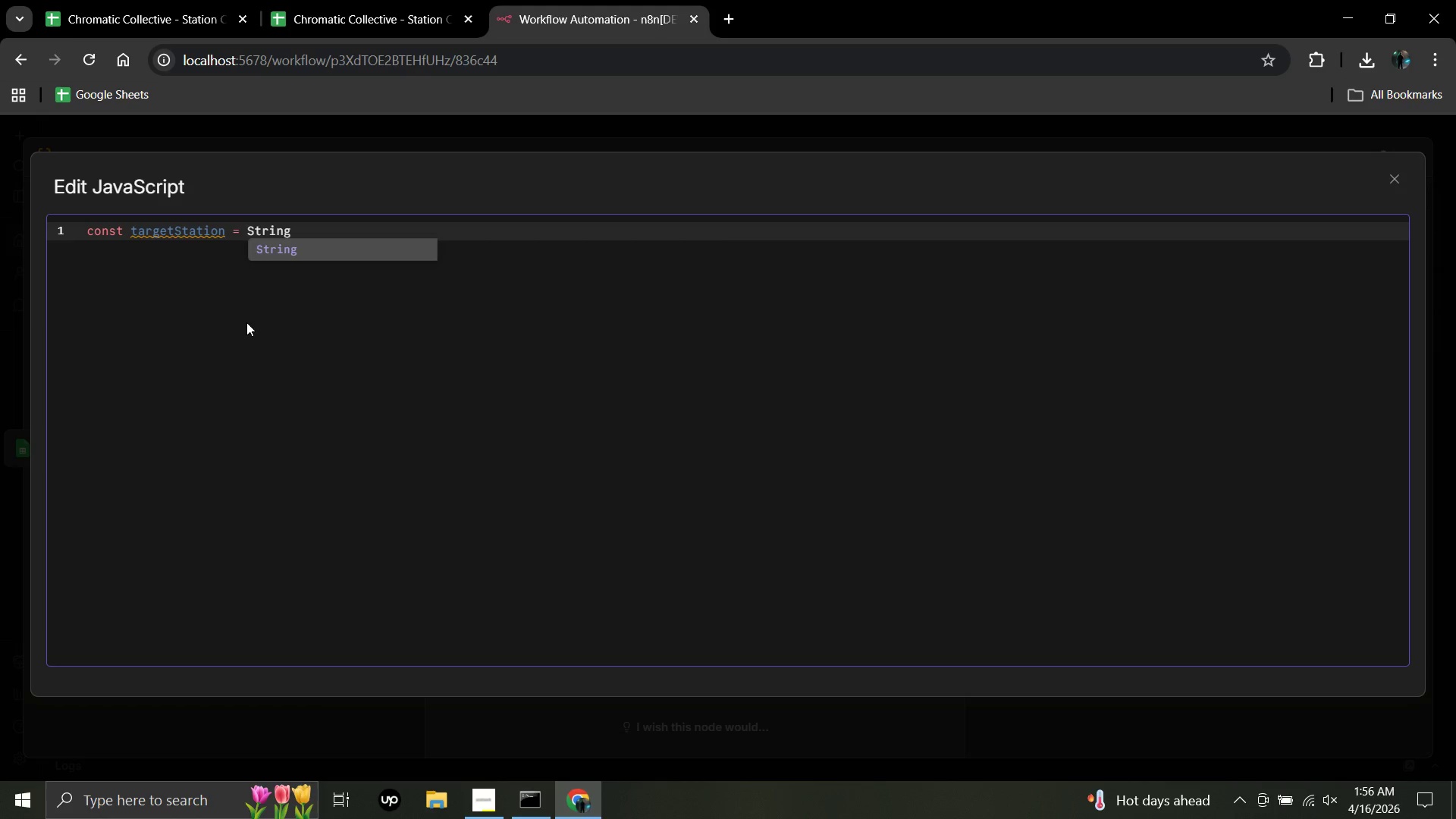 
key(Shift+9)
 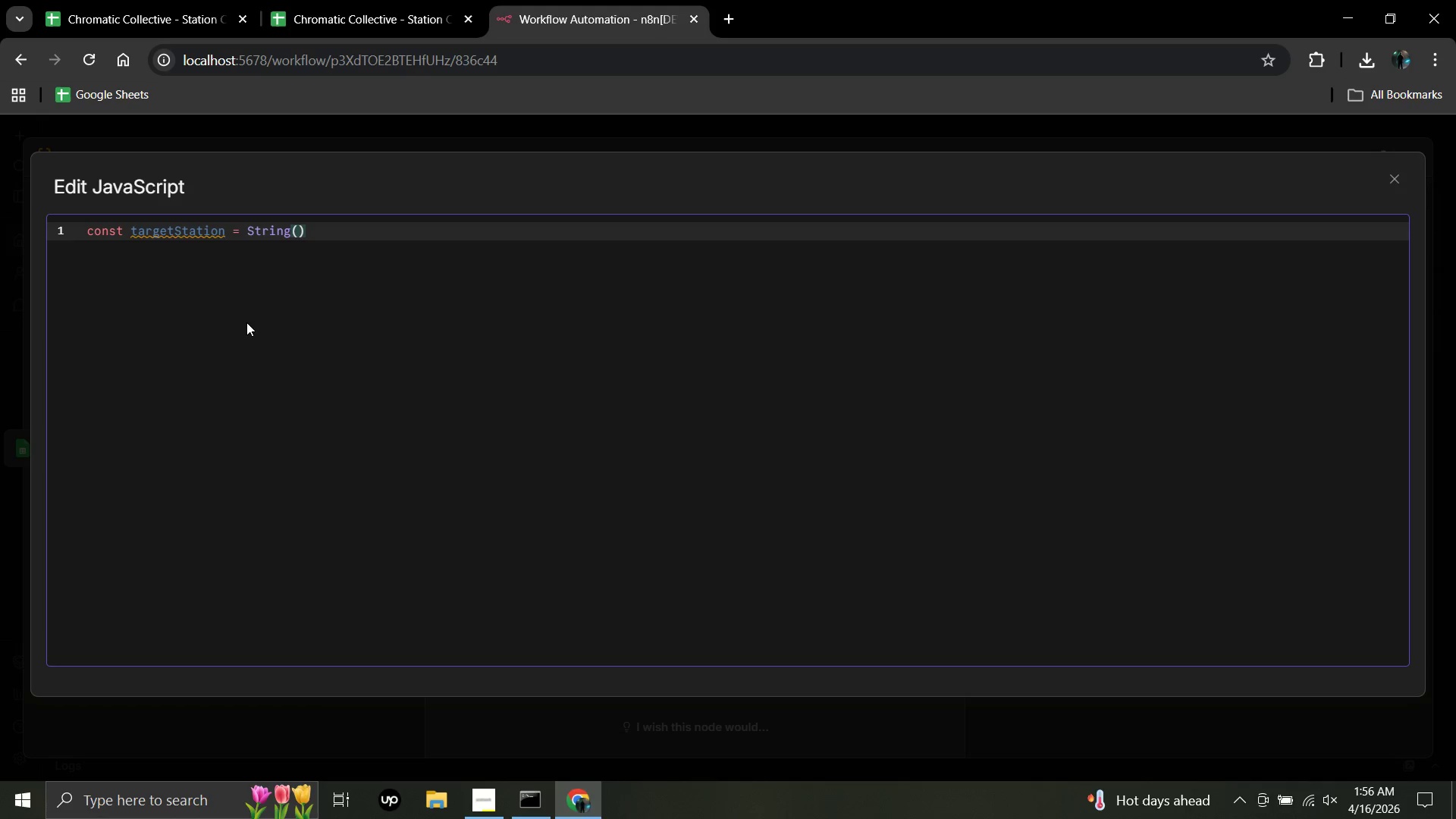 
key(Shift+4)
 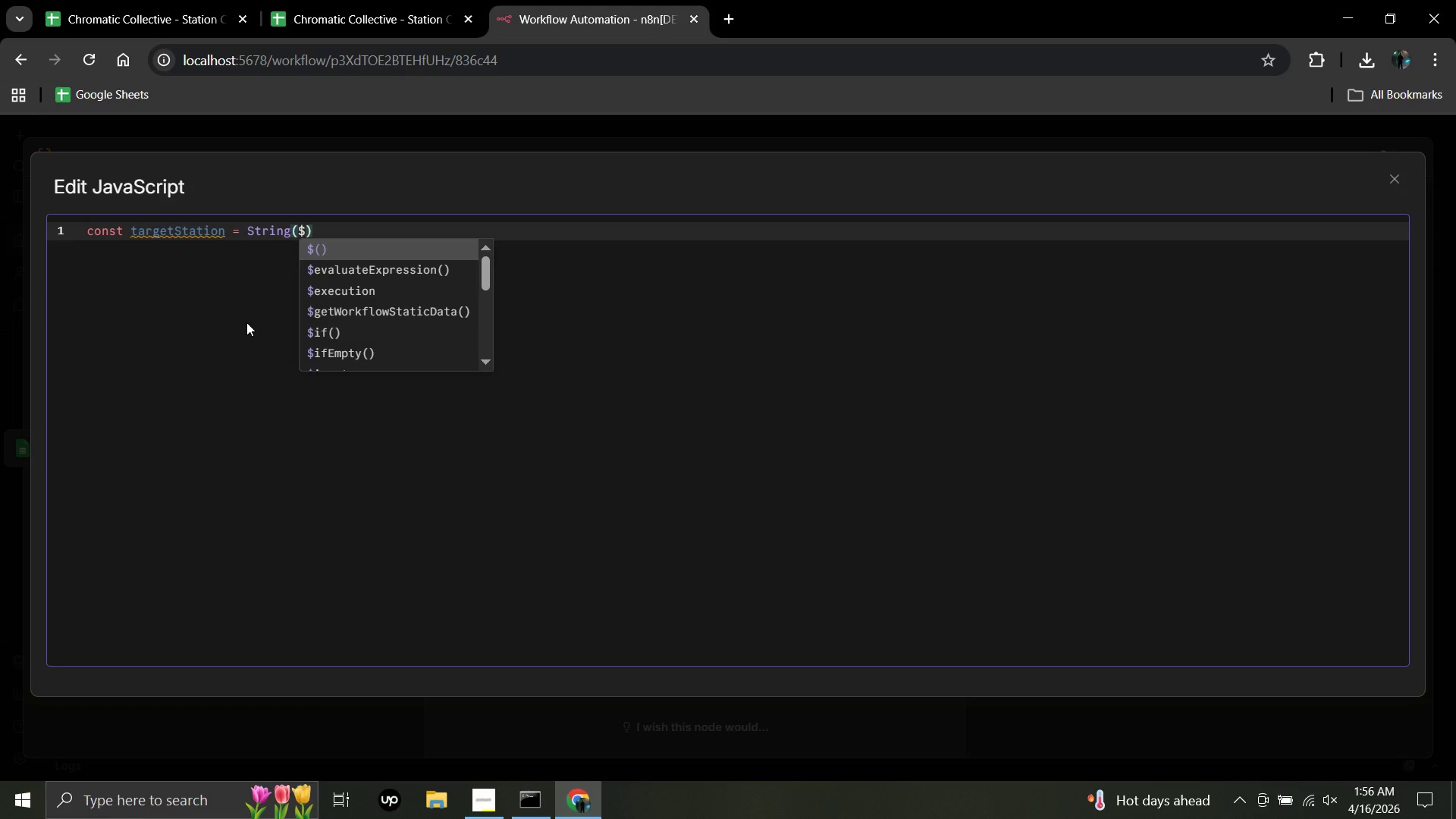 
wait(6.48)
 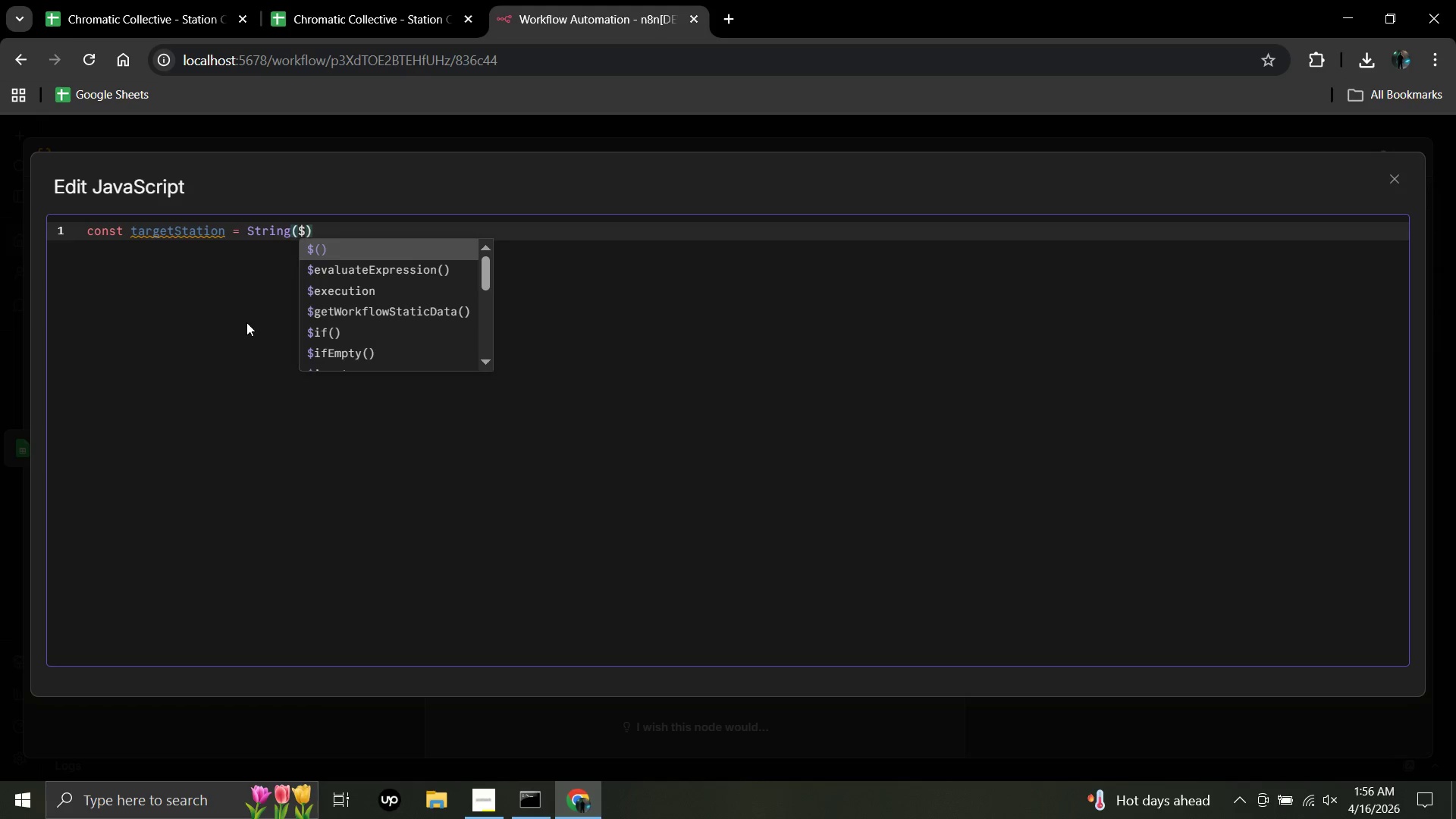 
key(Shift+8)
 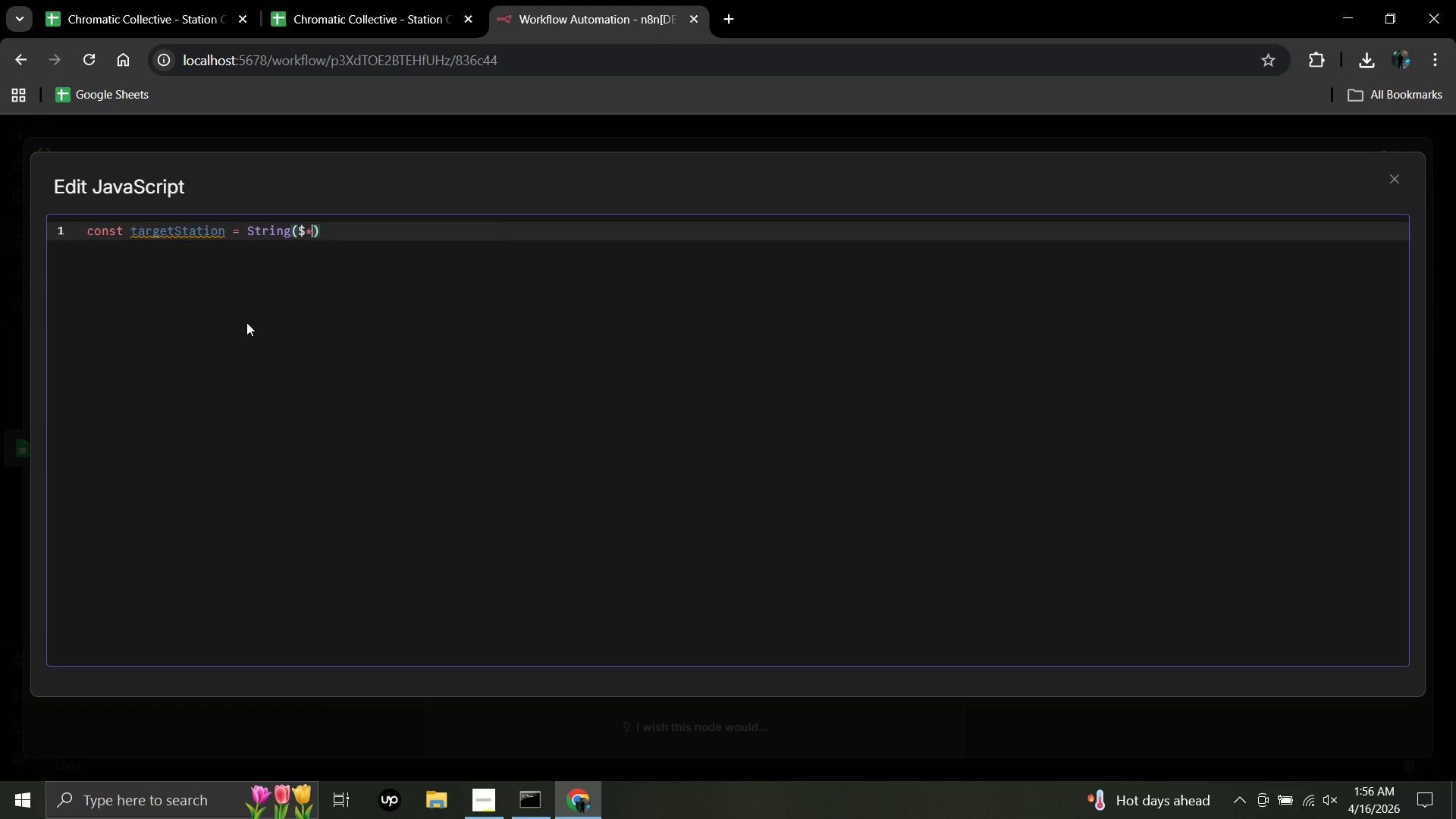 
key(Shift+ShiftRight)
 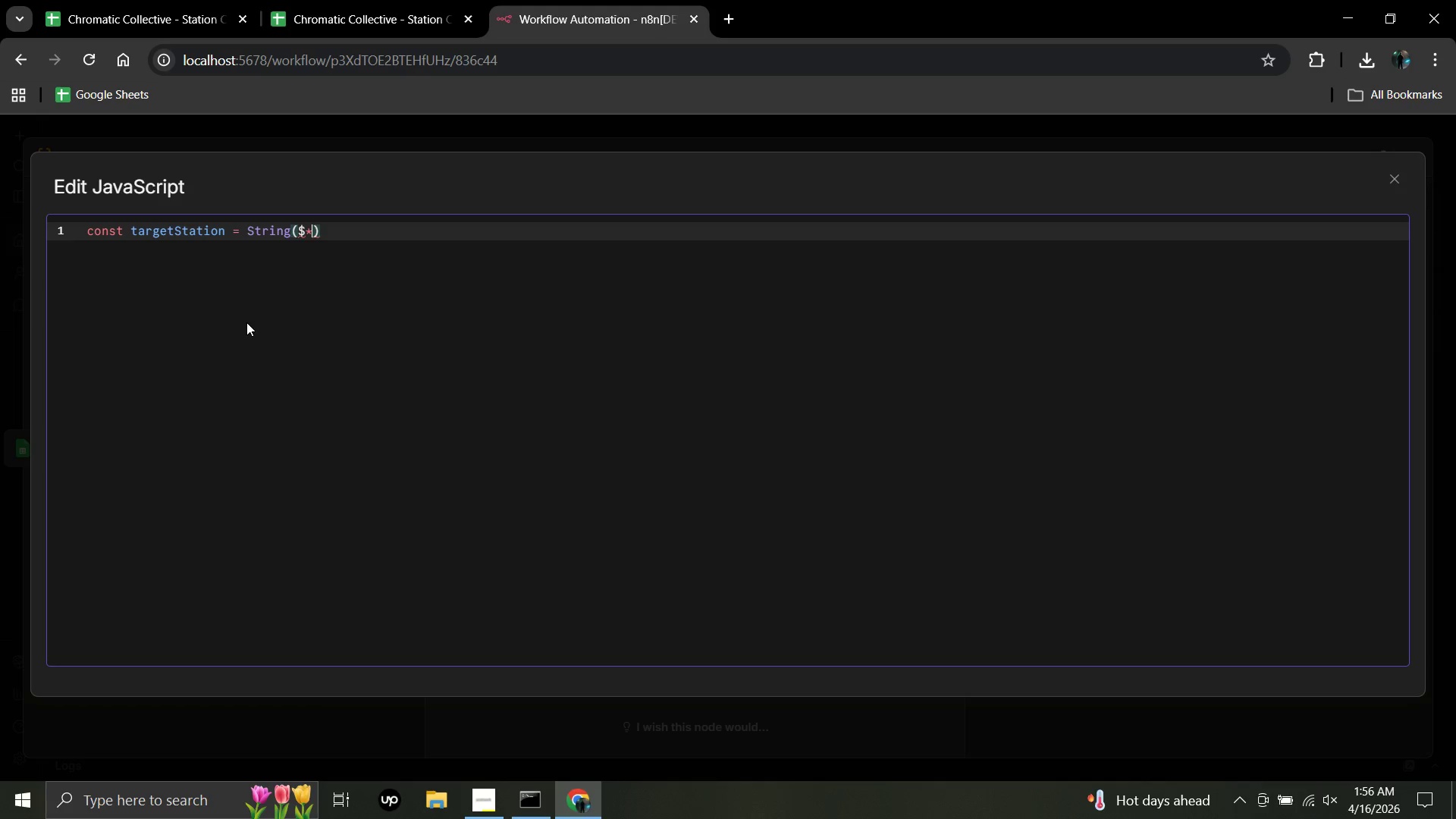 
key(Backspace)
 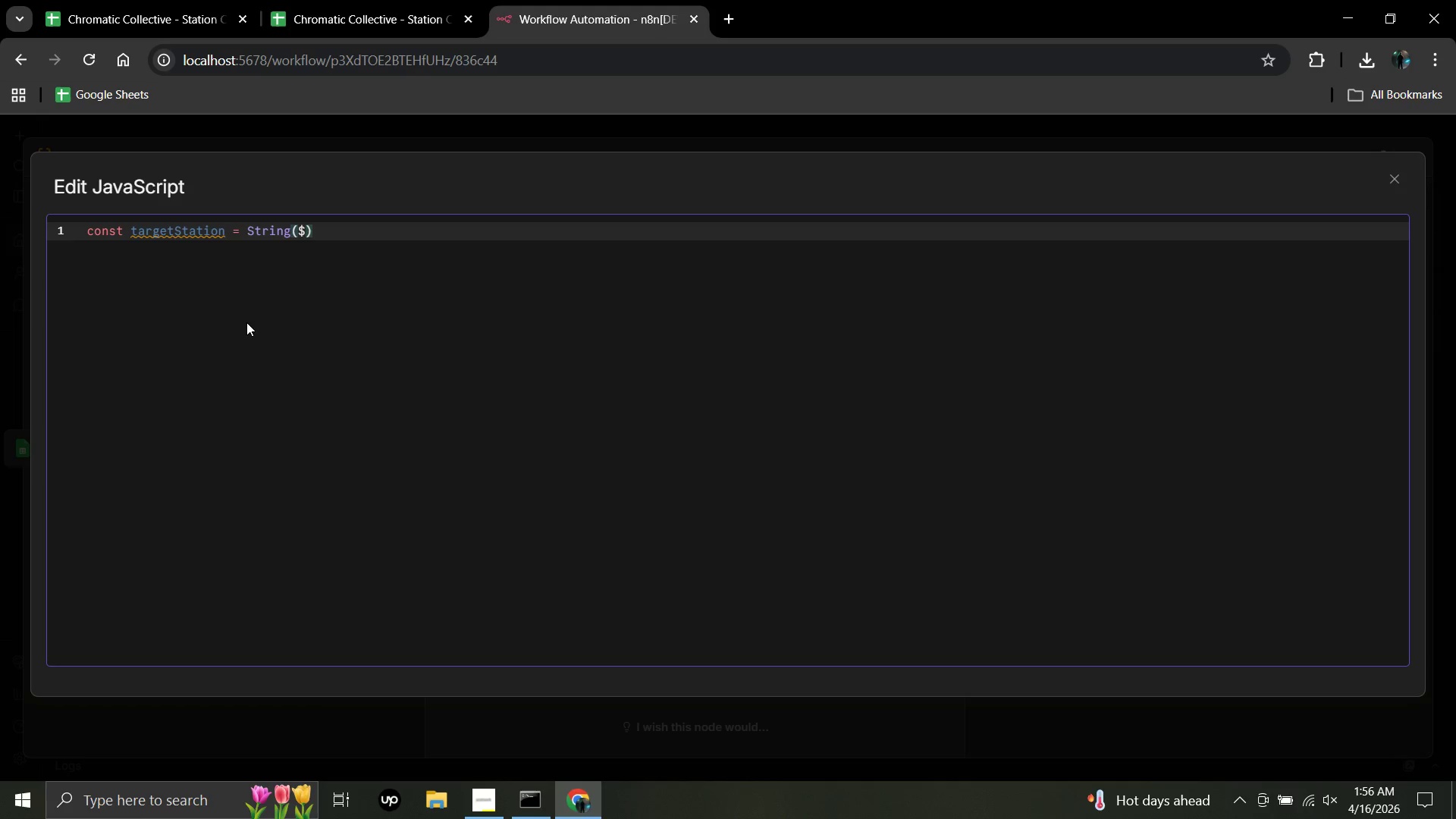 
key(Shift+9)
 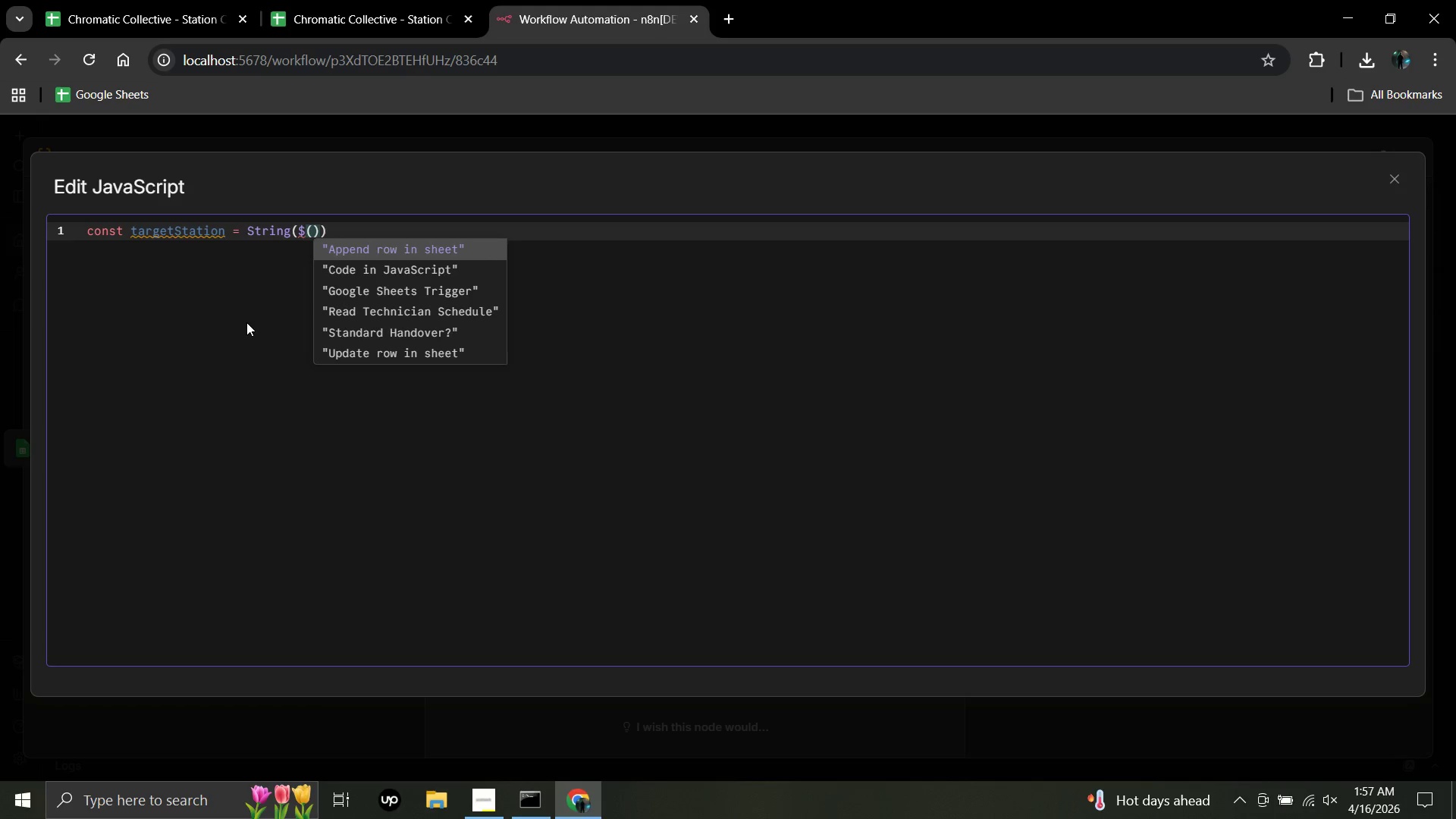 
wait(7.06)
 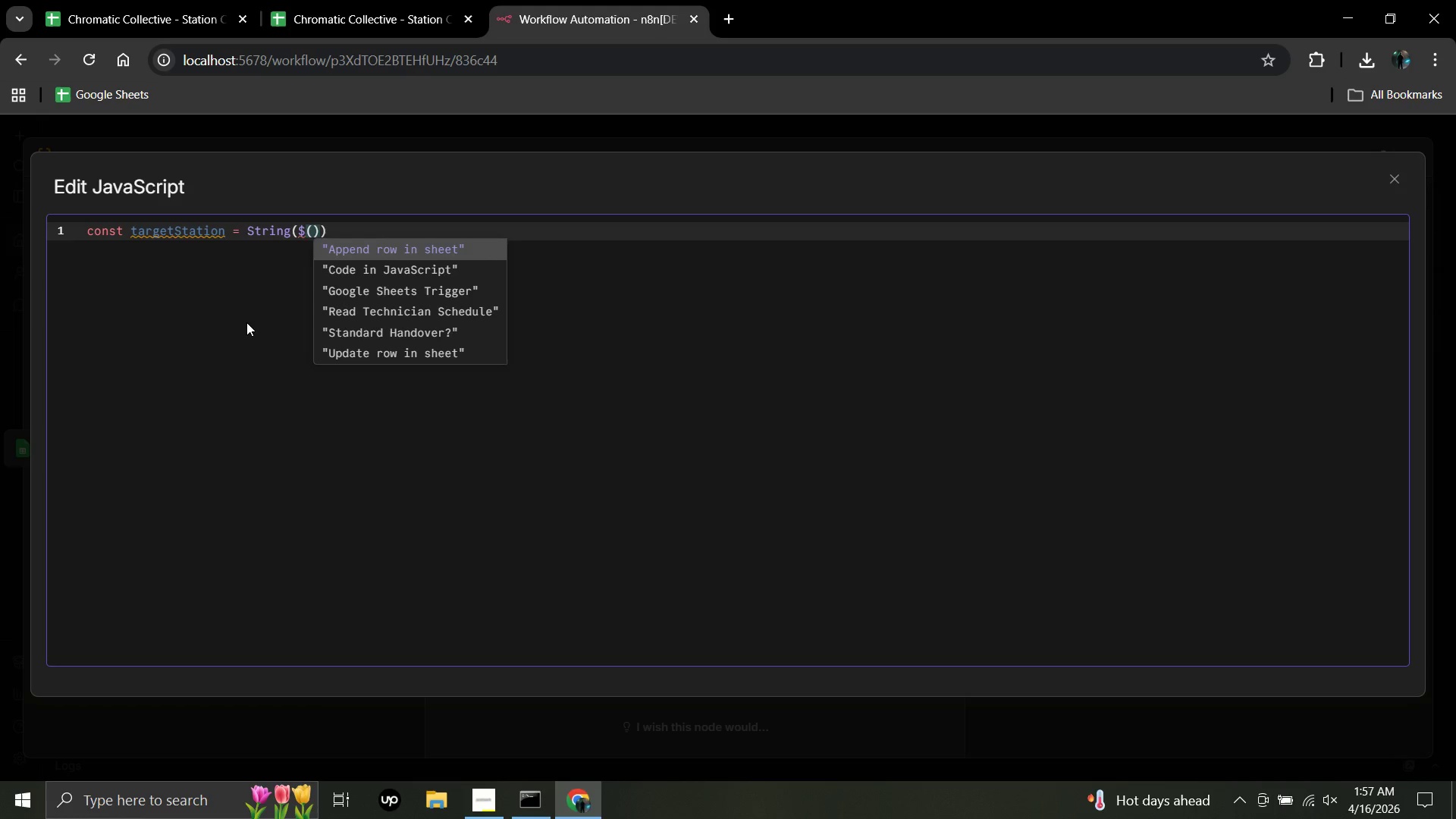 
type('Parse Form Data)
 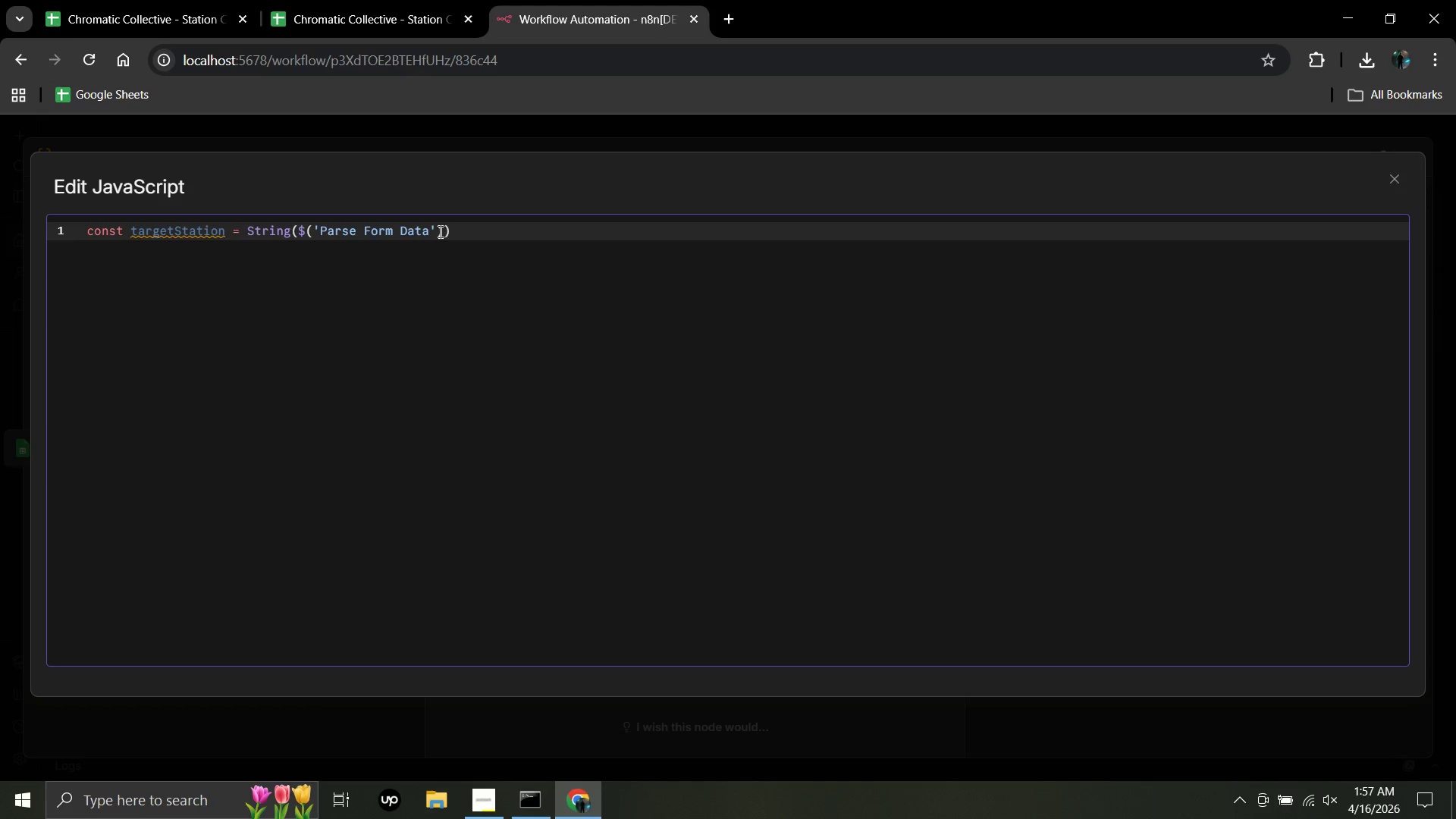 
wait(10.55)
 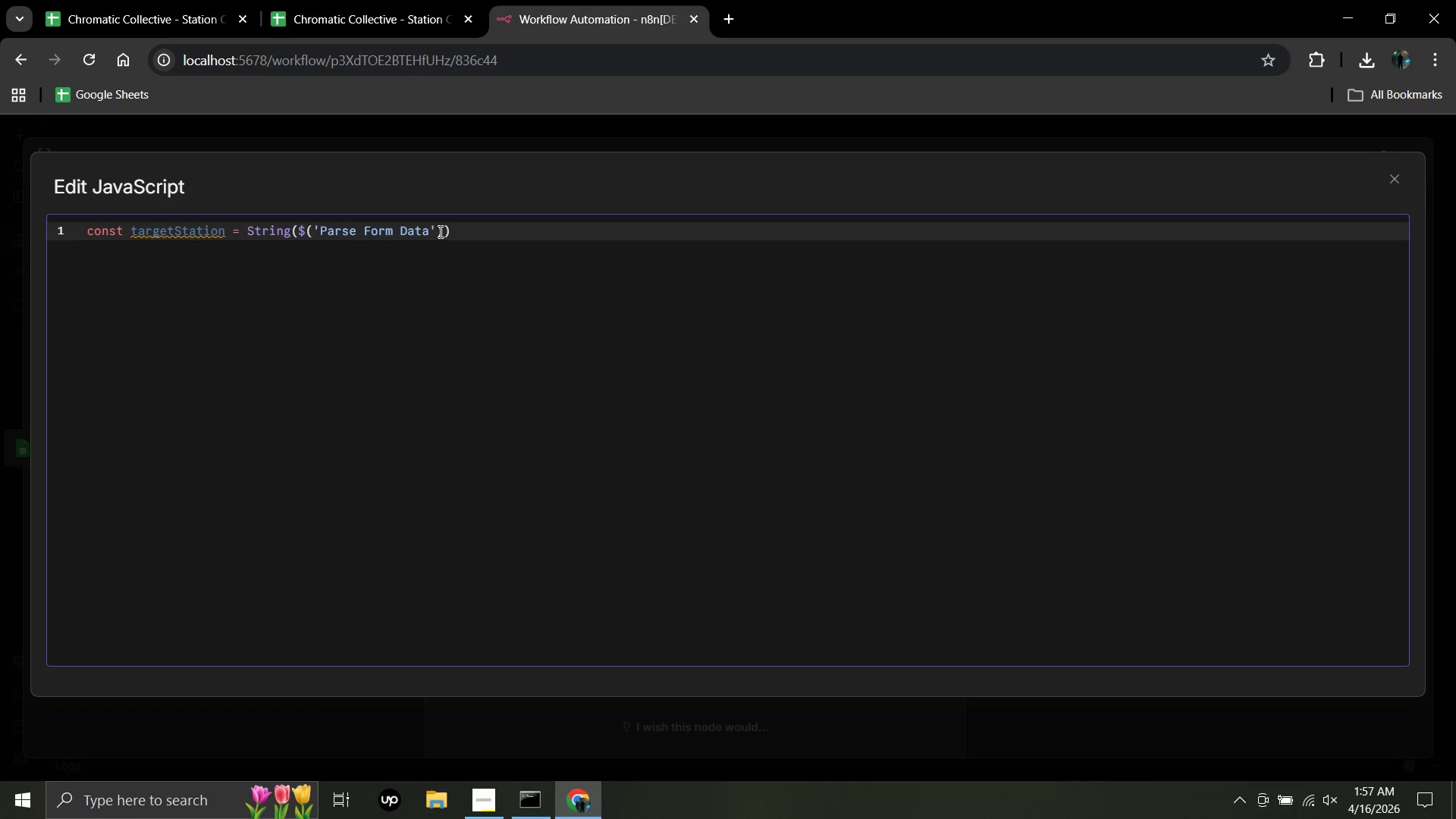 
left_click([441, 231])
 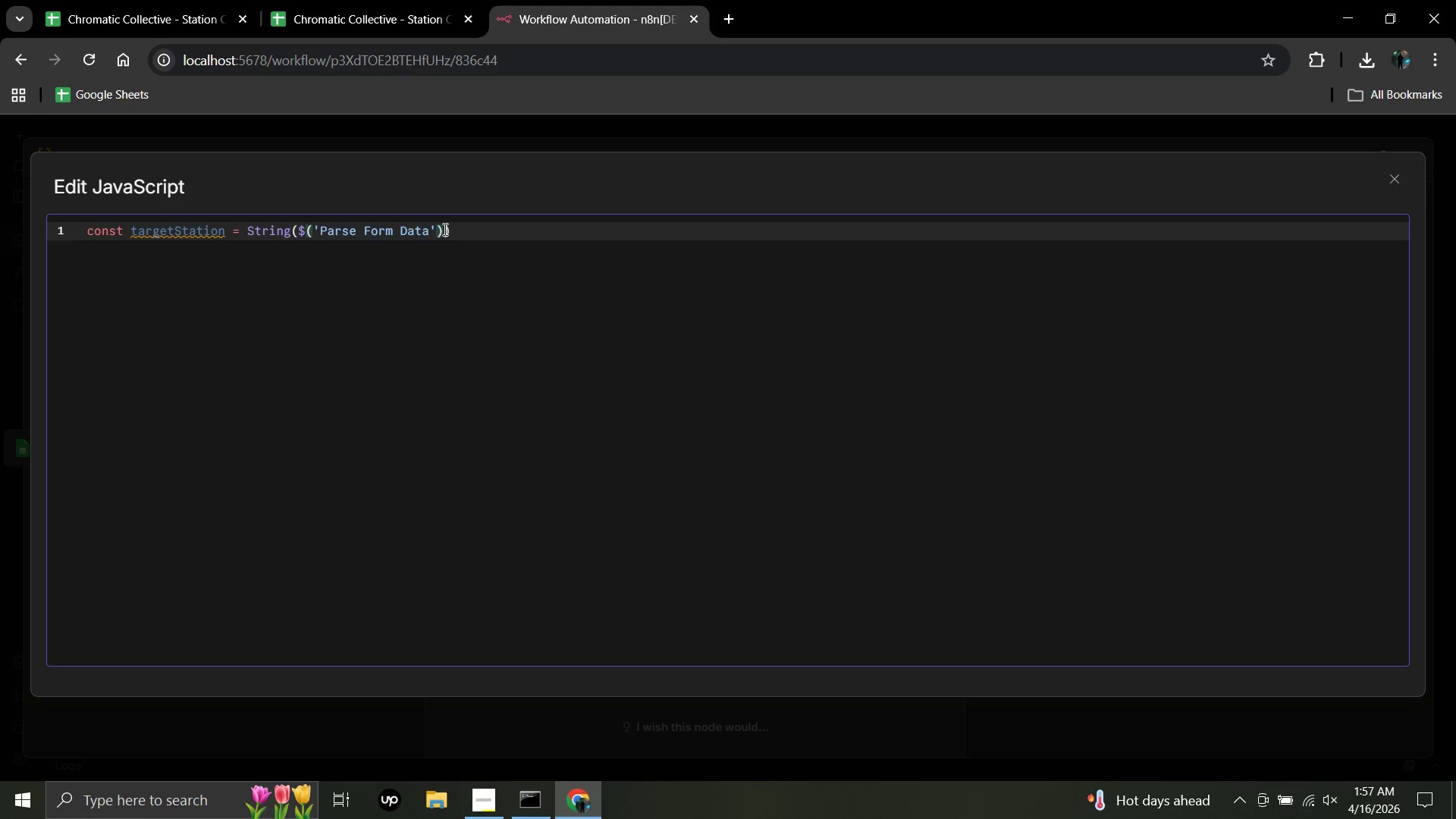 
left_click([444, 229])
 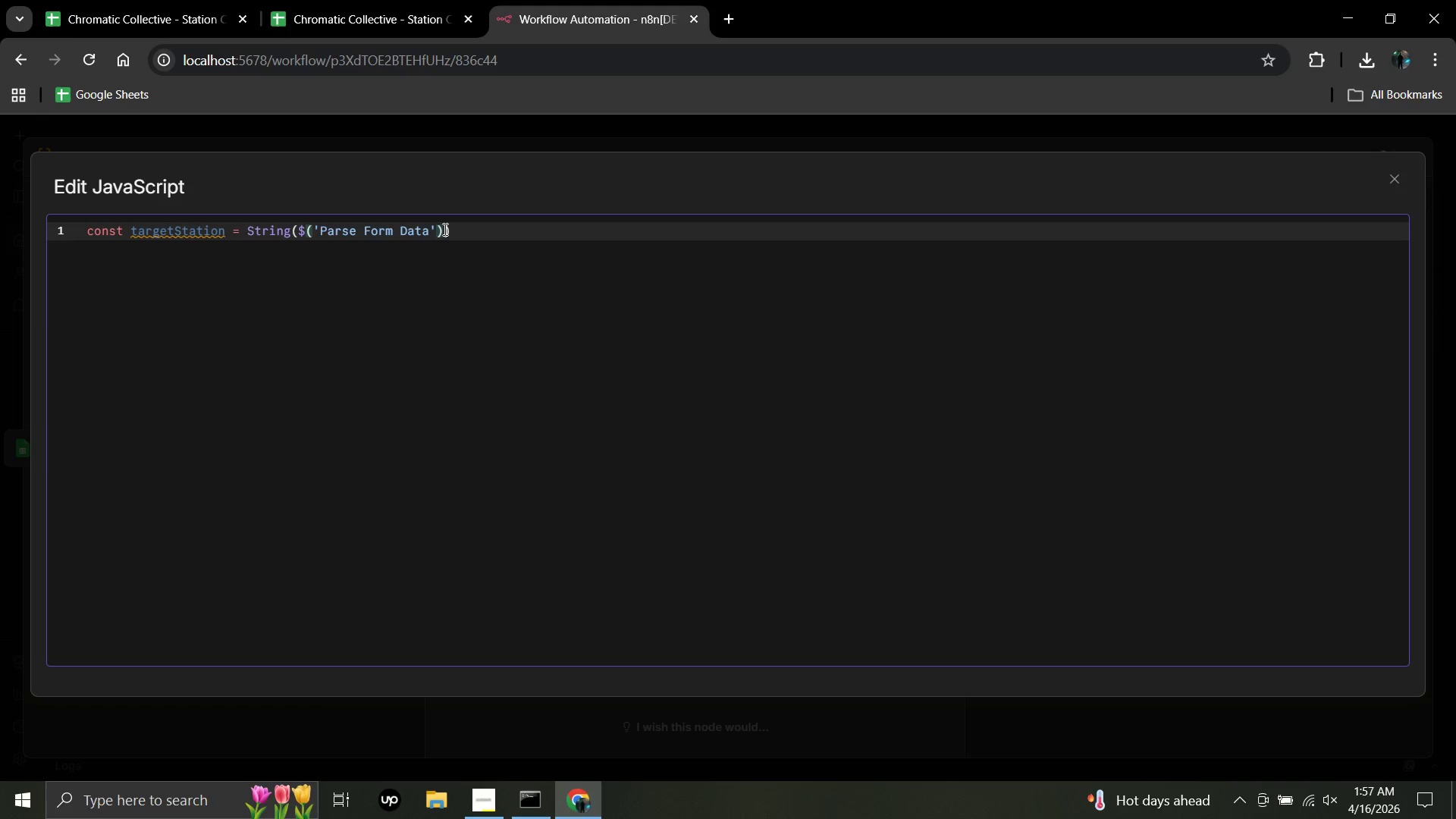 
type(.item.)
 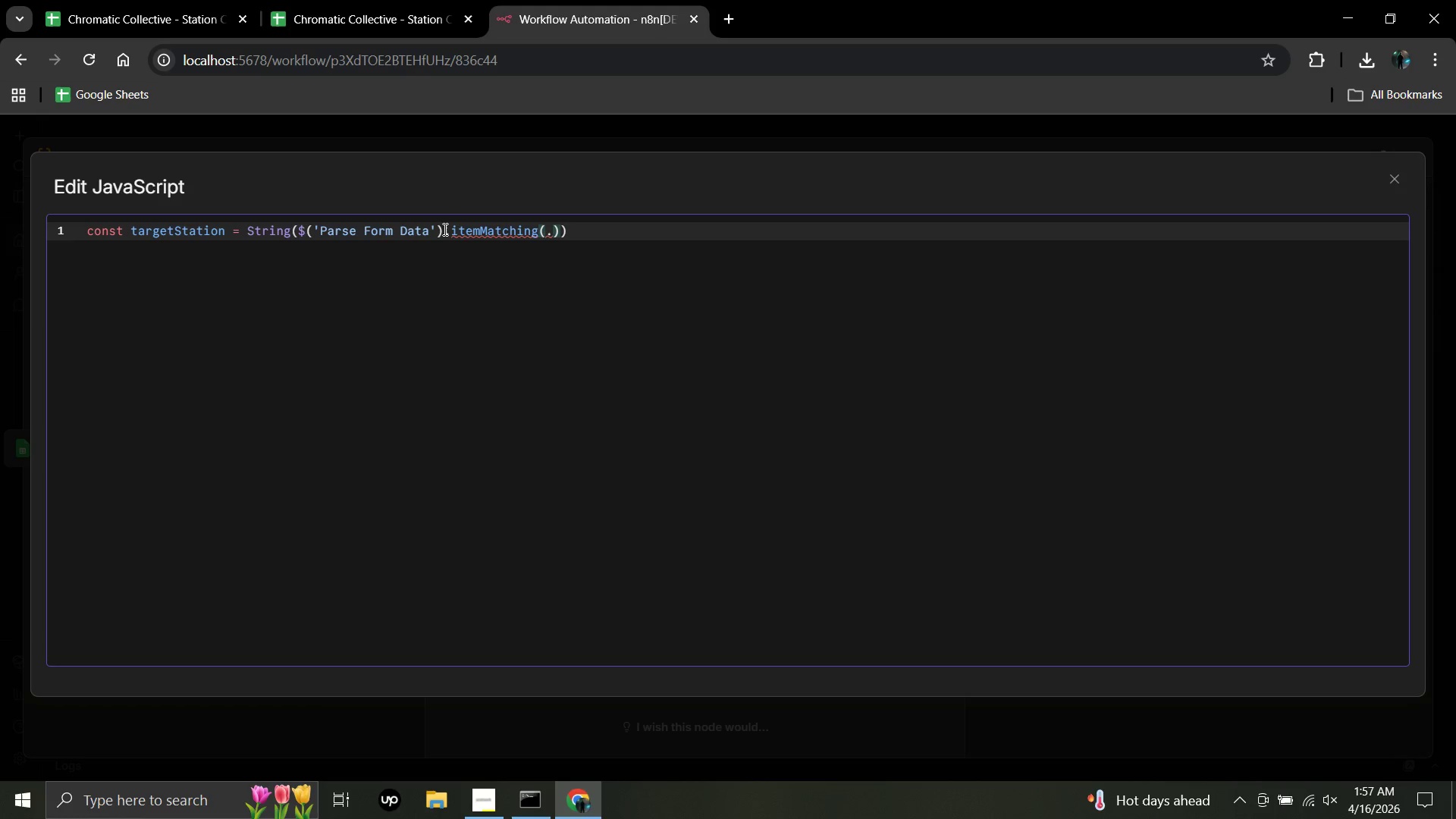 
key(Backspace)
 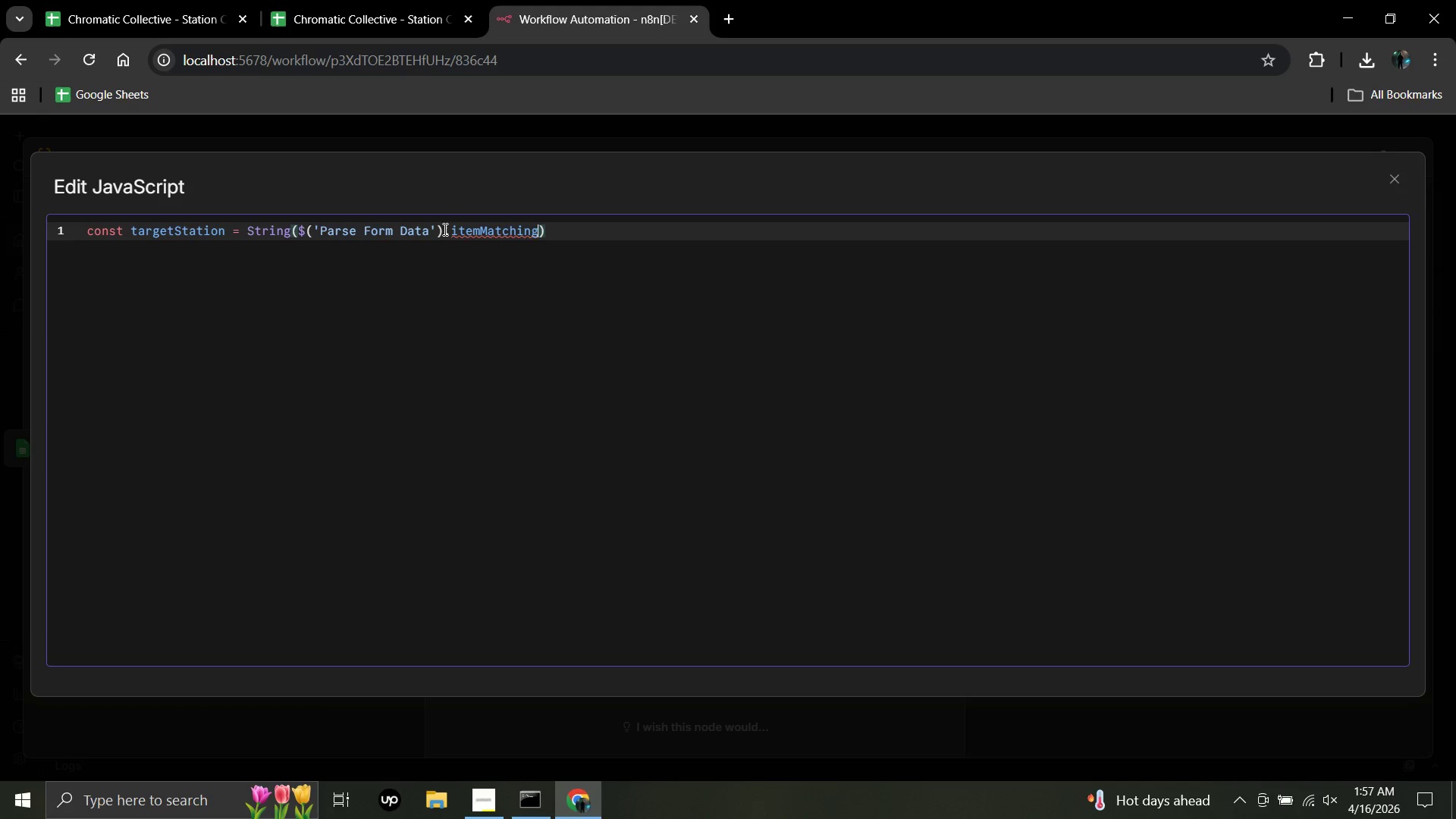 
key(Backspace)
 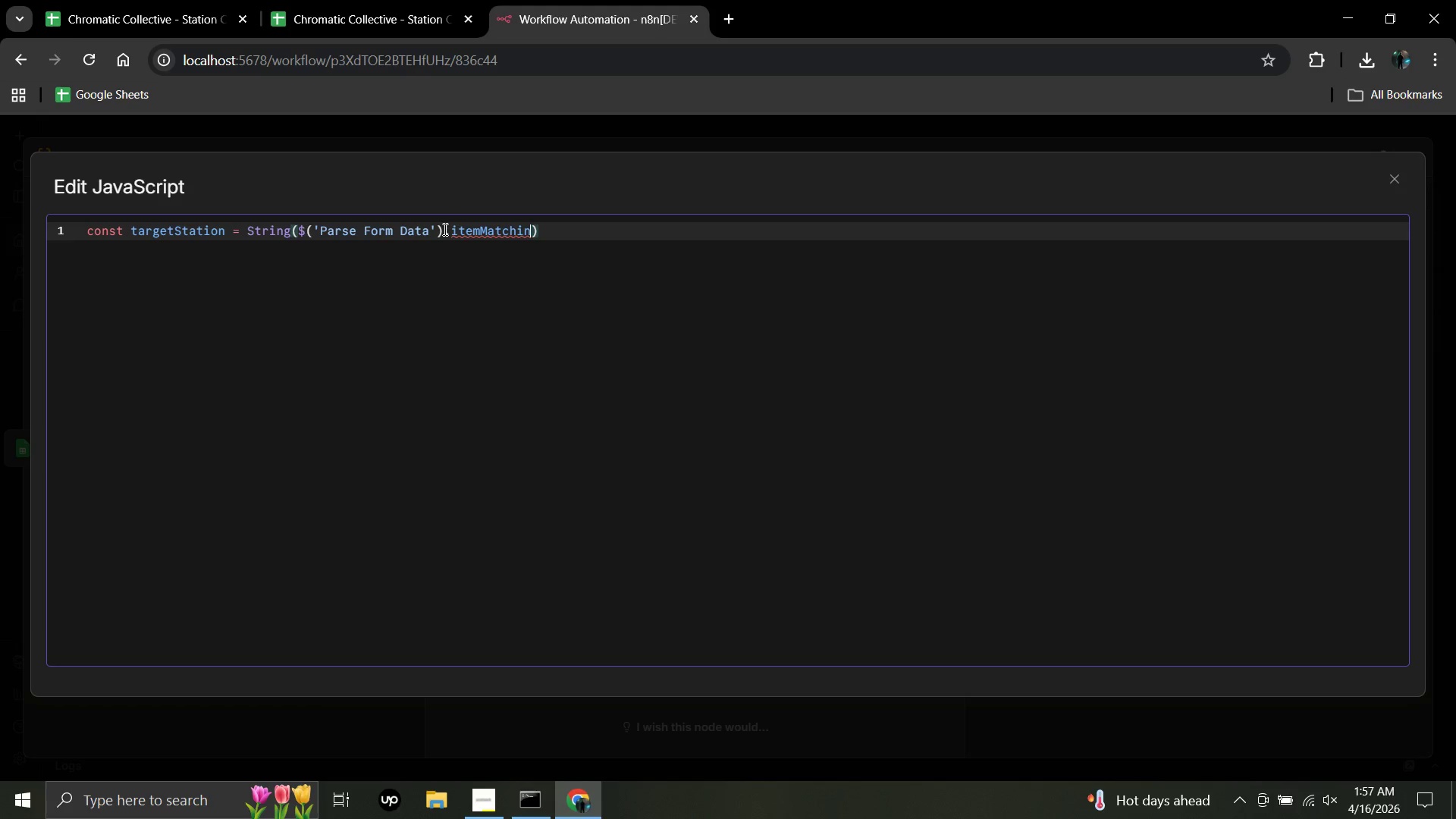 
key(Backspace)
 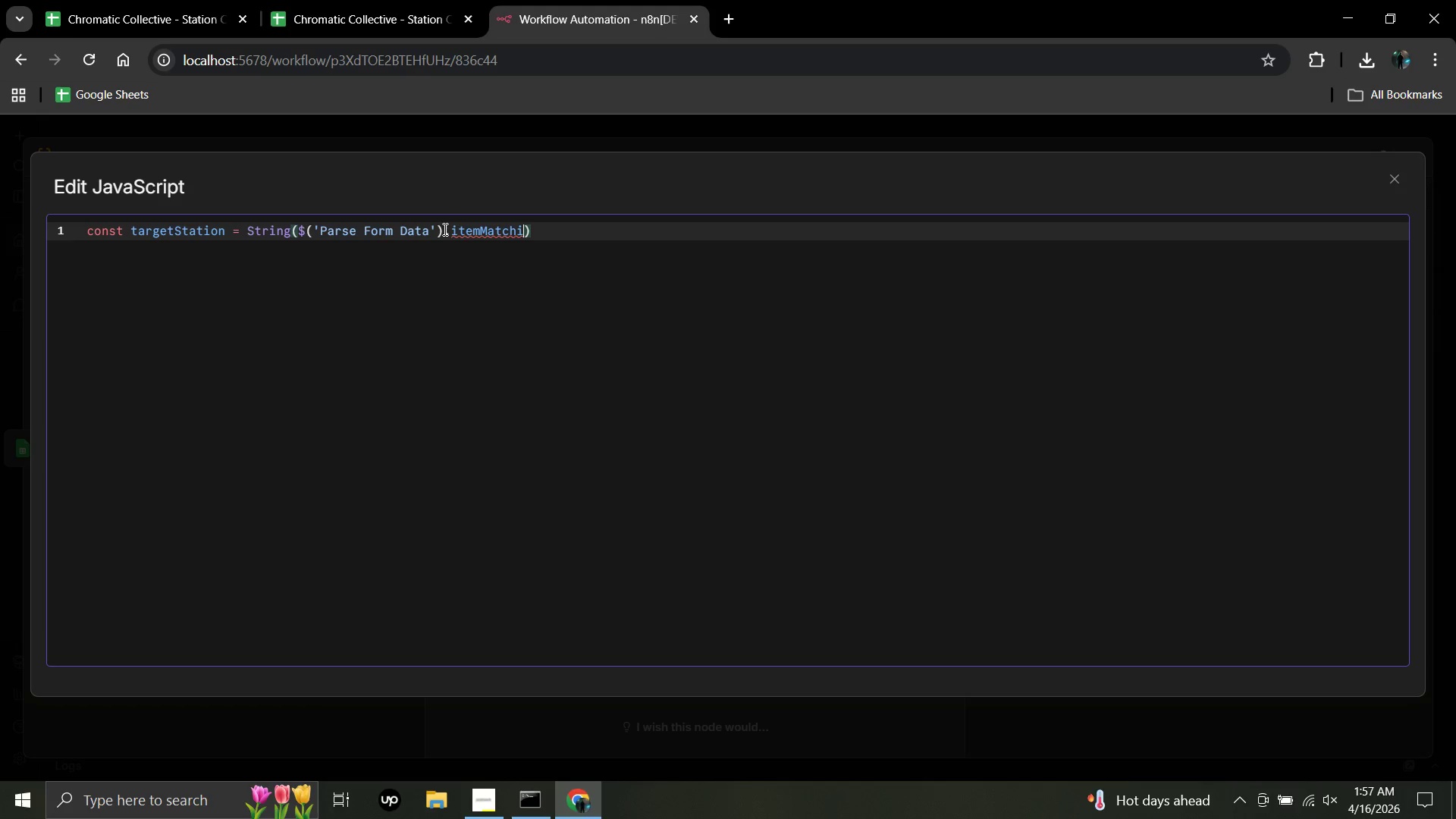 
key(Backspace)
 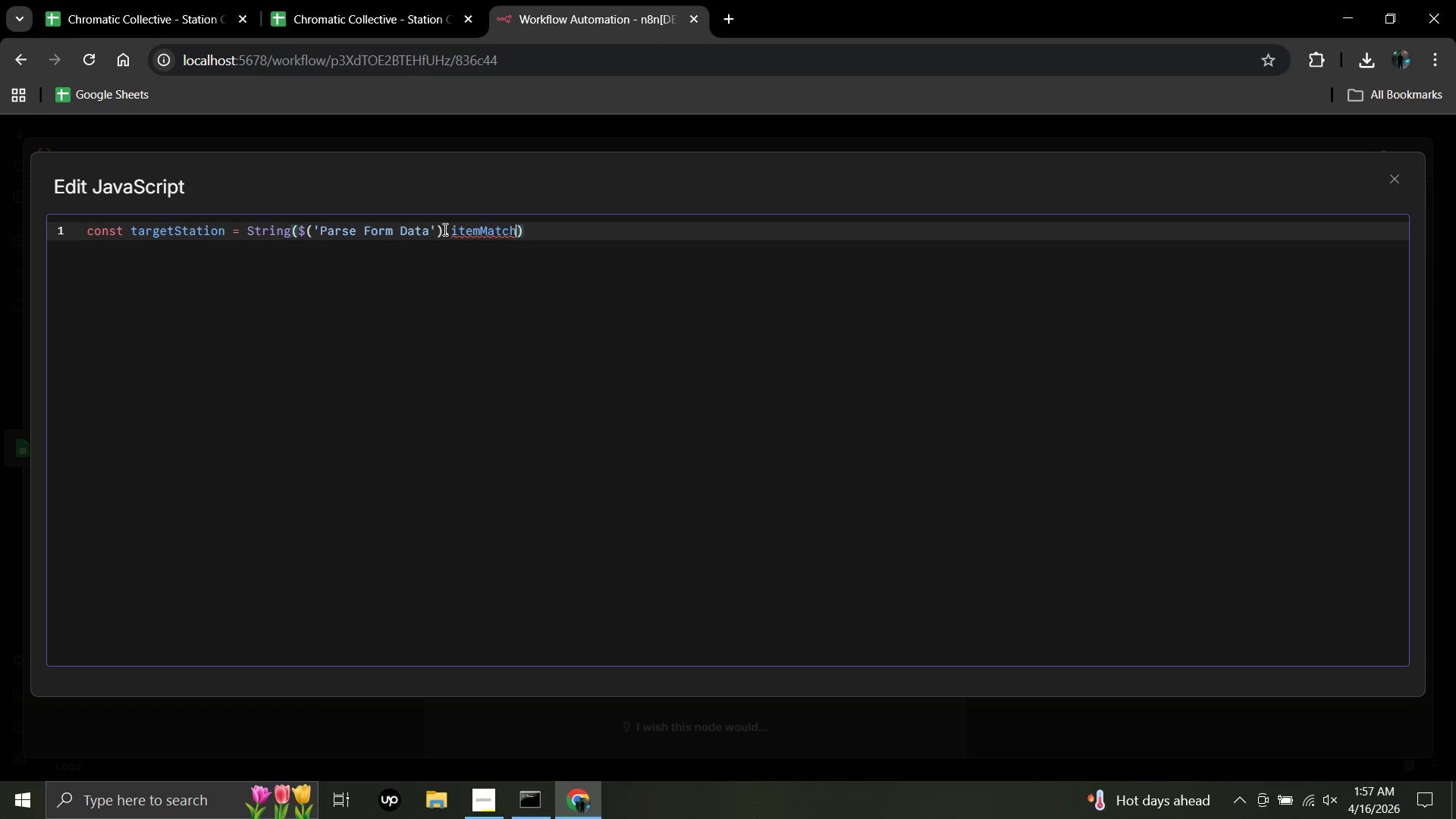 
key(Backspace)
 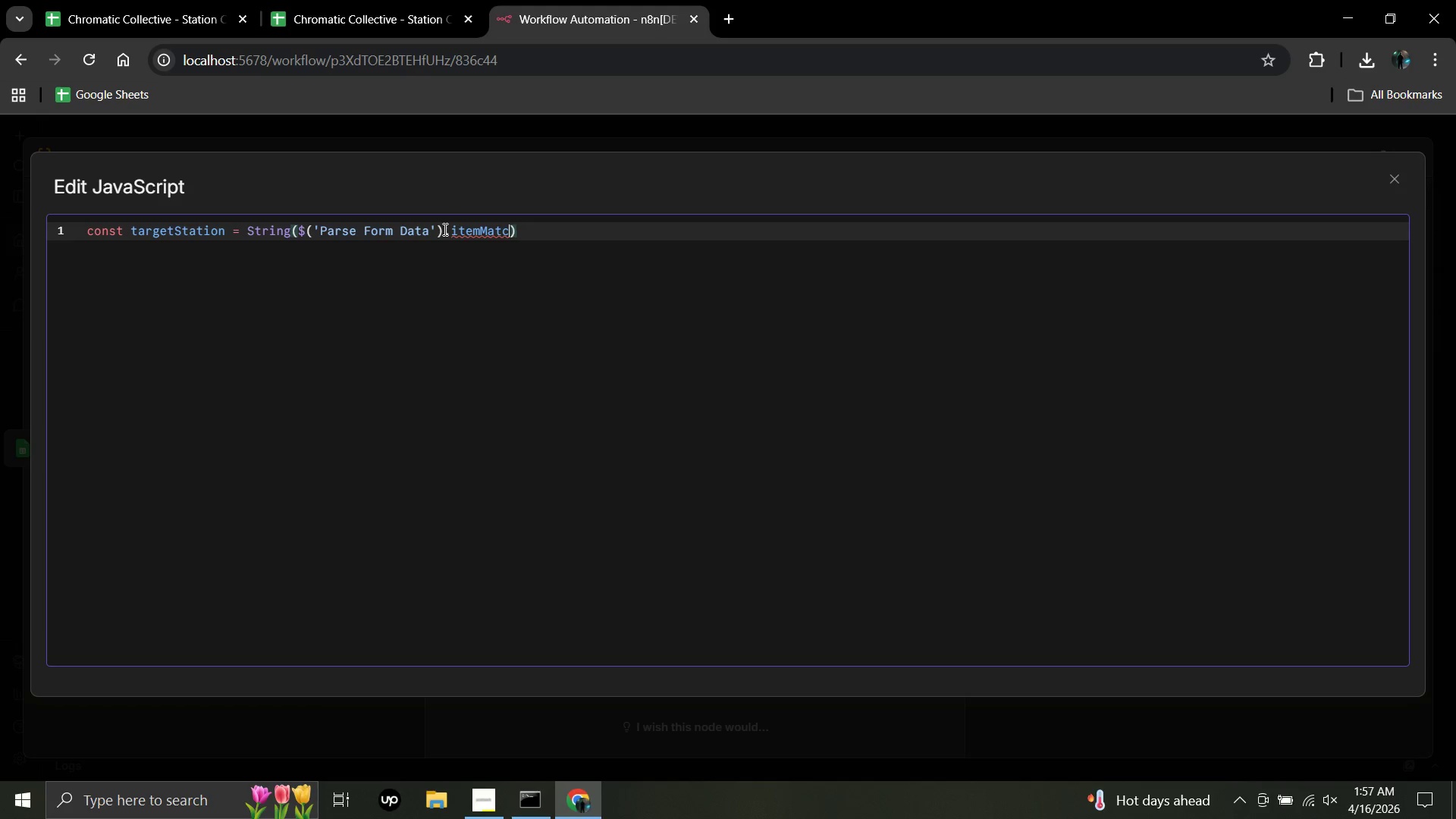 
key(Backspace)
 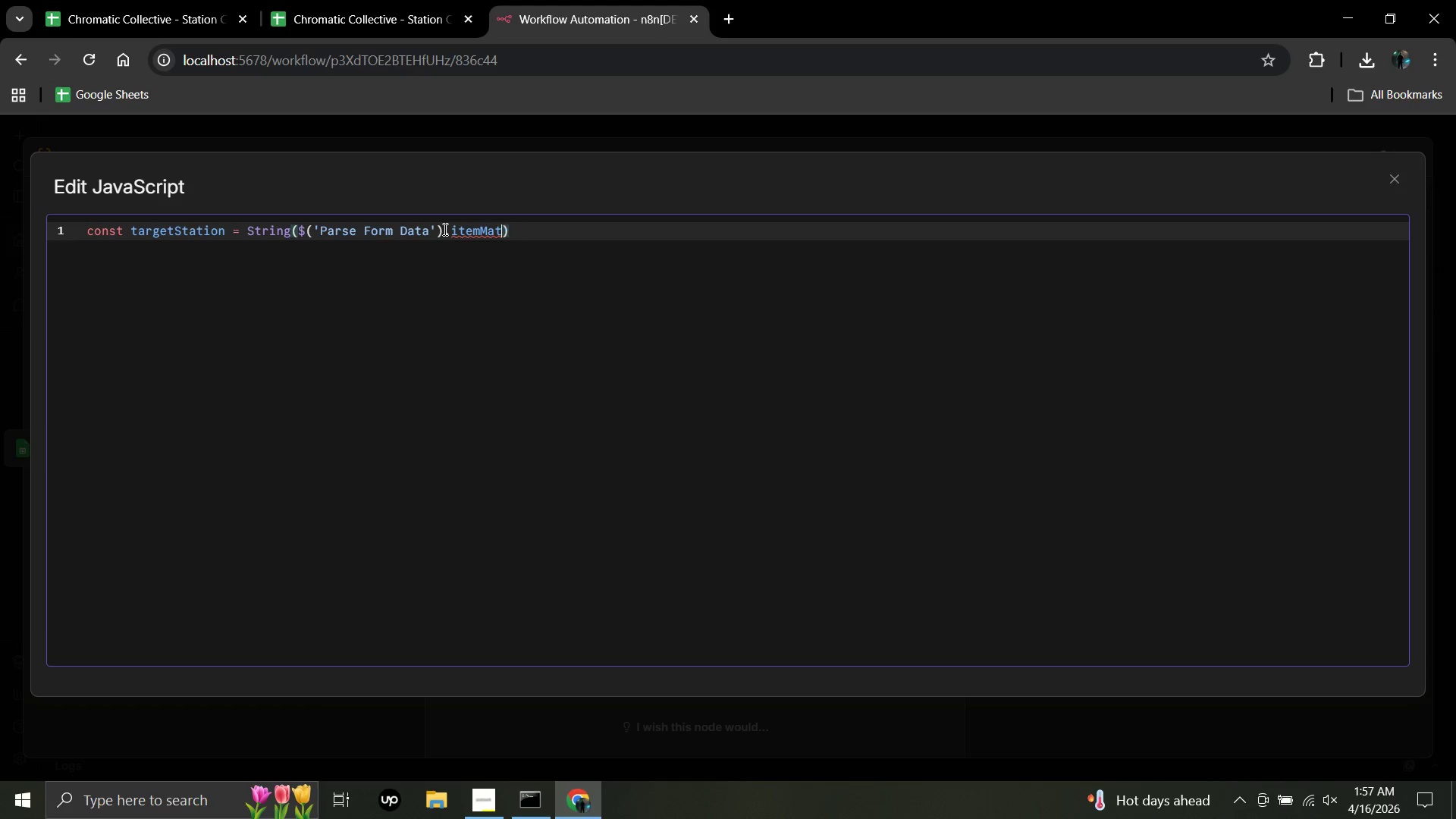 
key(Backspace)
 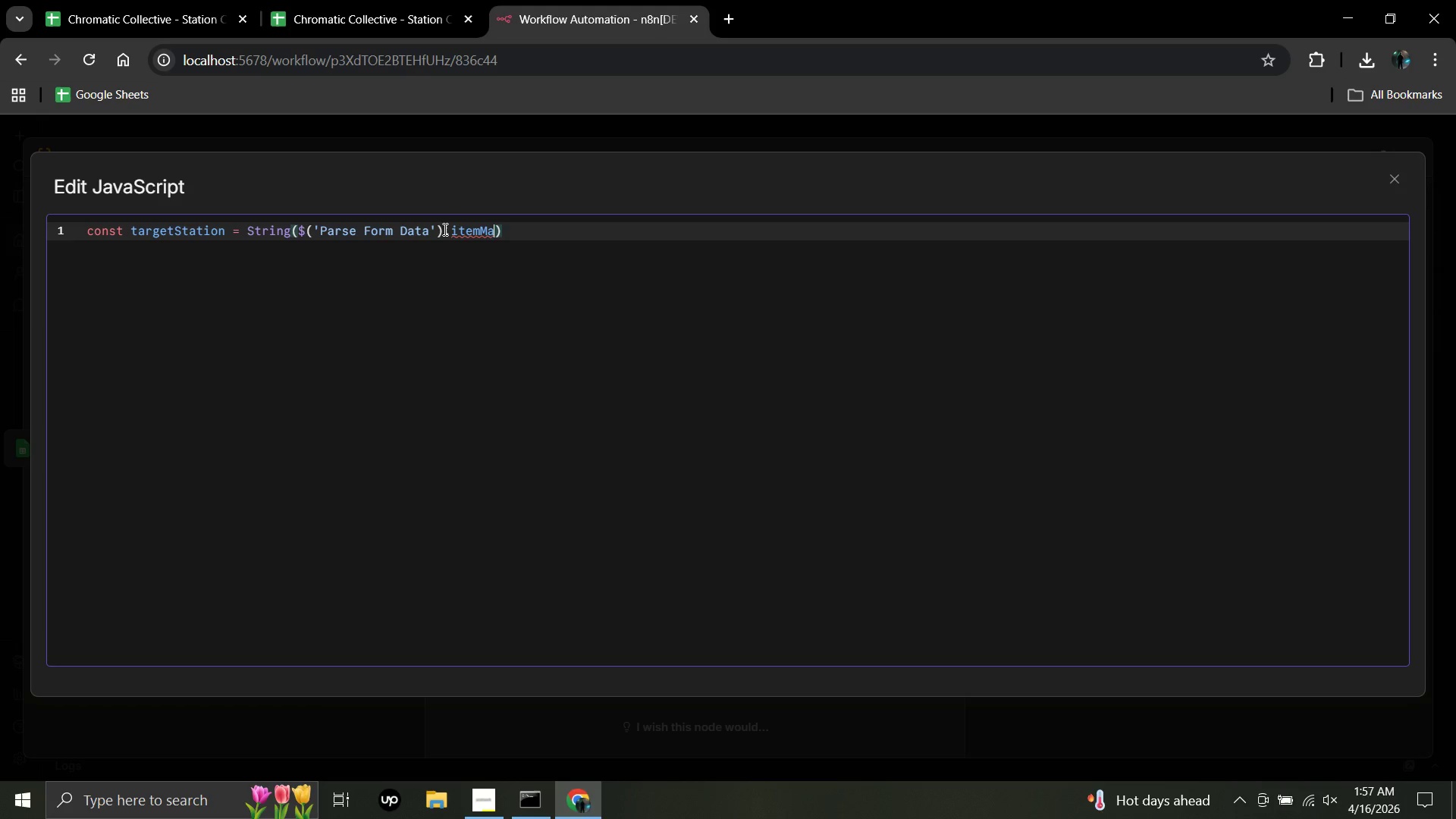 
key(Backspace)
 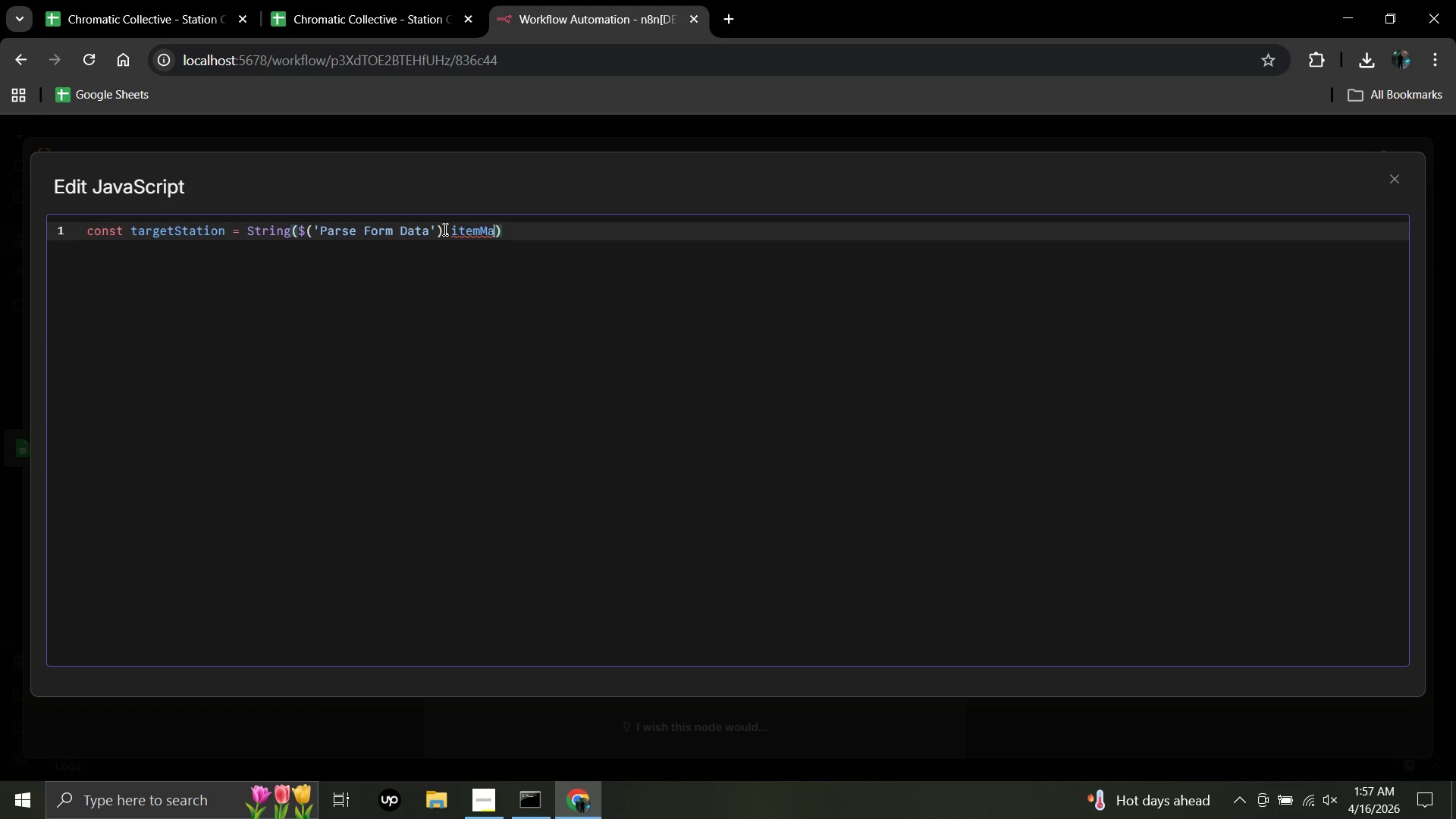 
key(Backspace)
 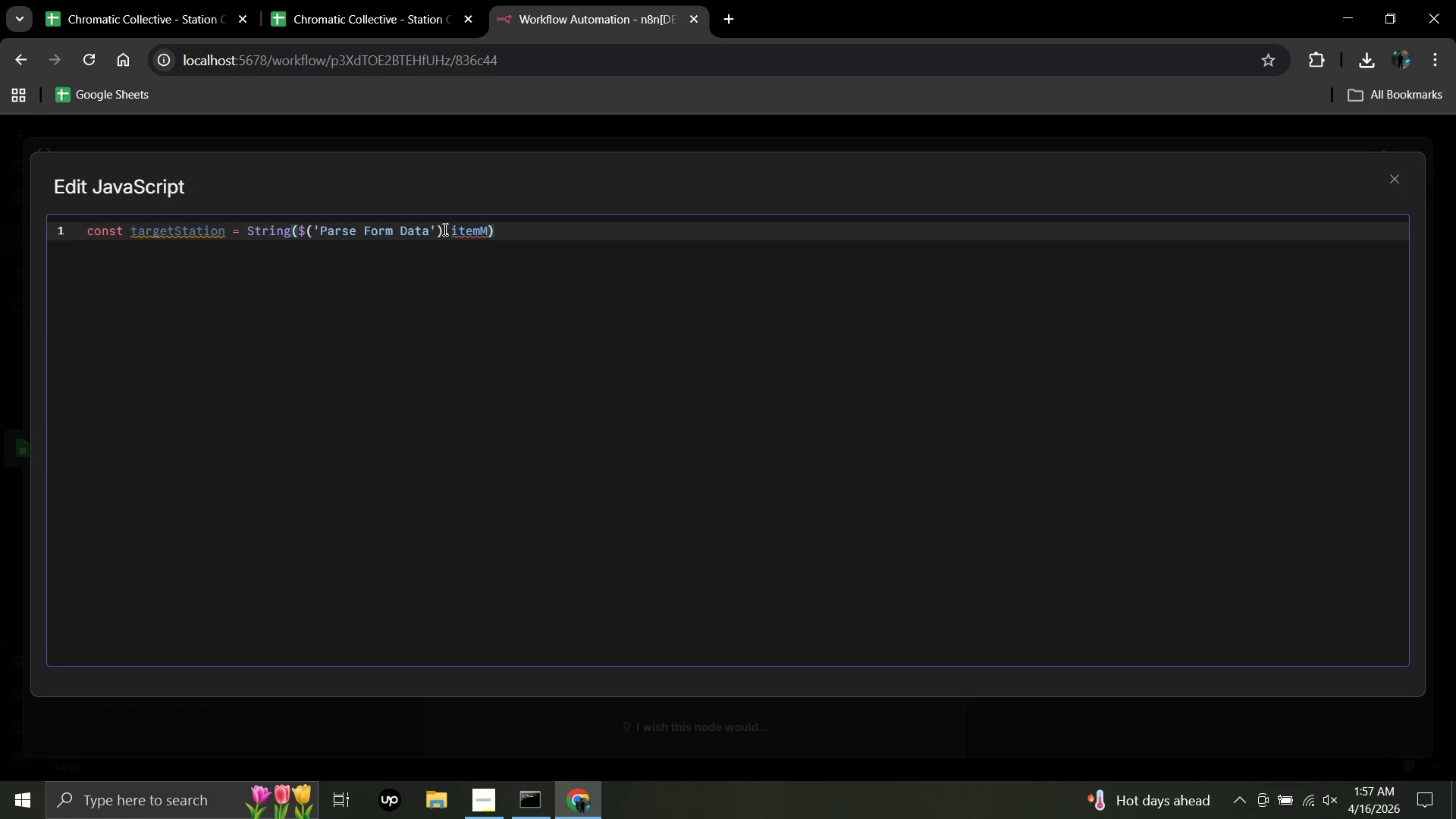 
key(Backspace)
 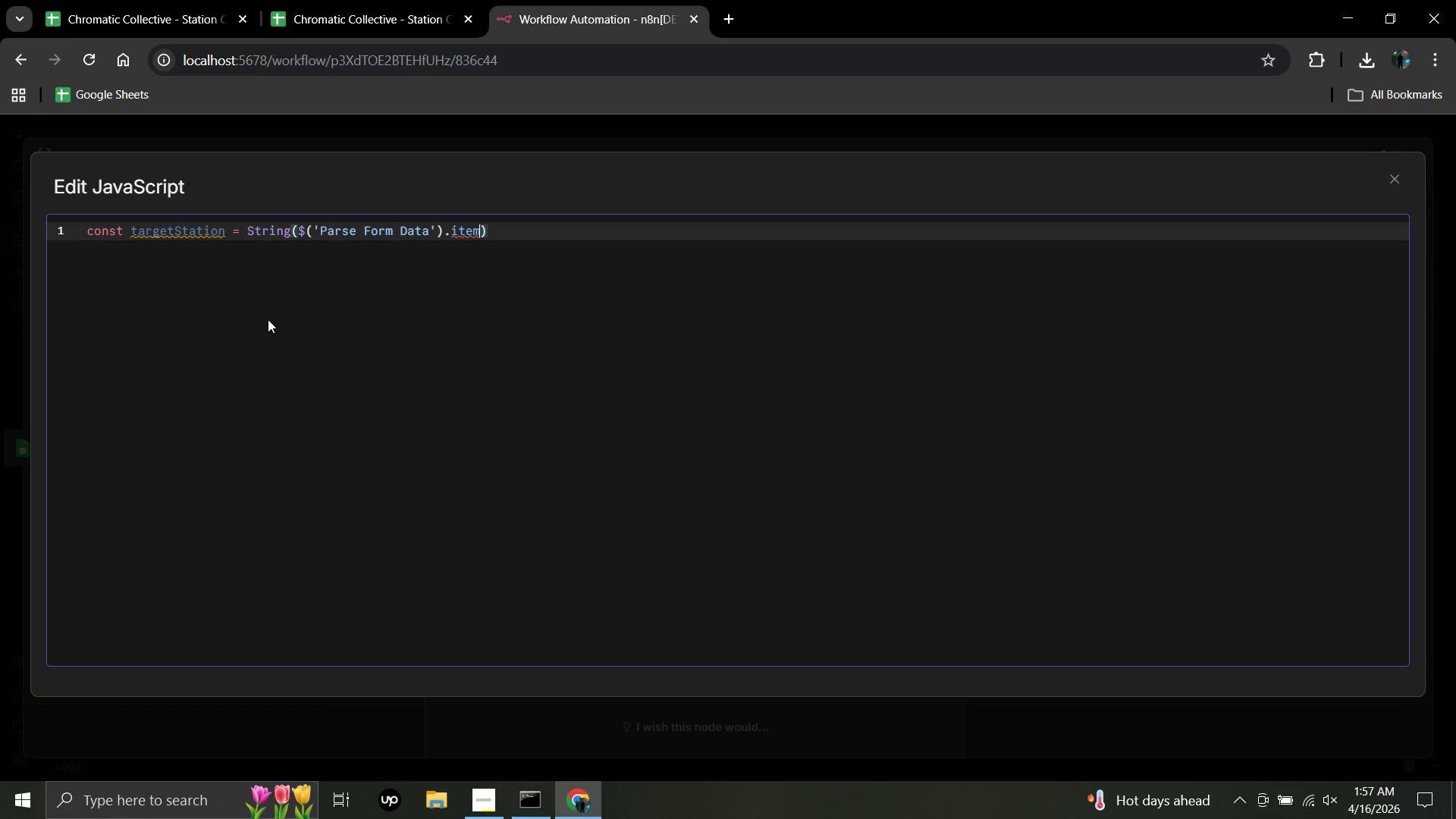 
wait(7.88)
 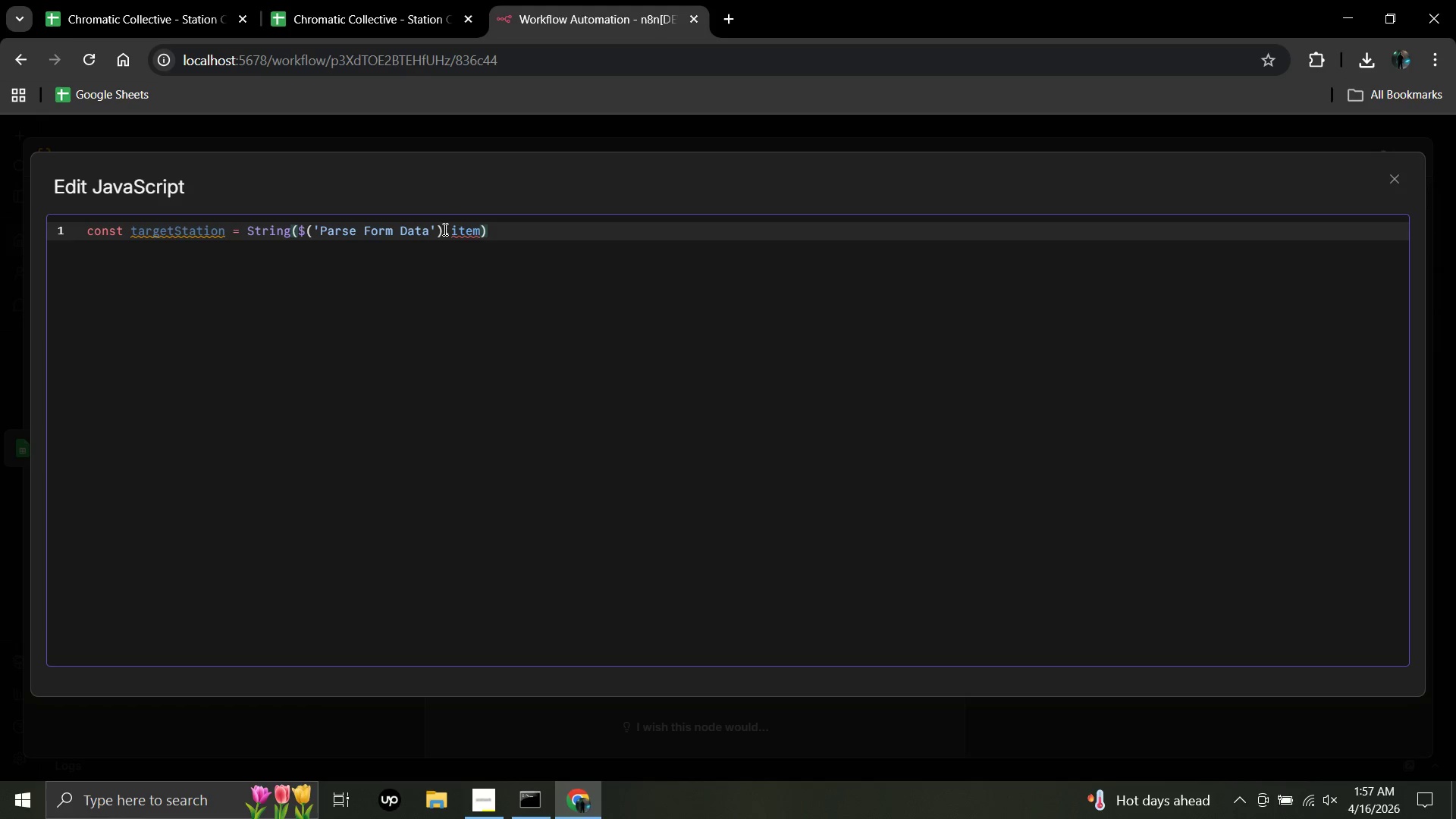 
type(.json.station+)
key(Backspace)
type(_number)
 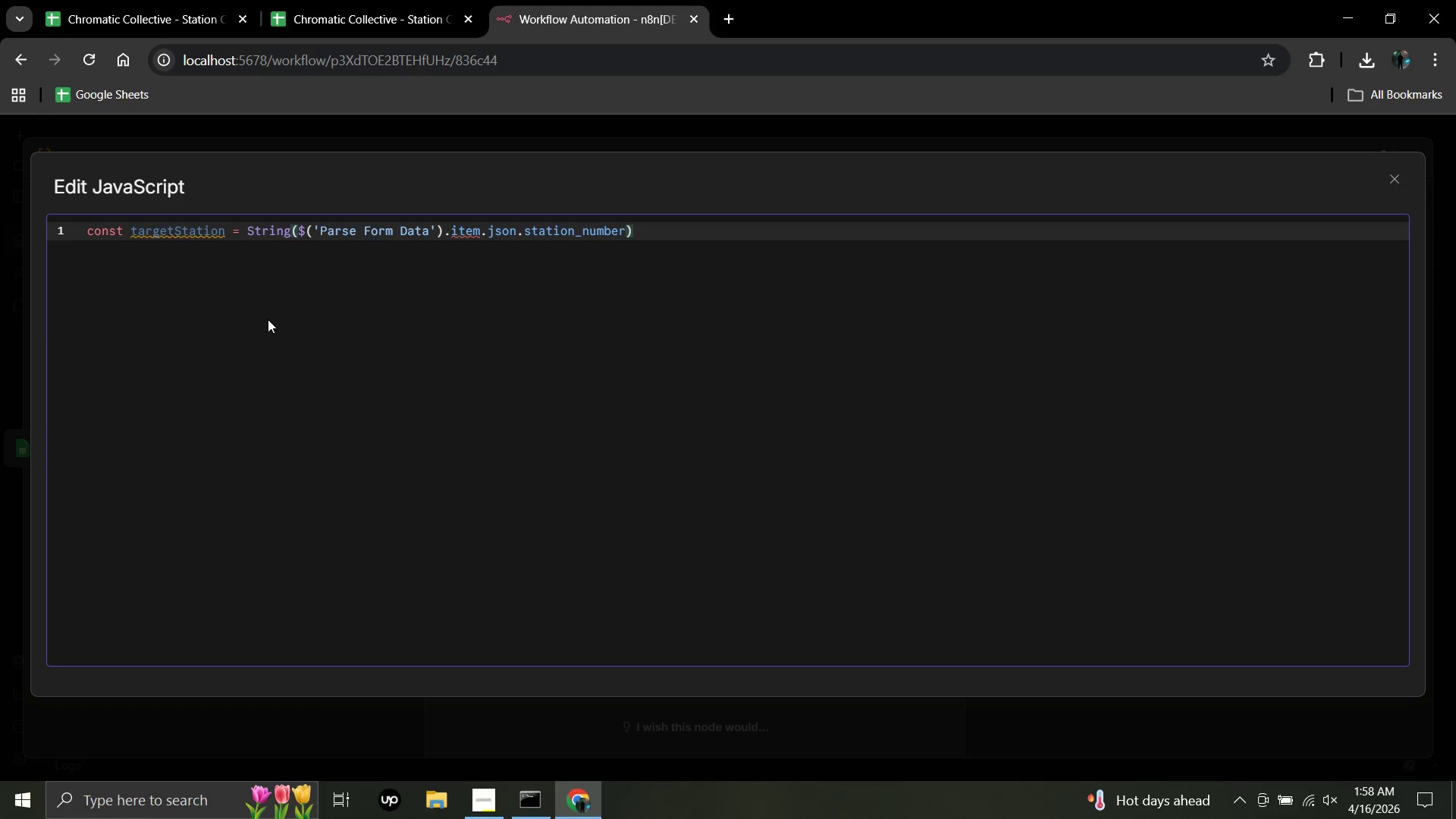 
wait(6.39)
 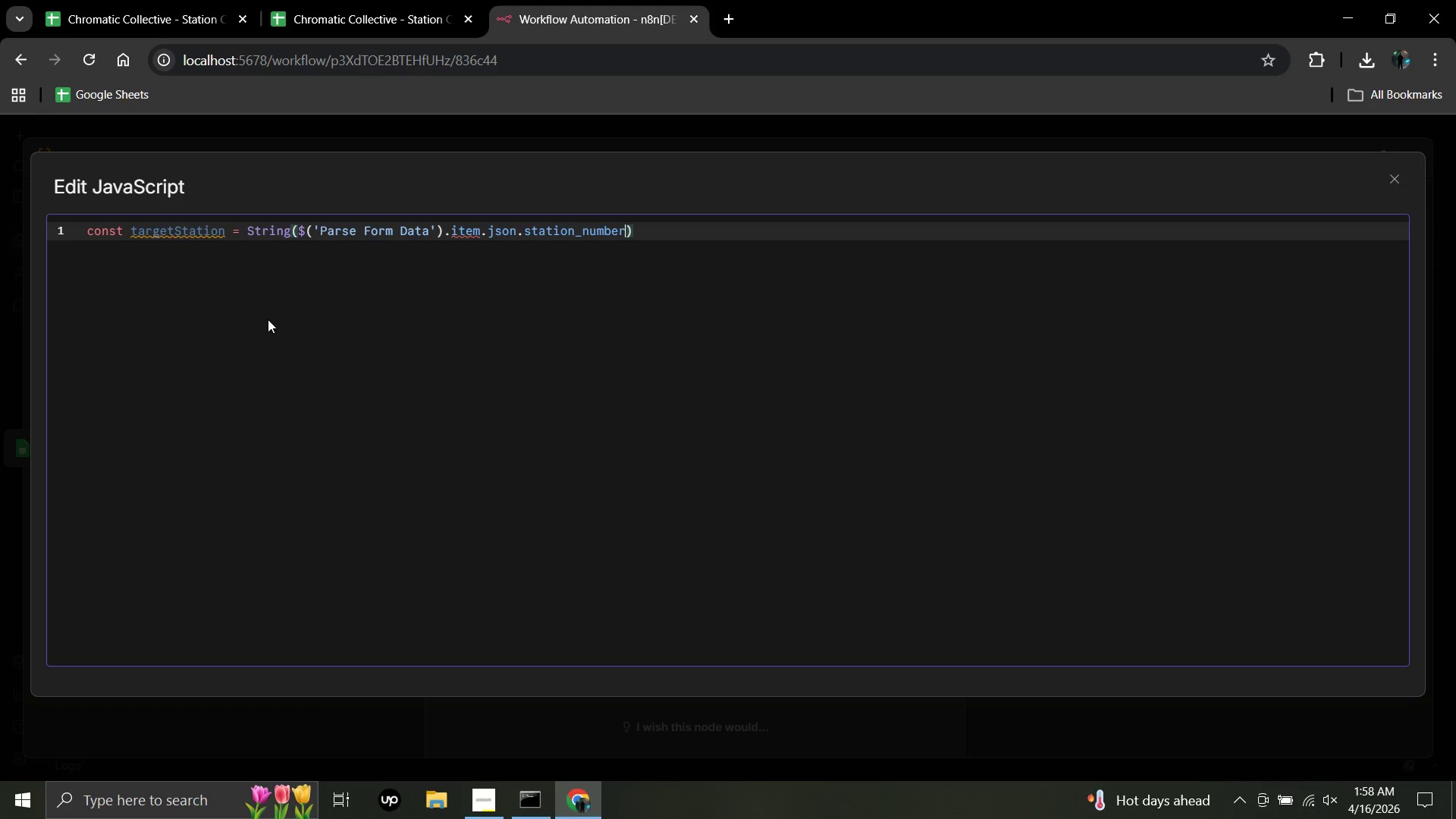 
left_click([648, 230])
 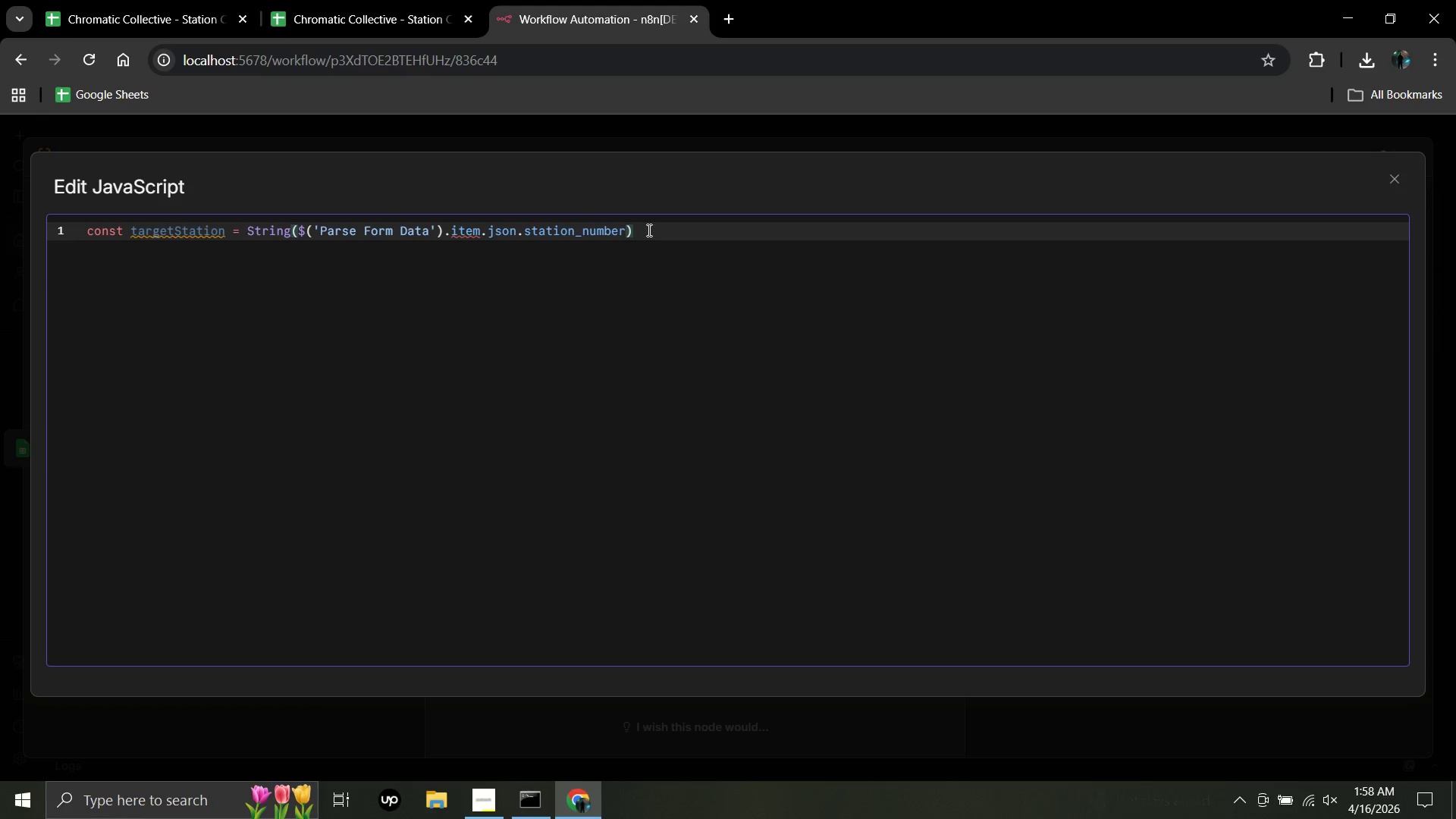 
wait(6.16)
 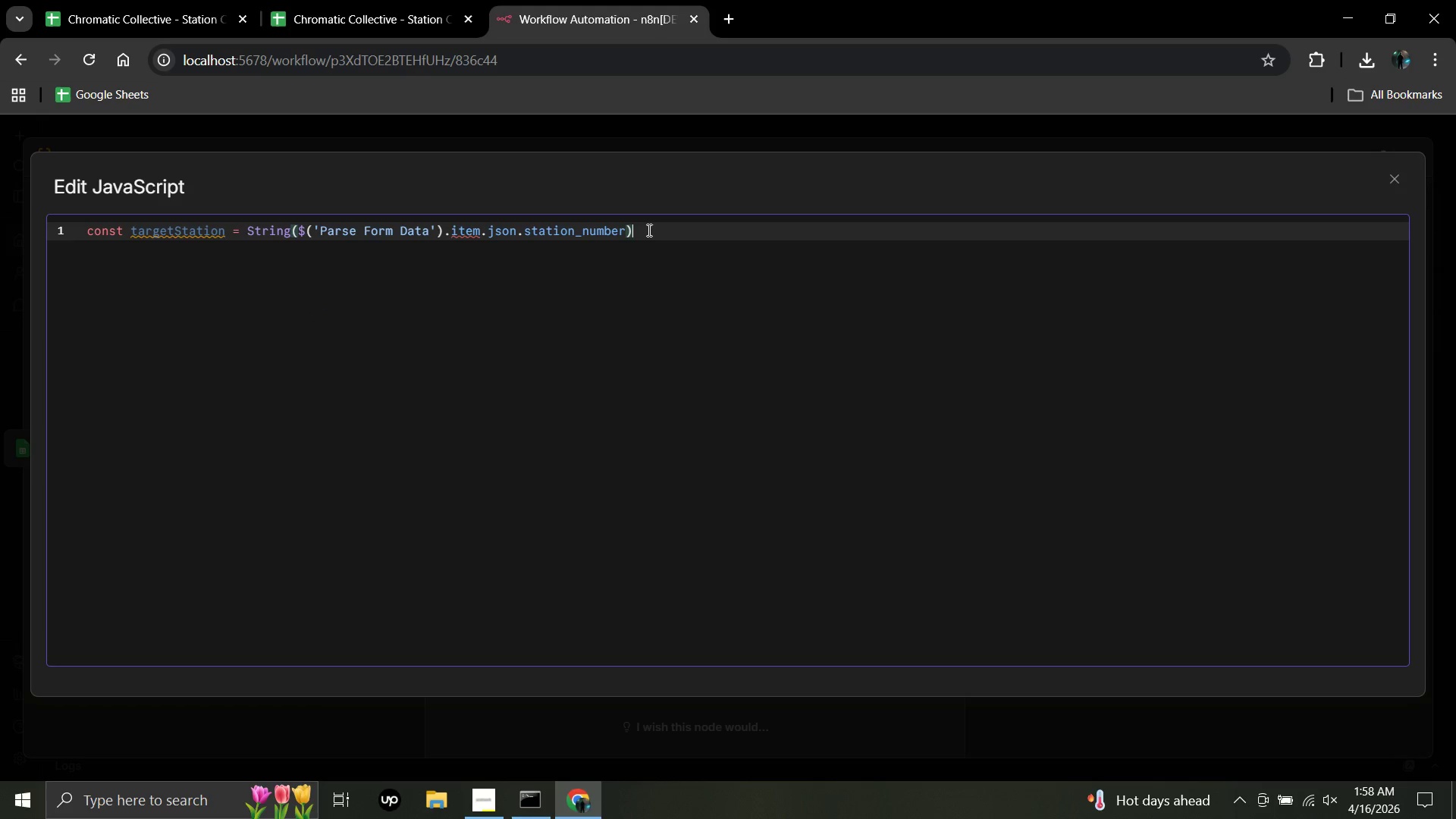 
key(Quote)
 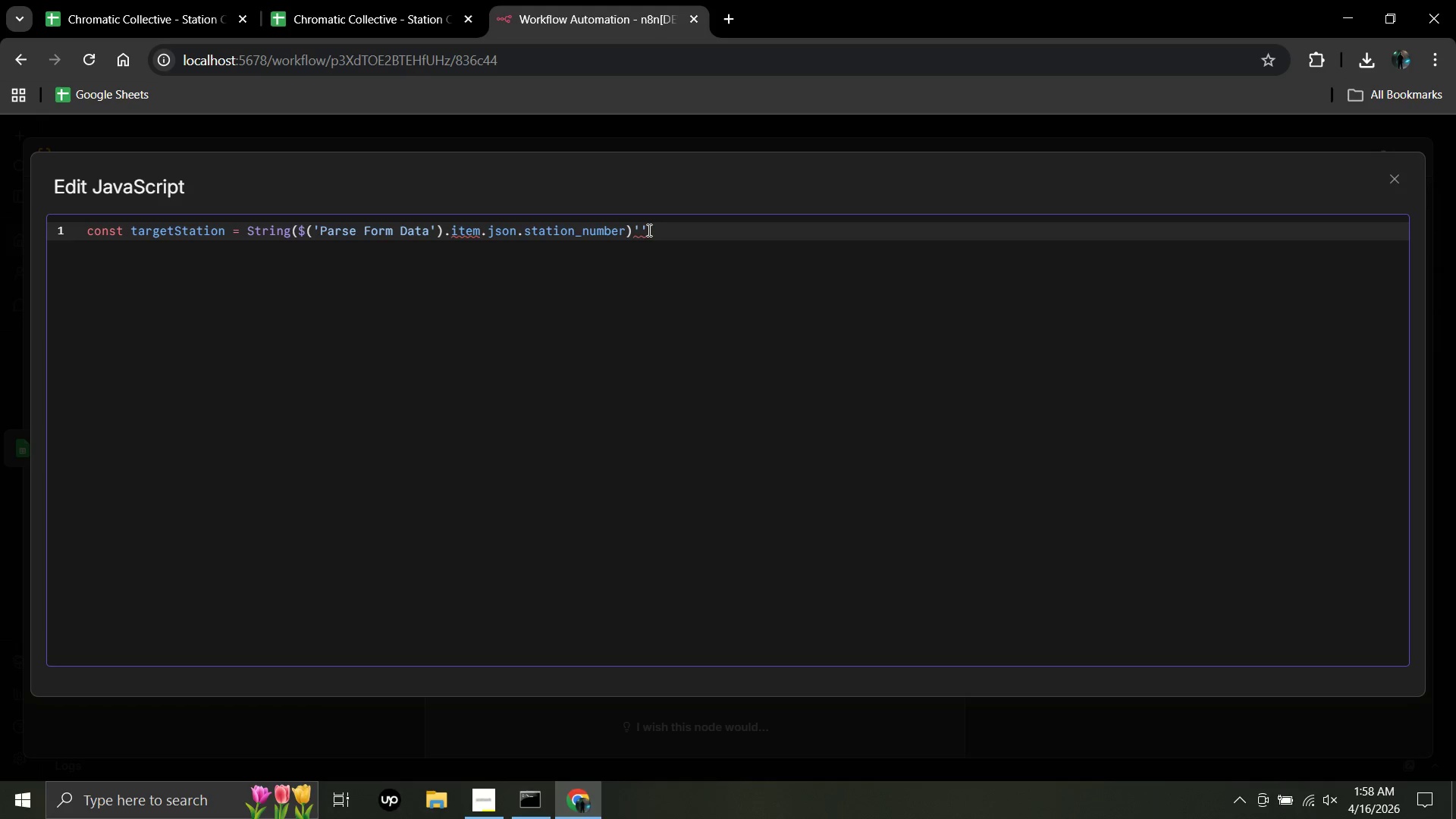 
key(Backspace)
 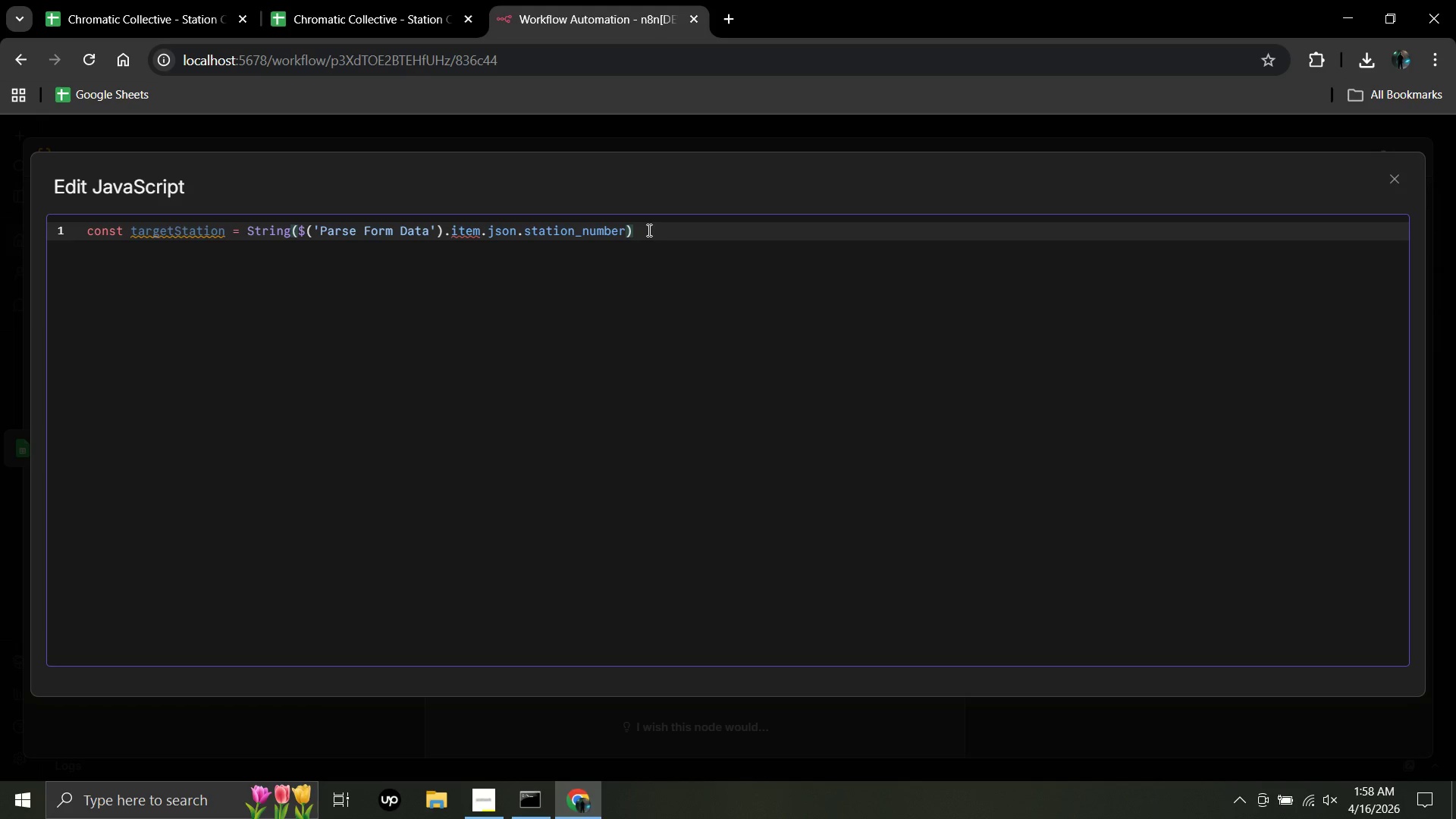 
key(Semicolon)
 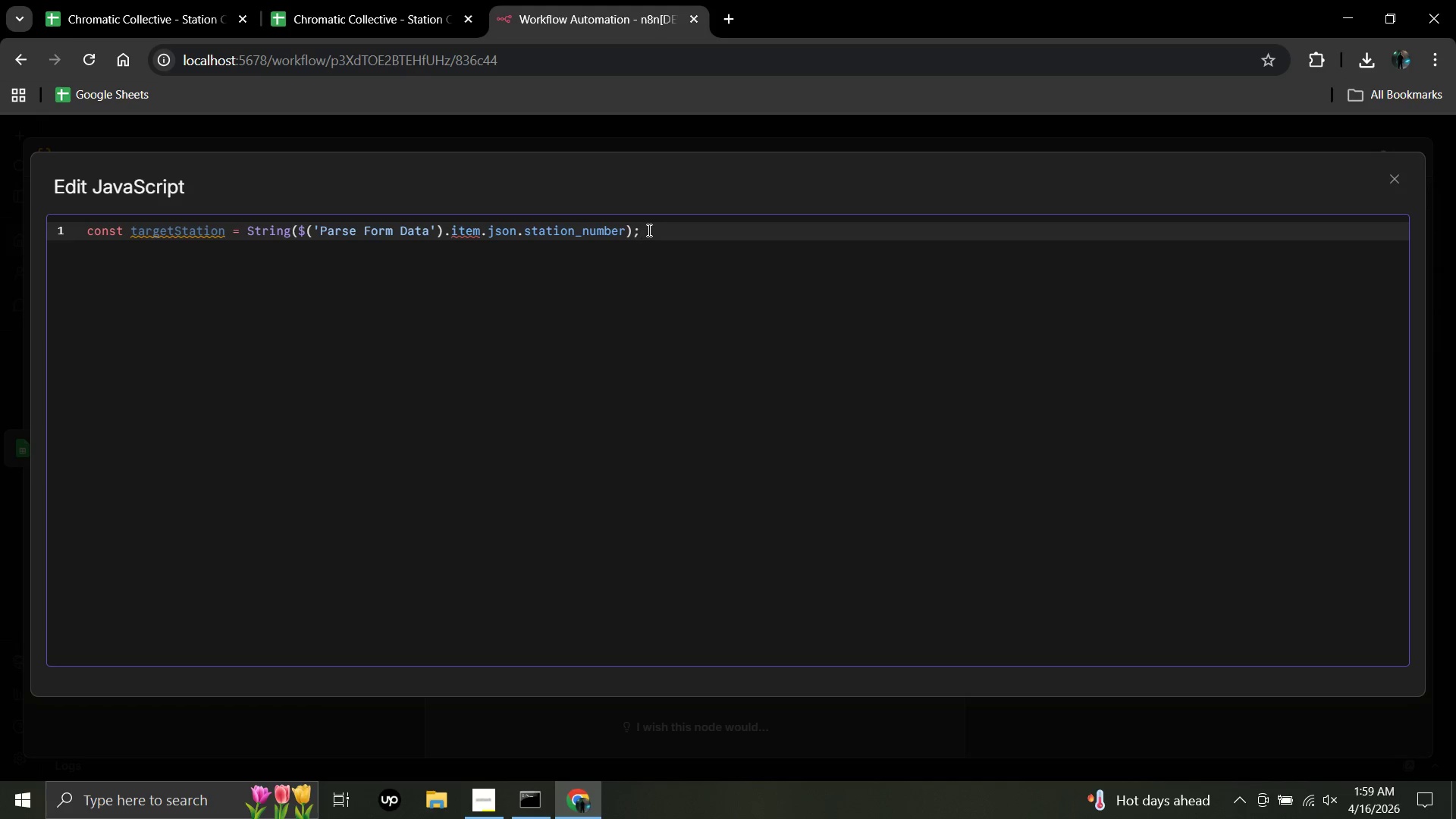 
wait(39.0)
 